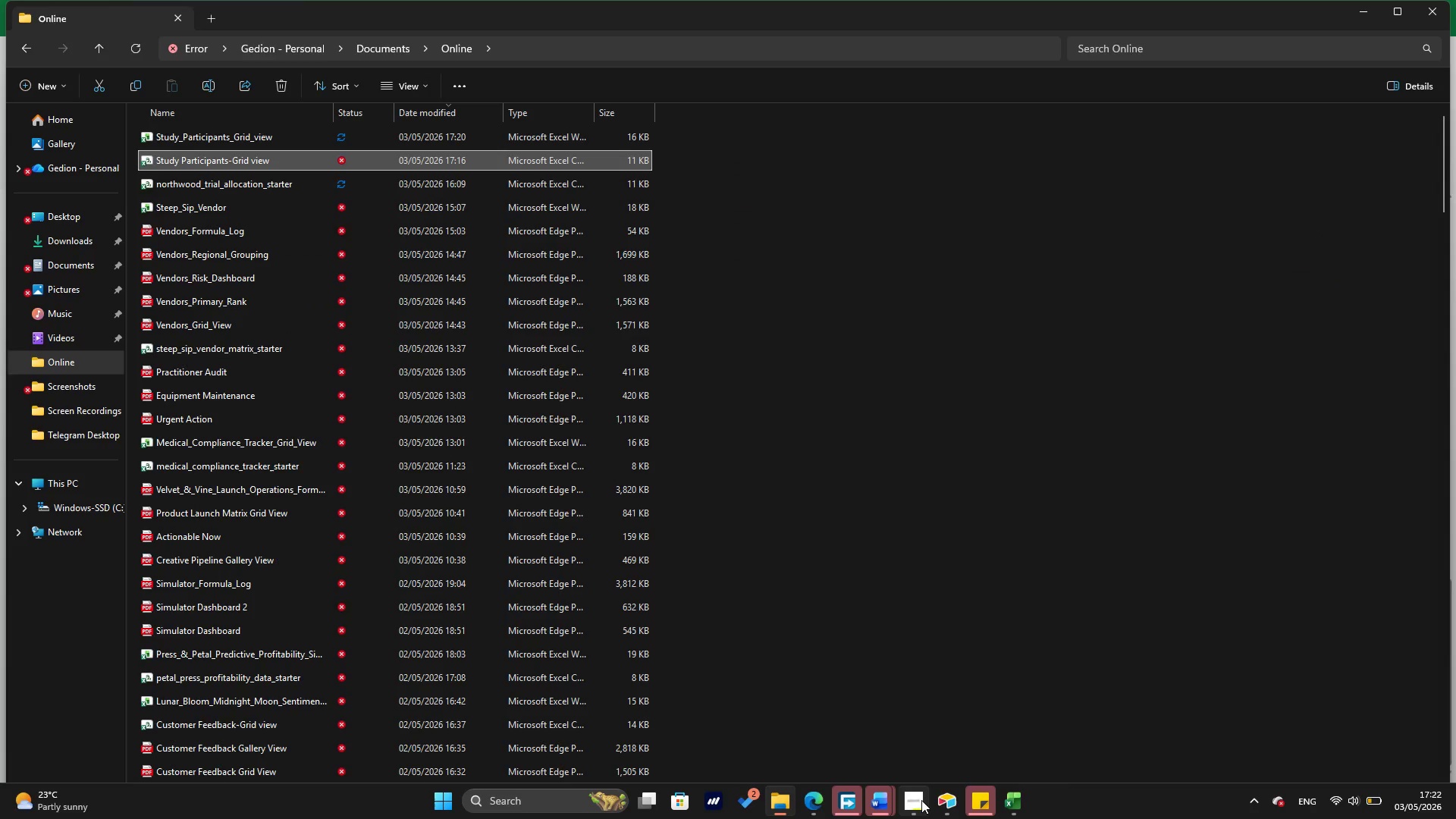 
left_click([950, 805])
 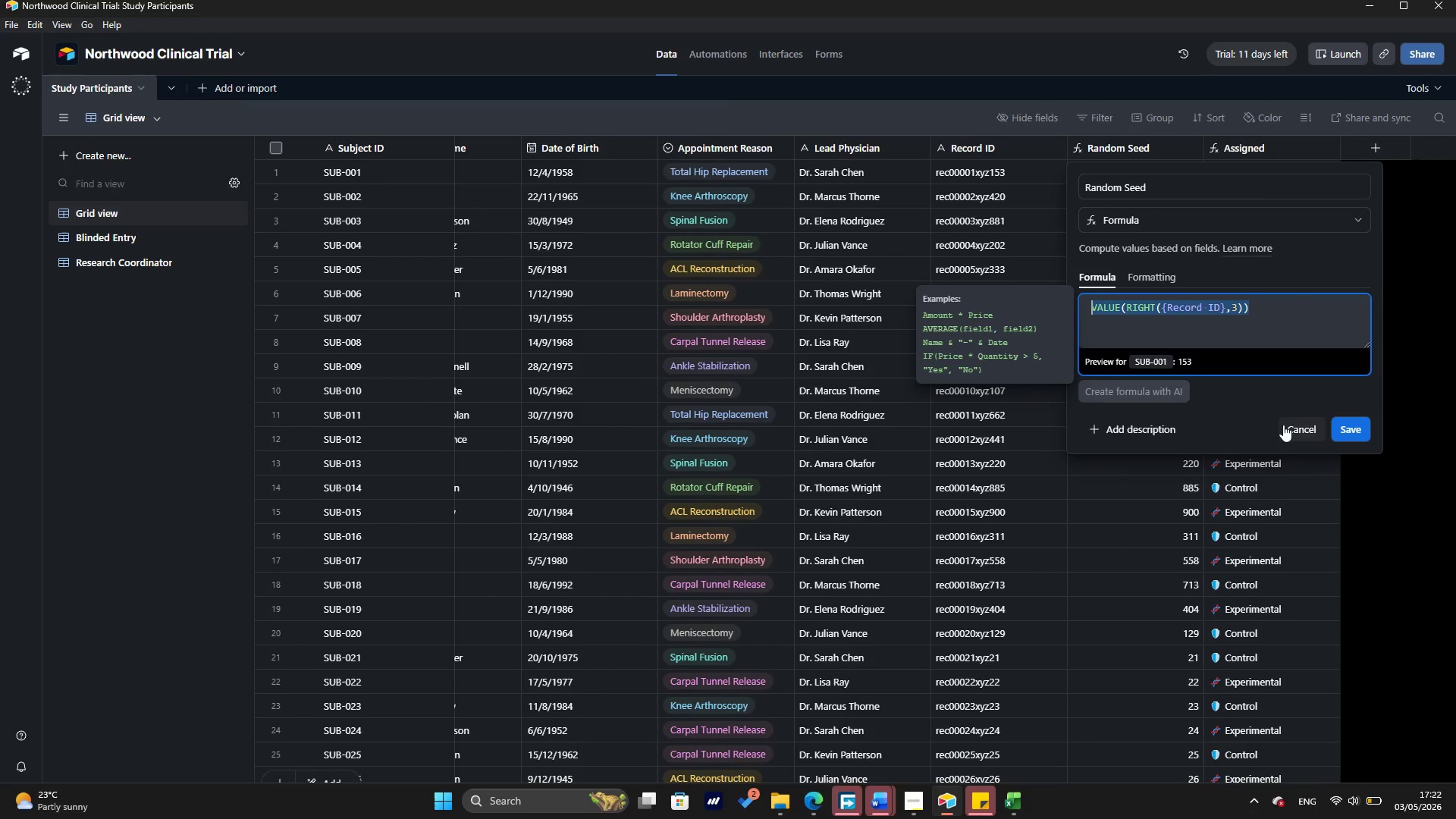 
left_click([1300, 428])
 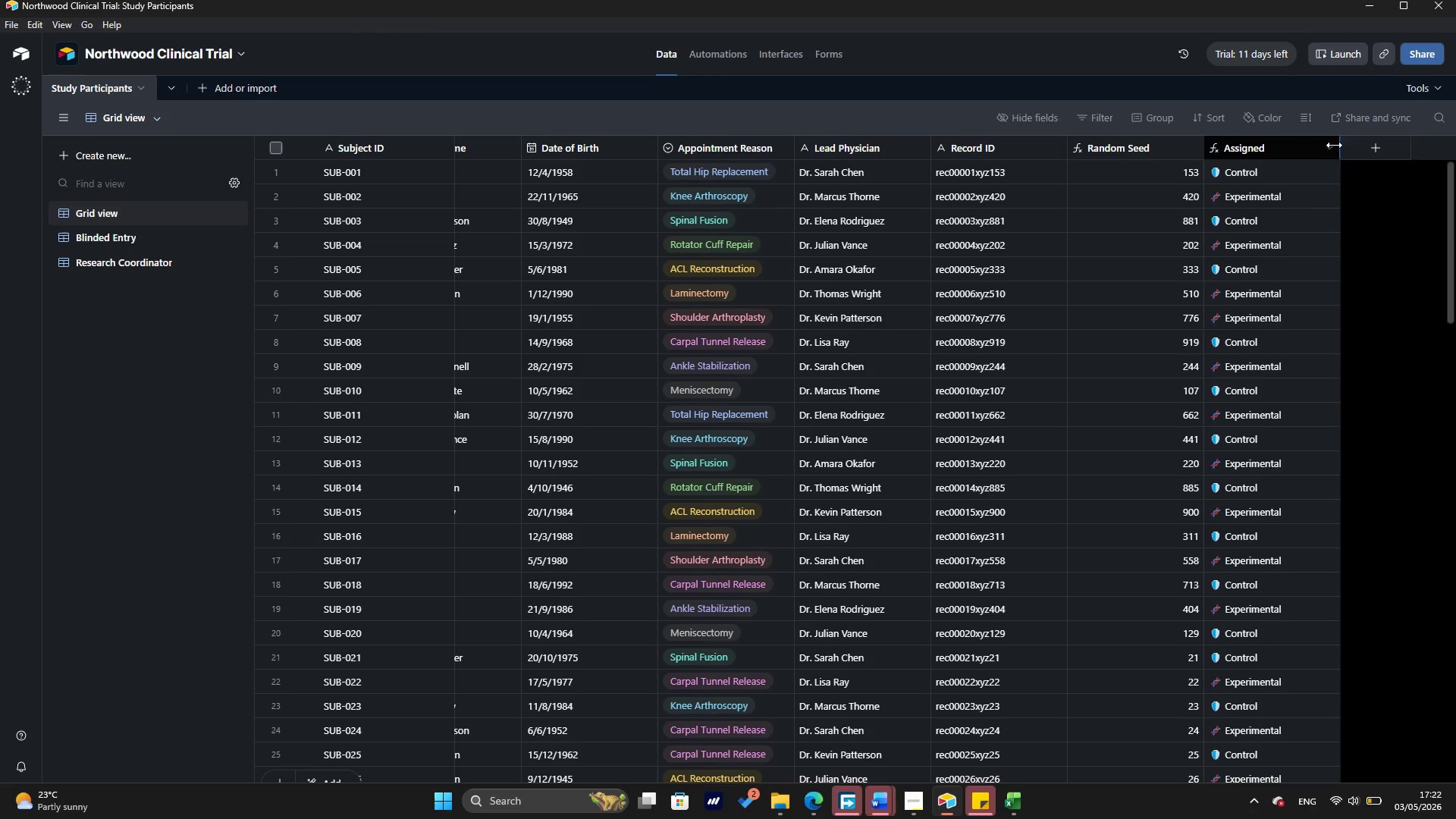 
left_click([1326, 149])
 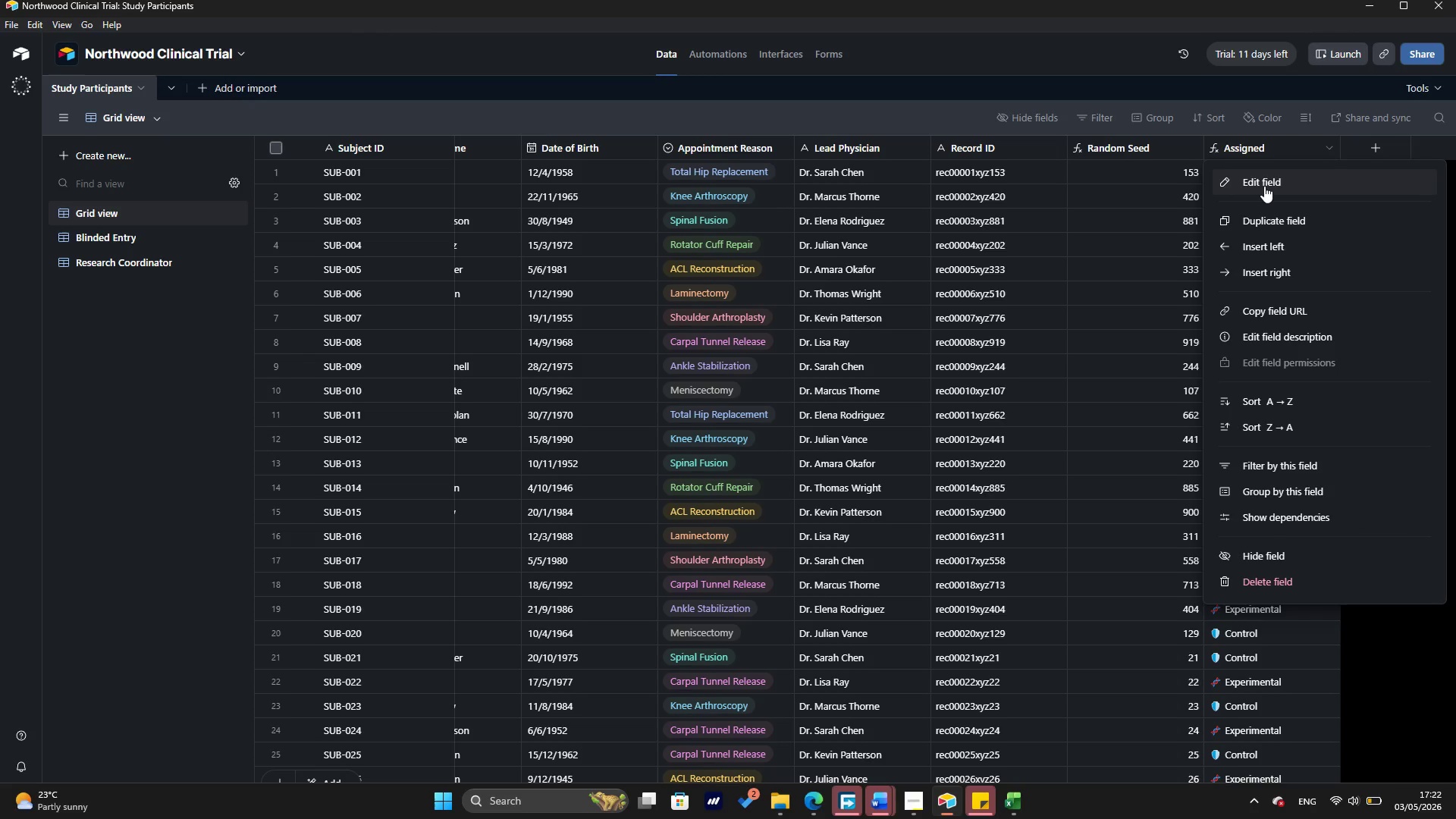 
left_click([1264, 186])
 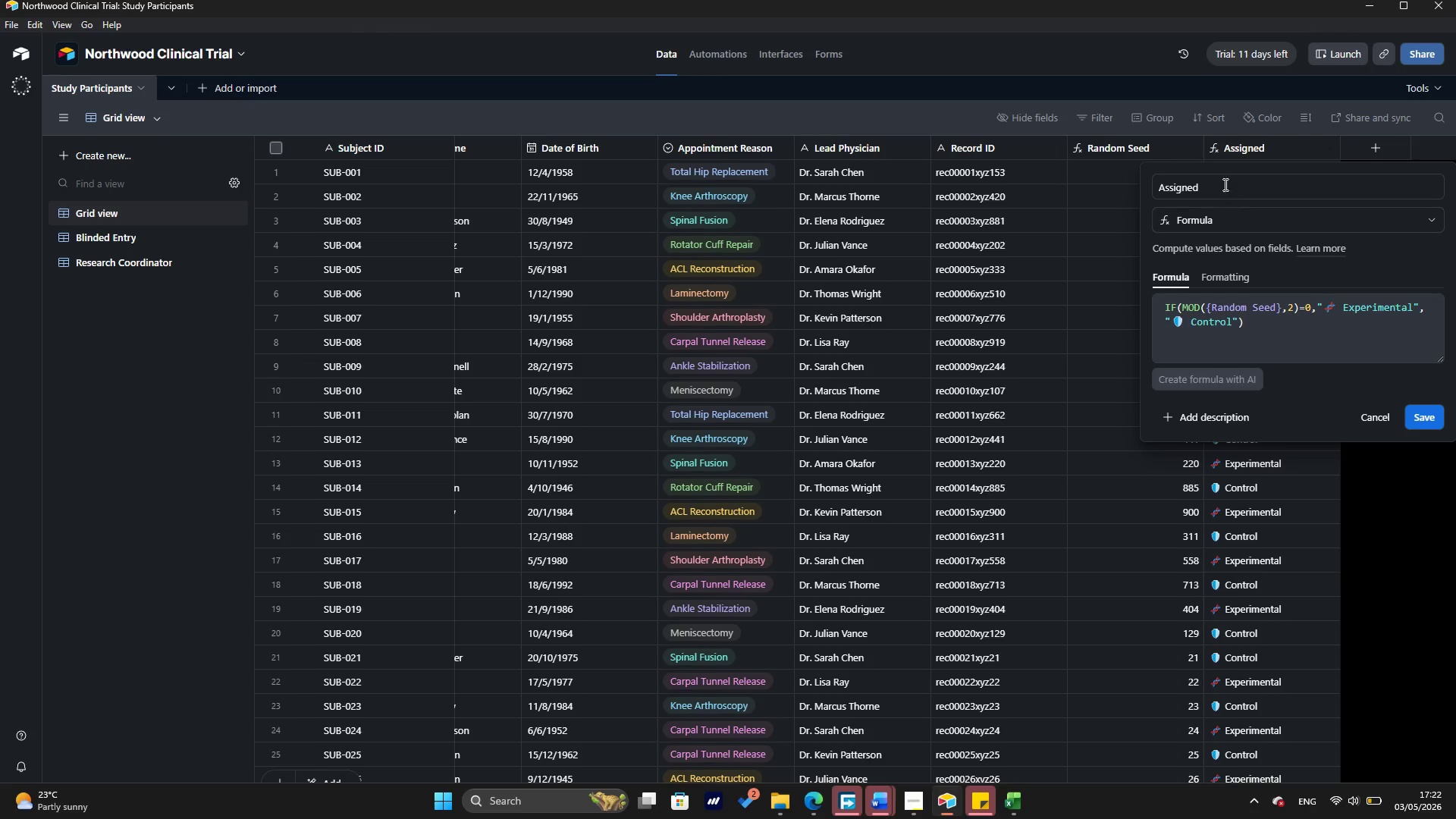 
left_click_drag(start_coordinate=[1219, 180], to_coordinate=[1072, 172])
 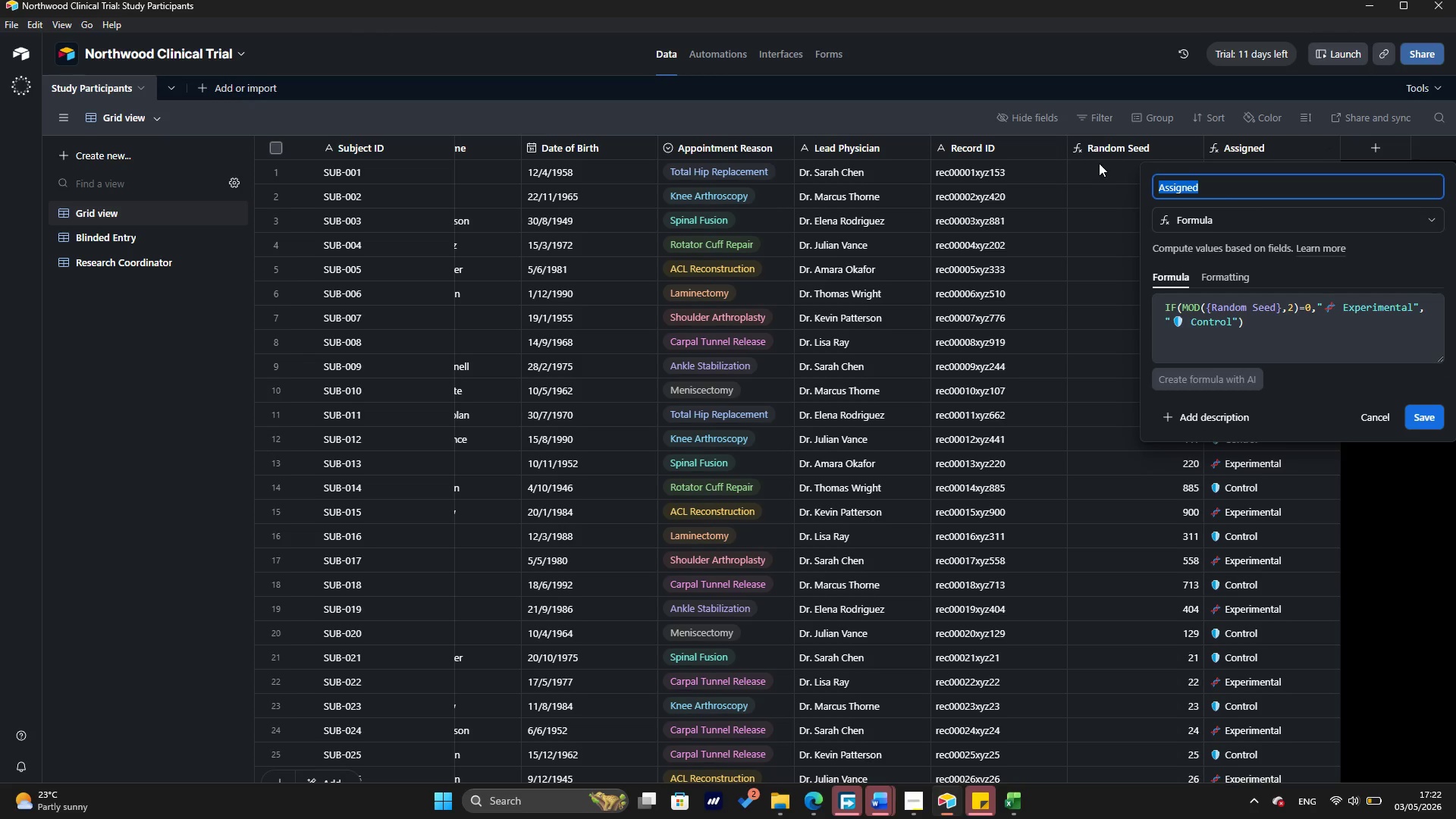 
key(Control+C)
 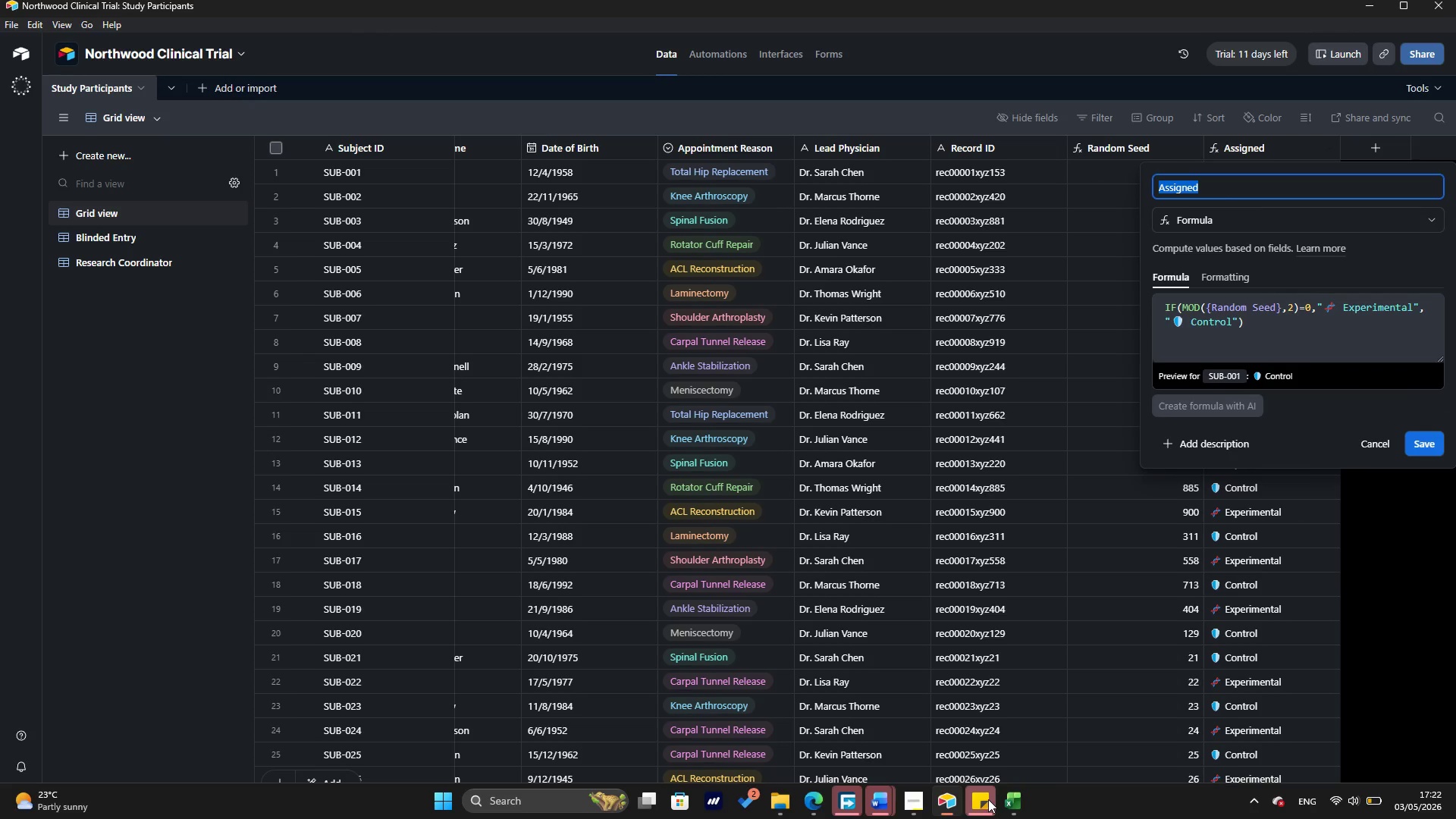 
left_click([1008, 800])
 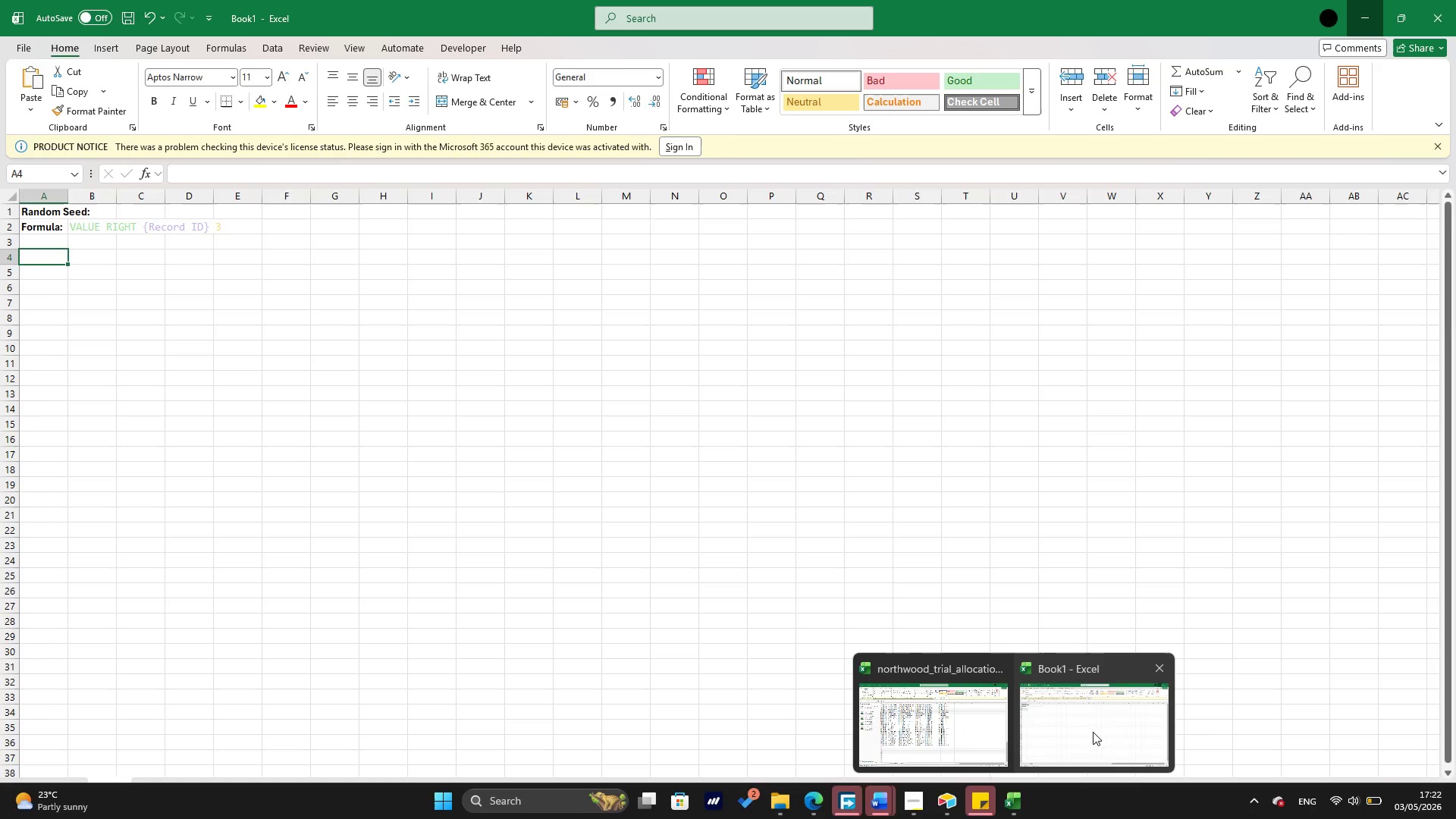 
left_click([1094, 732])
 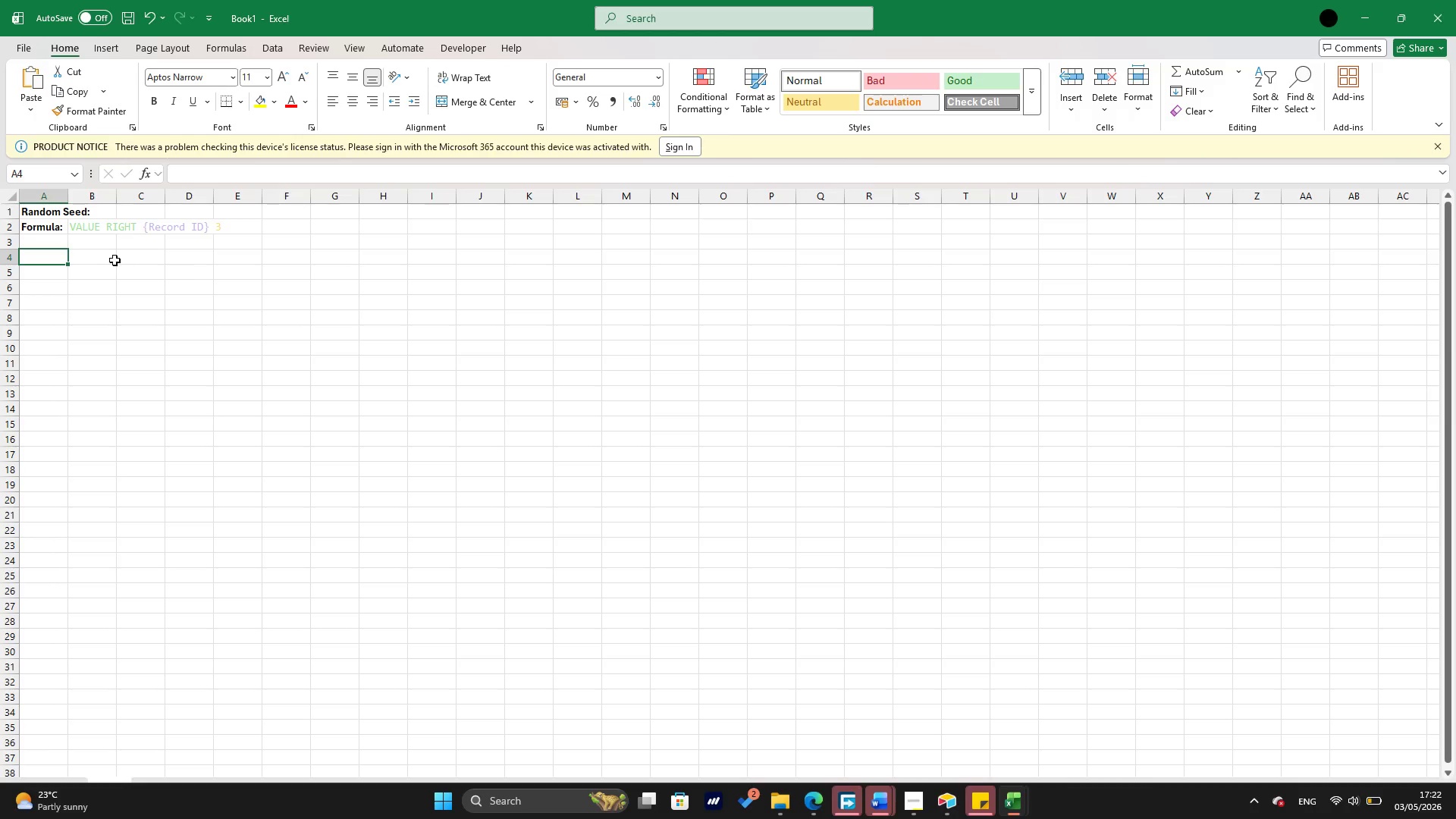 
key(Control+V)
 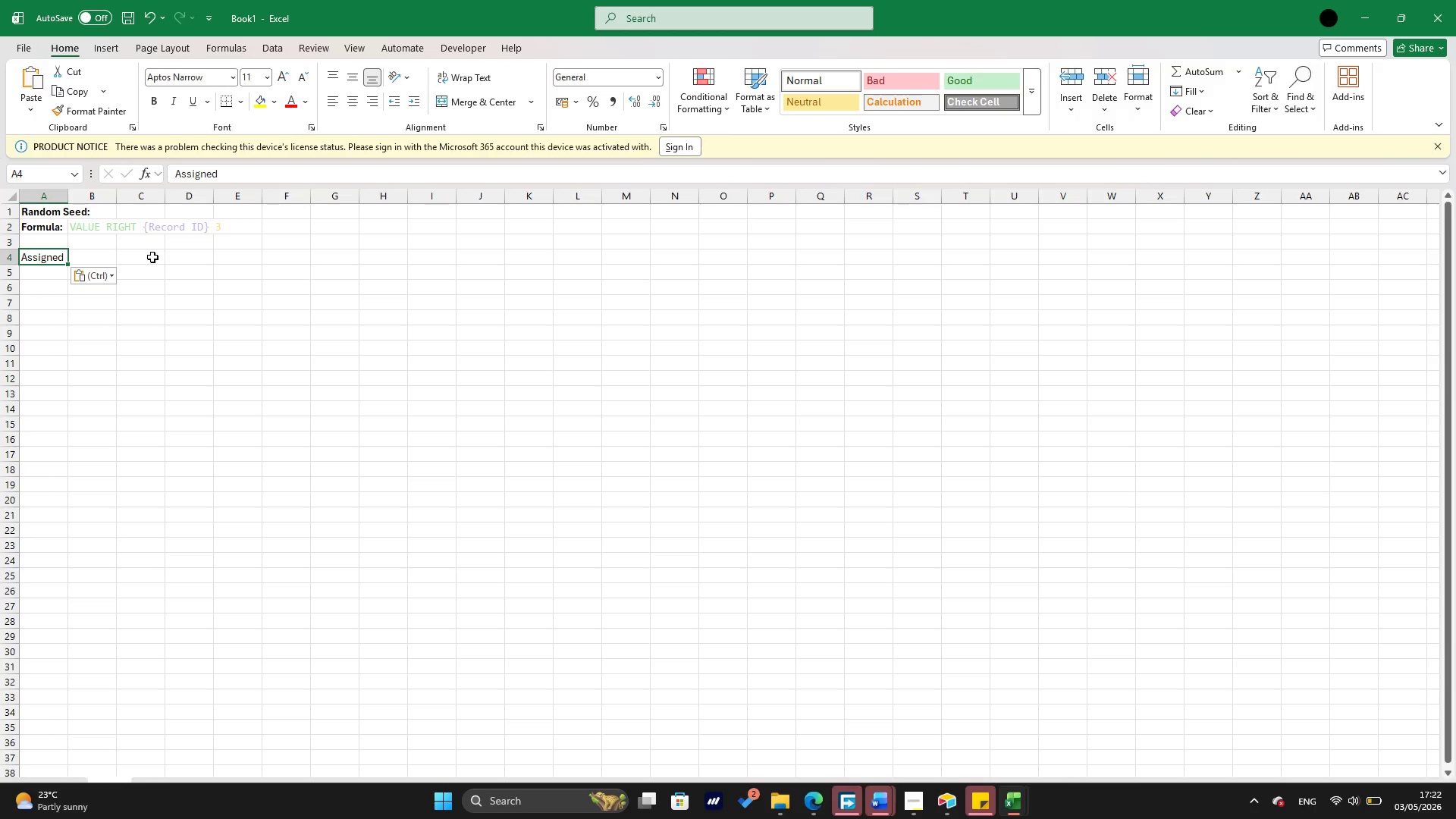 
key(Shift+ShiftRight)
 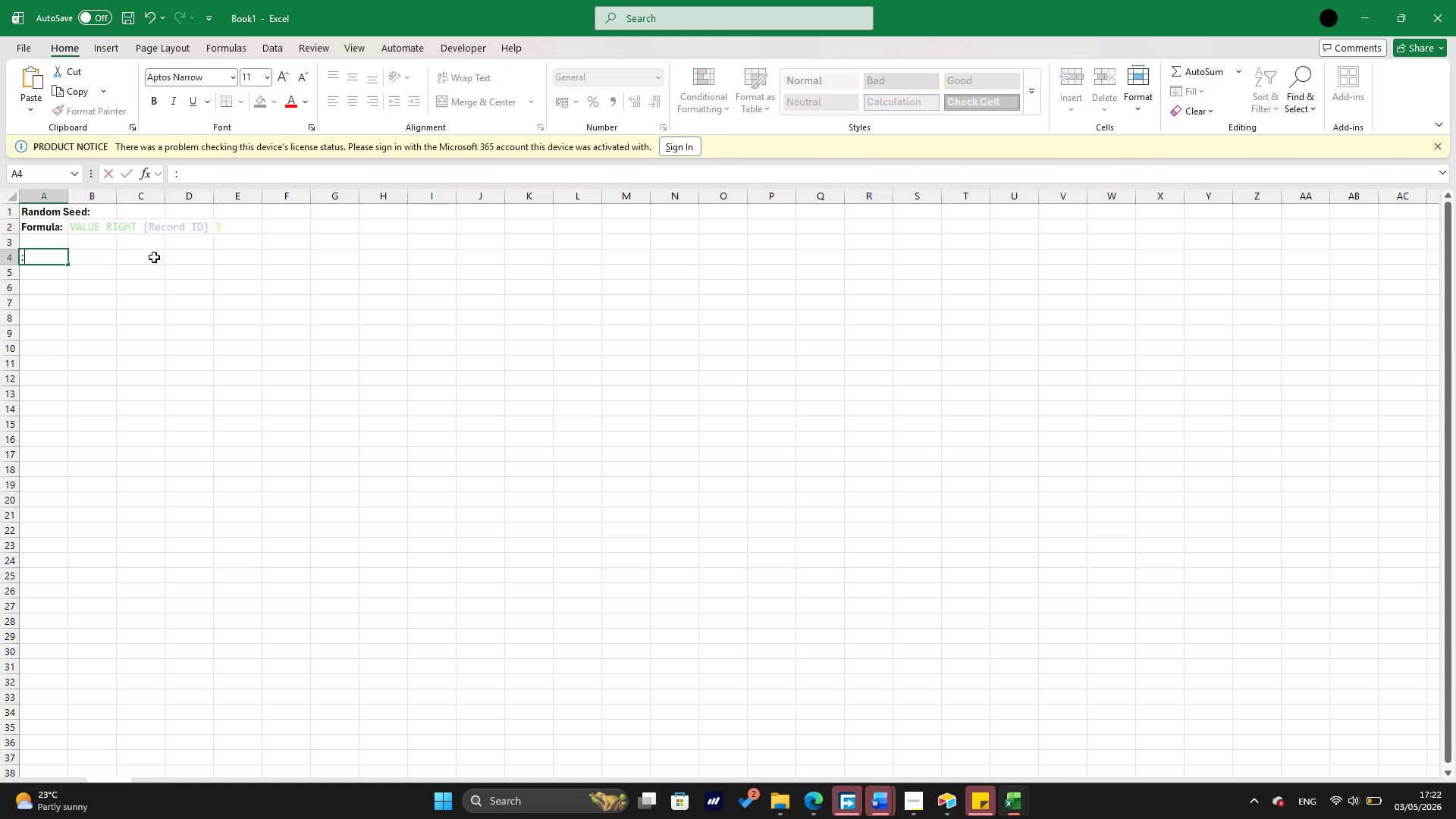 
key(Shift+Semicolon)
 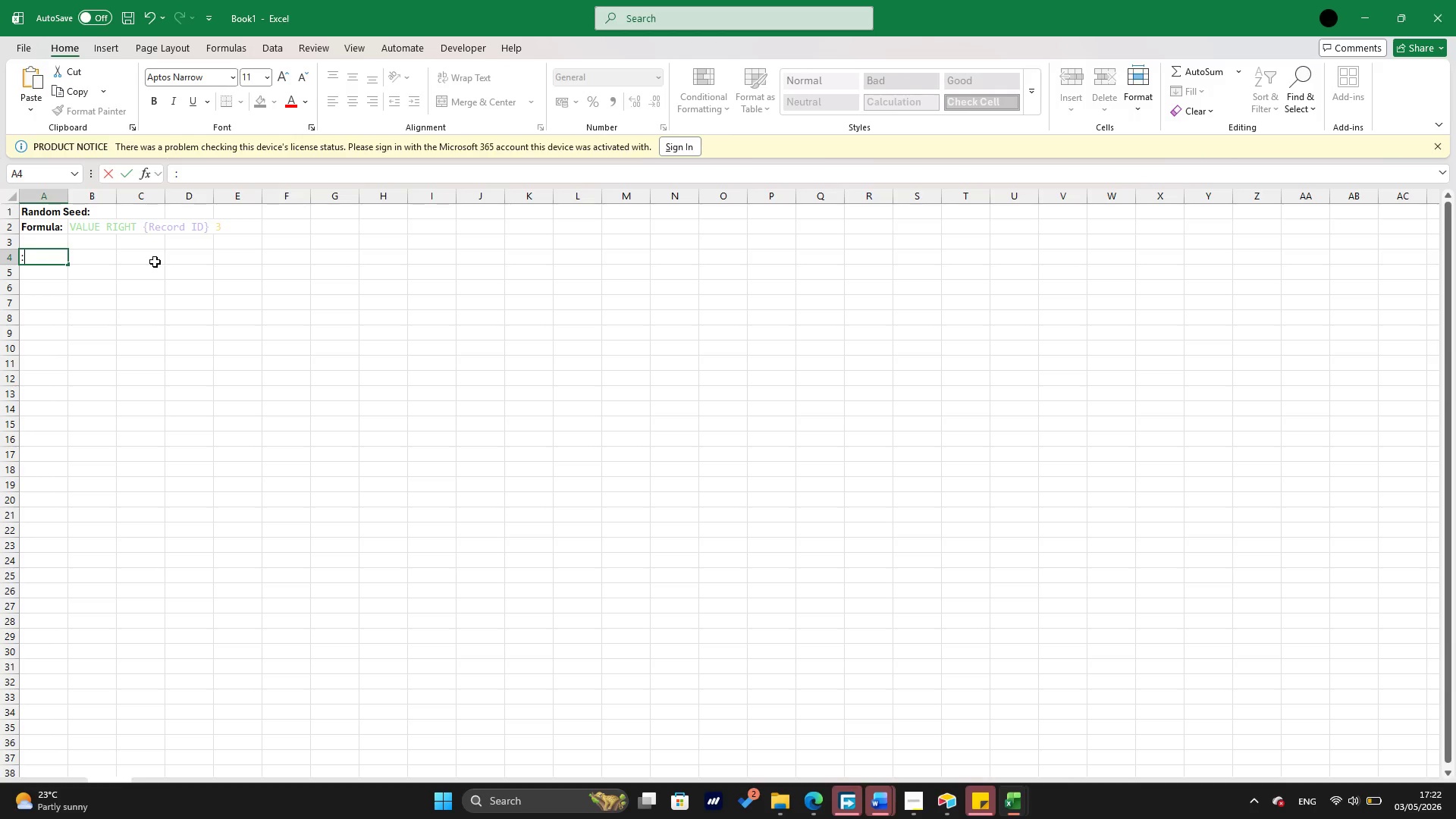 
key(Backspace)
 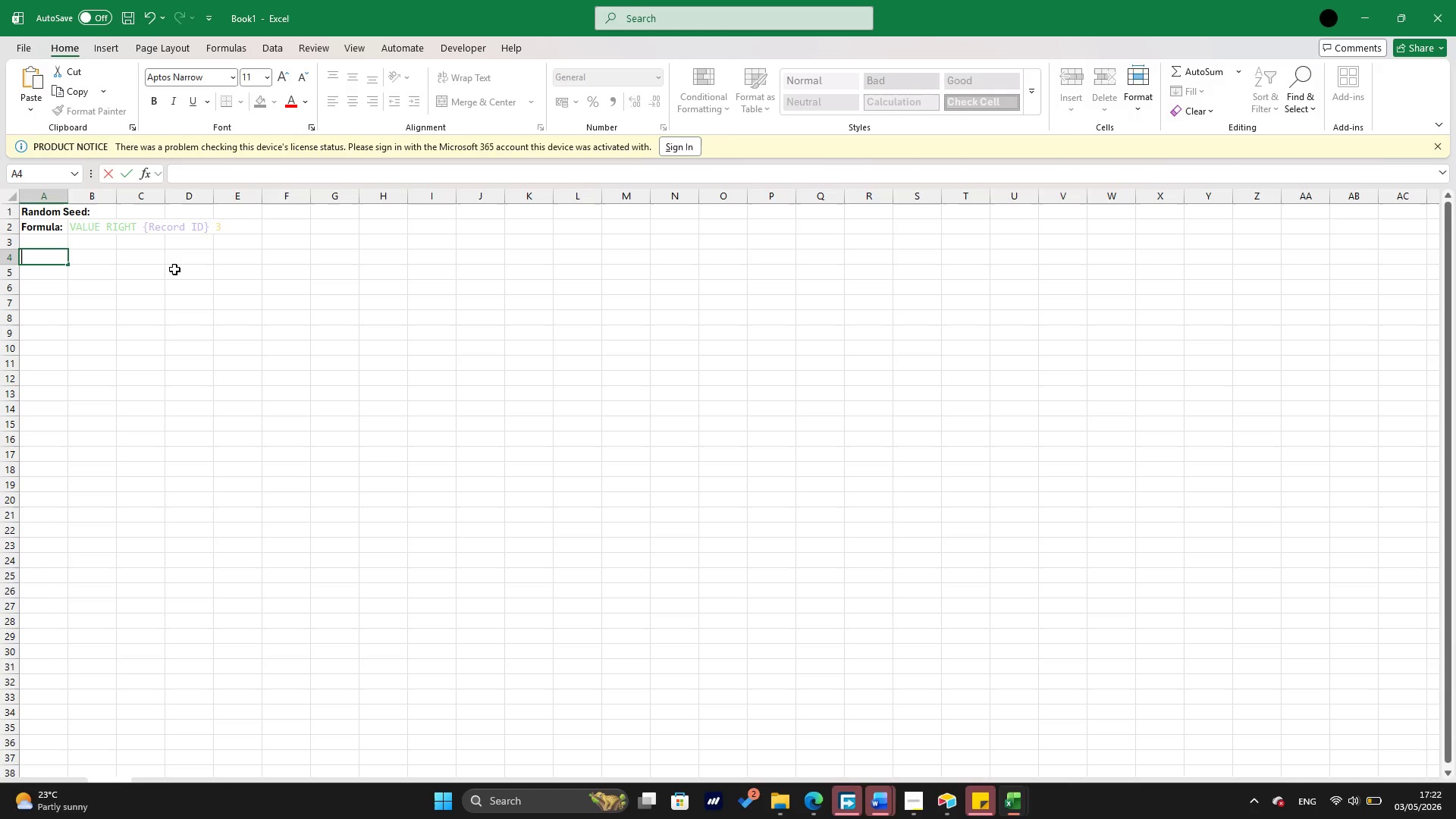 
key(Control+V)
 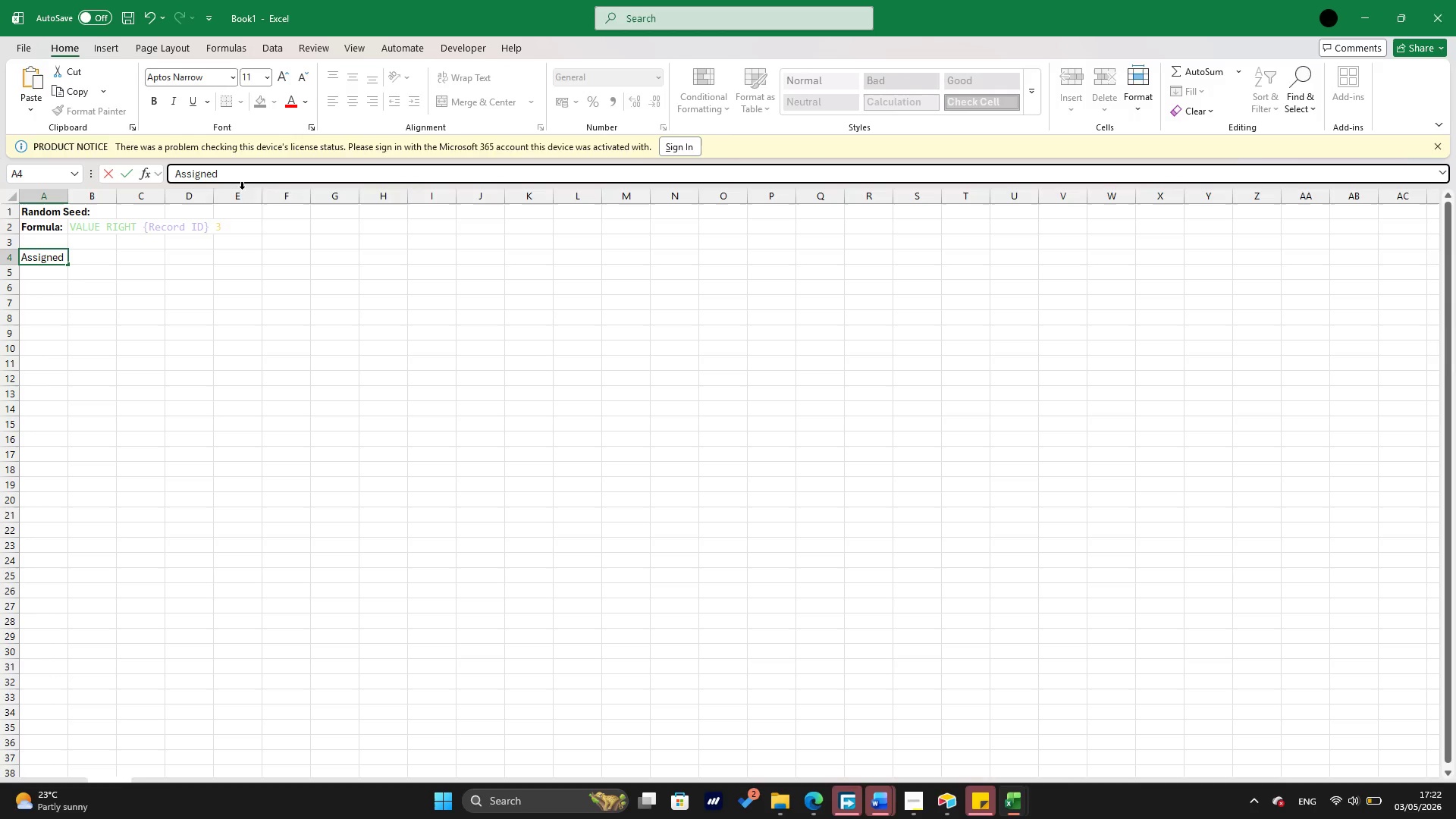 
key(Shift+ShiftRight)
 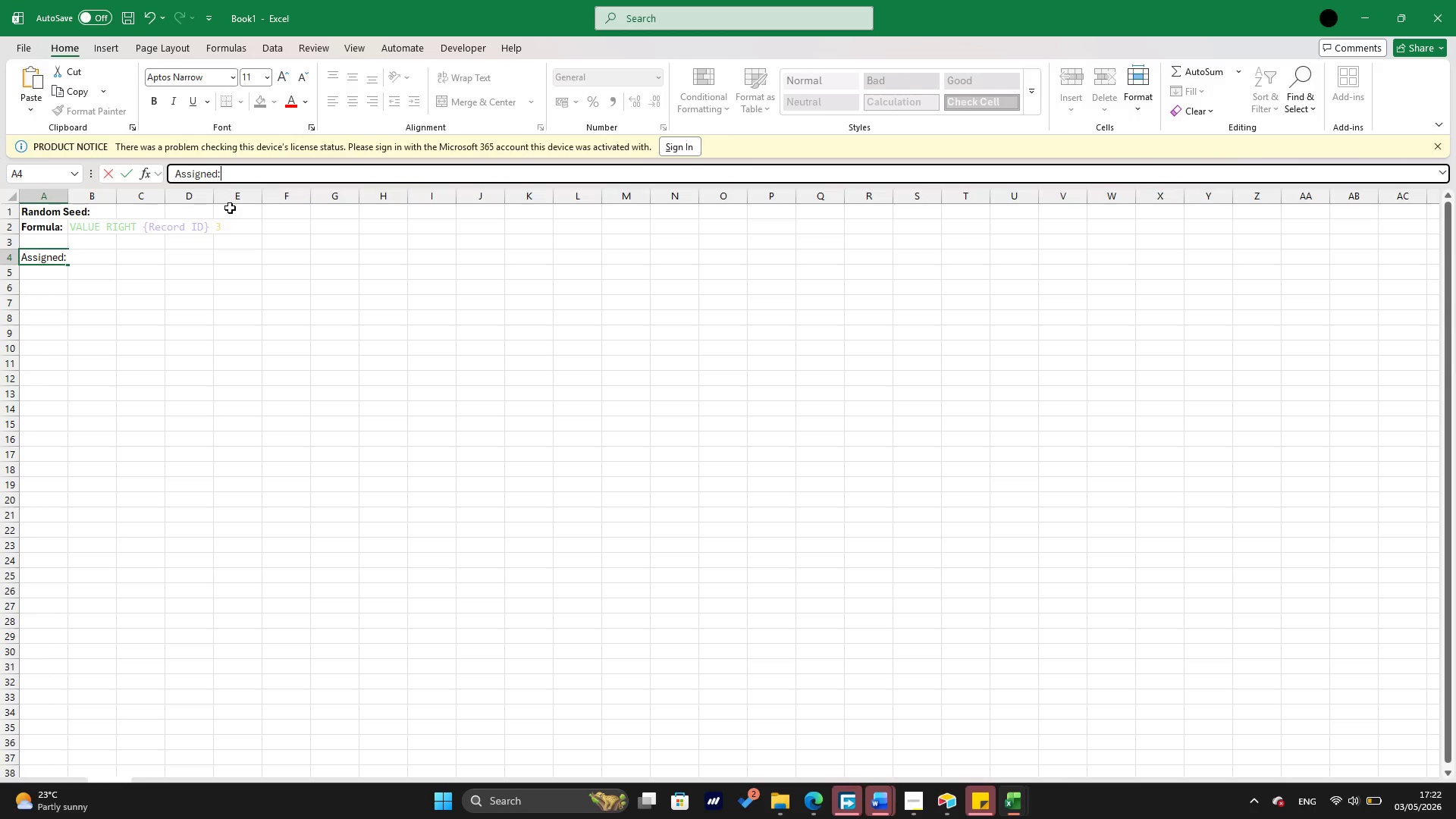 
key(Shift+Semicolon)
 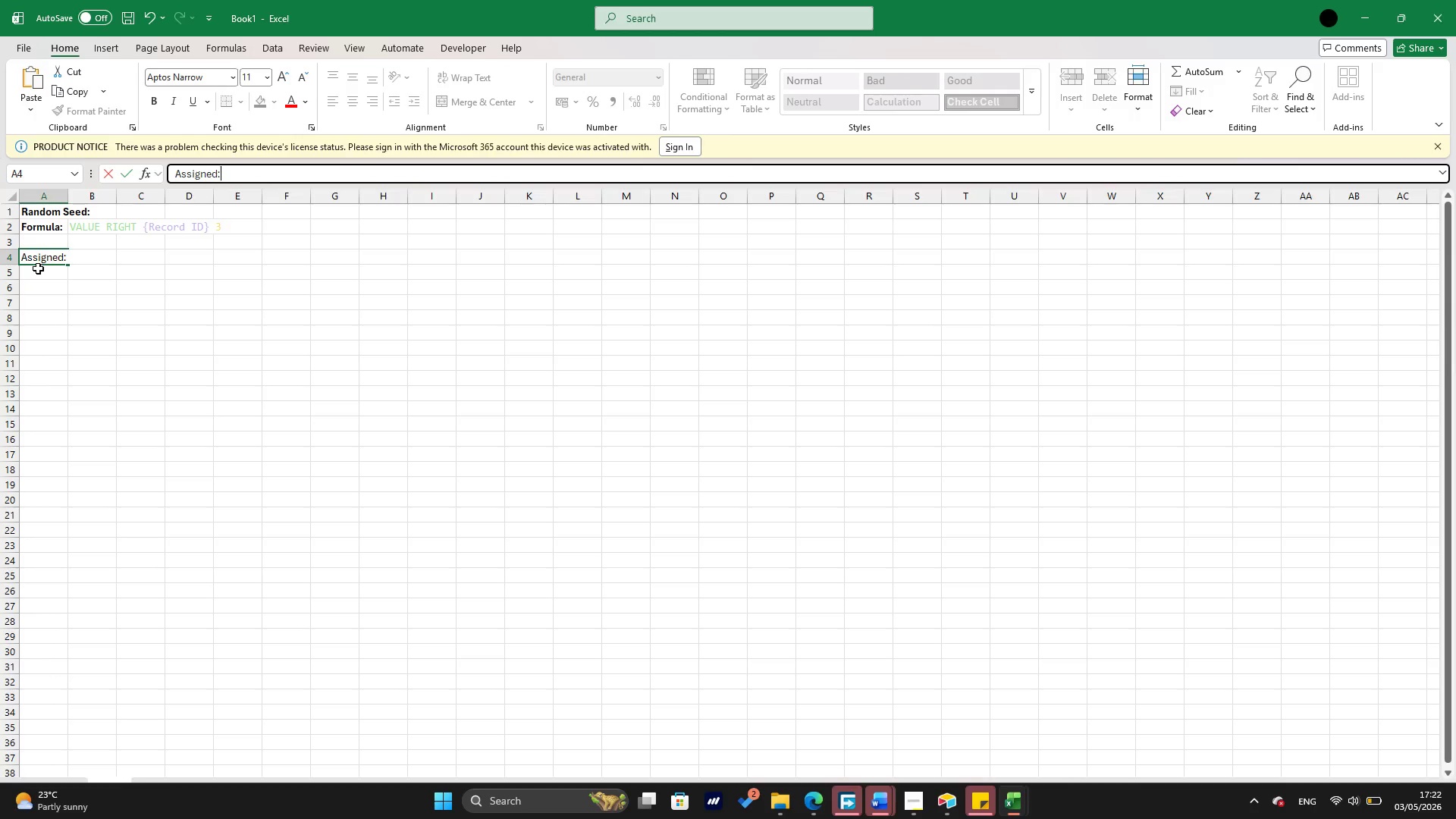 
left_click([38, 270])
 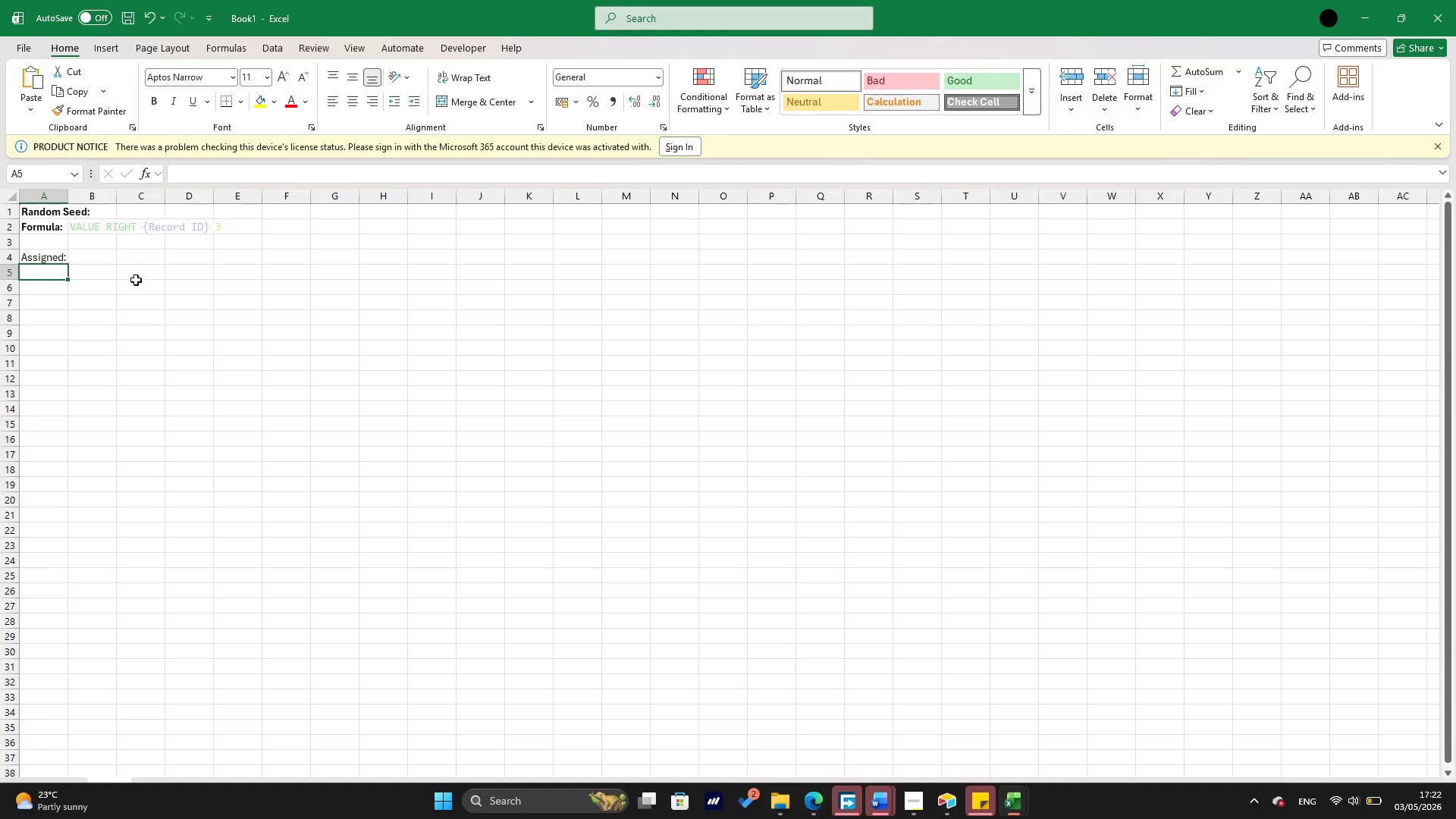 
type(Formula:)
 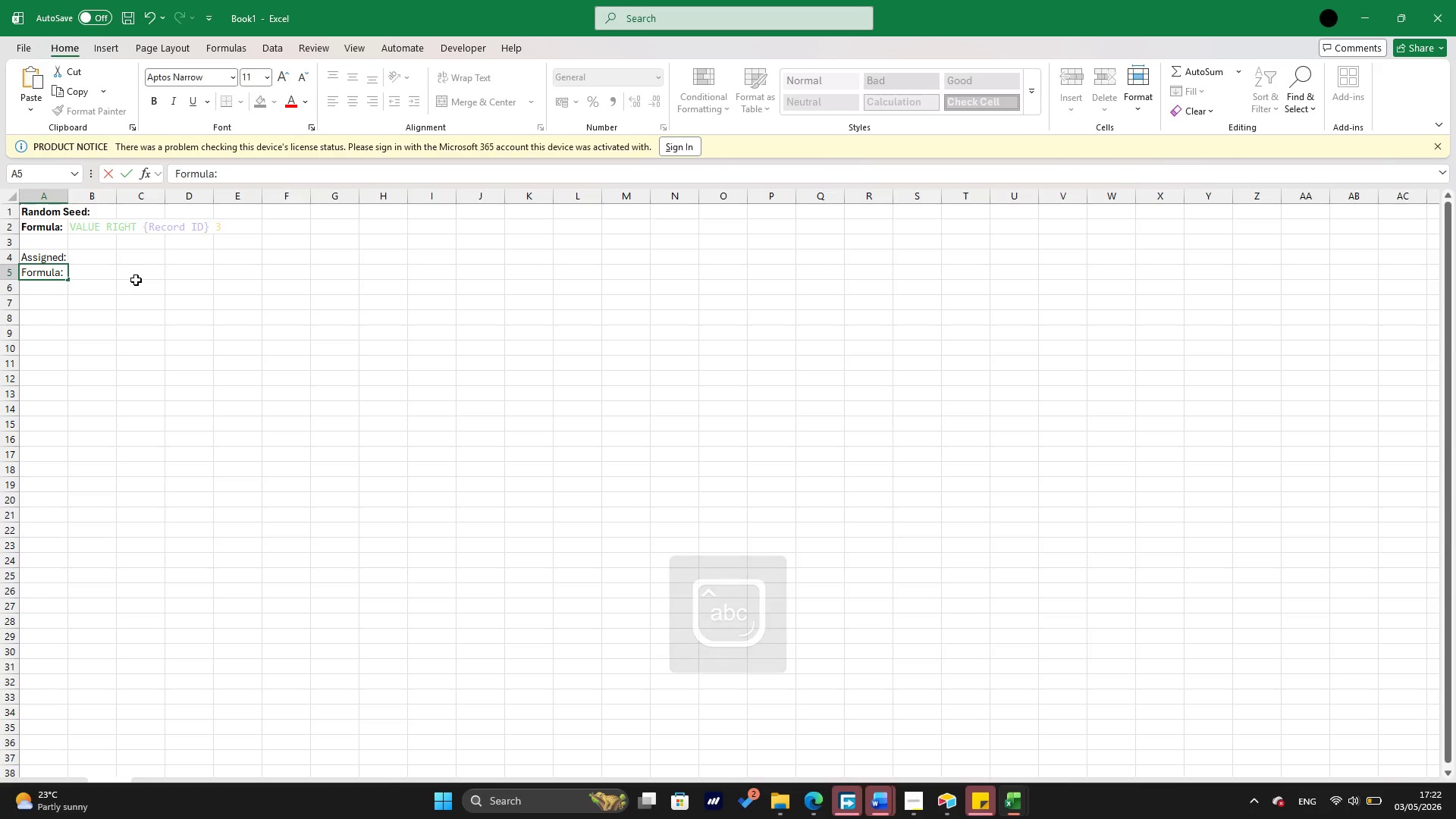 
key(ArrowUp)
 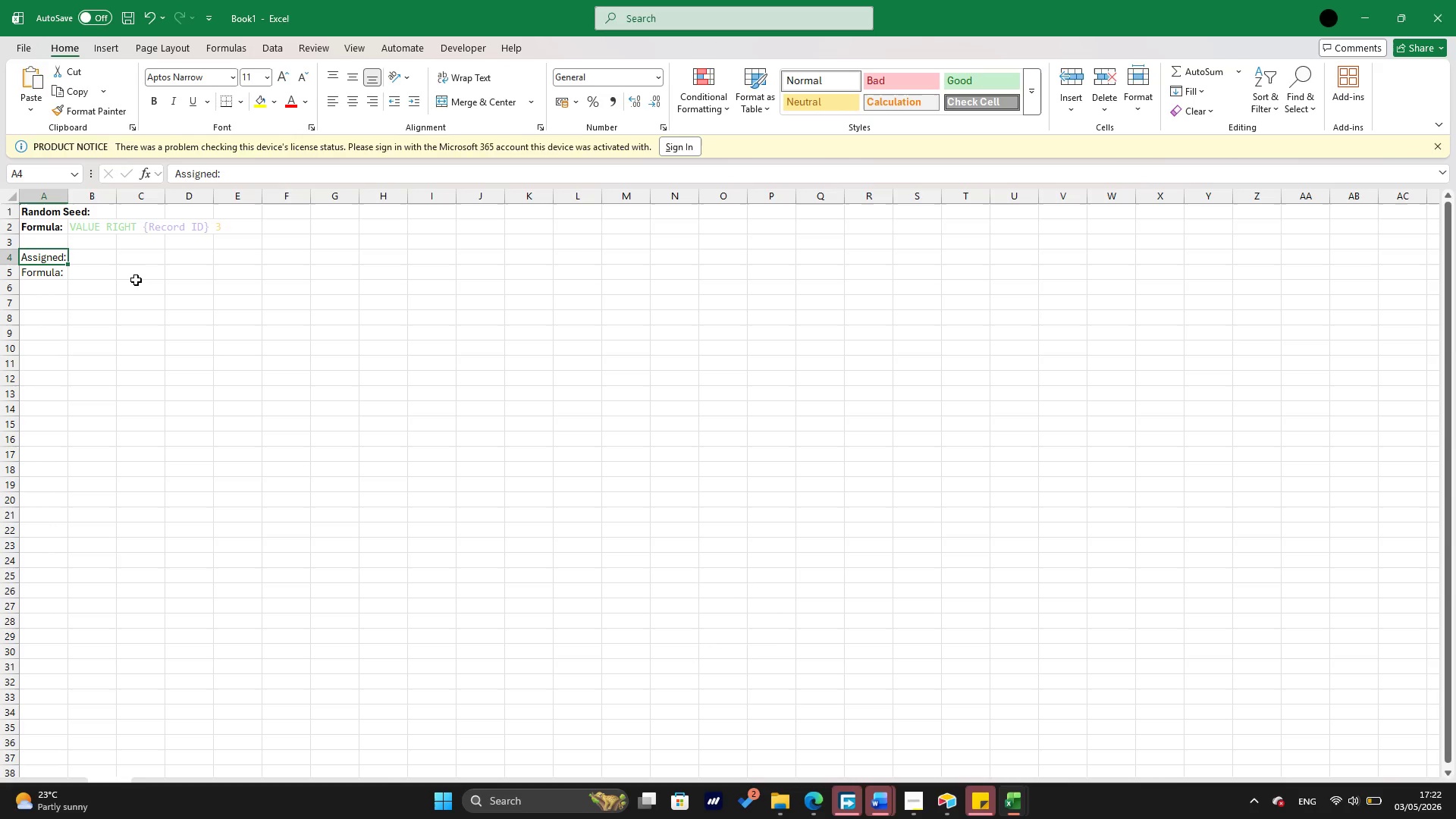 
key(Shift+ArrowDown)
 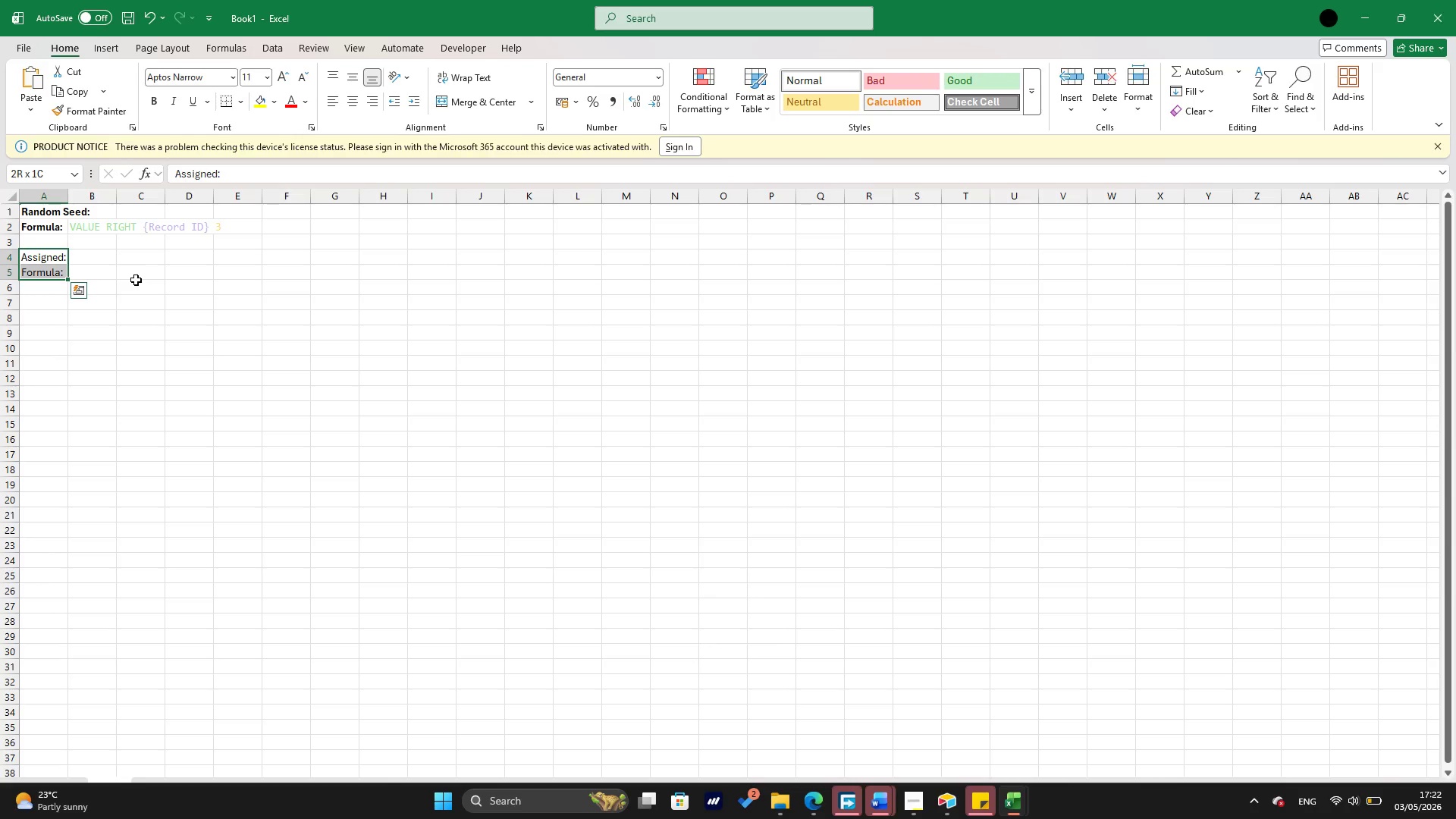 
key(Control+B)
 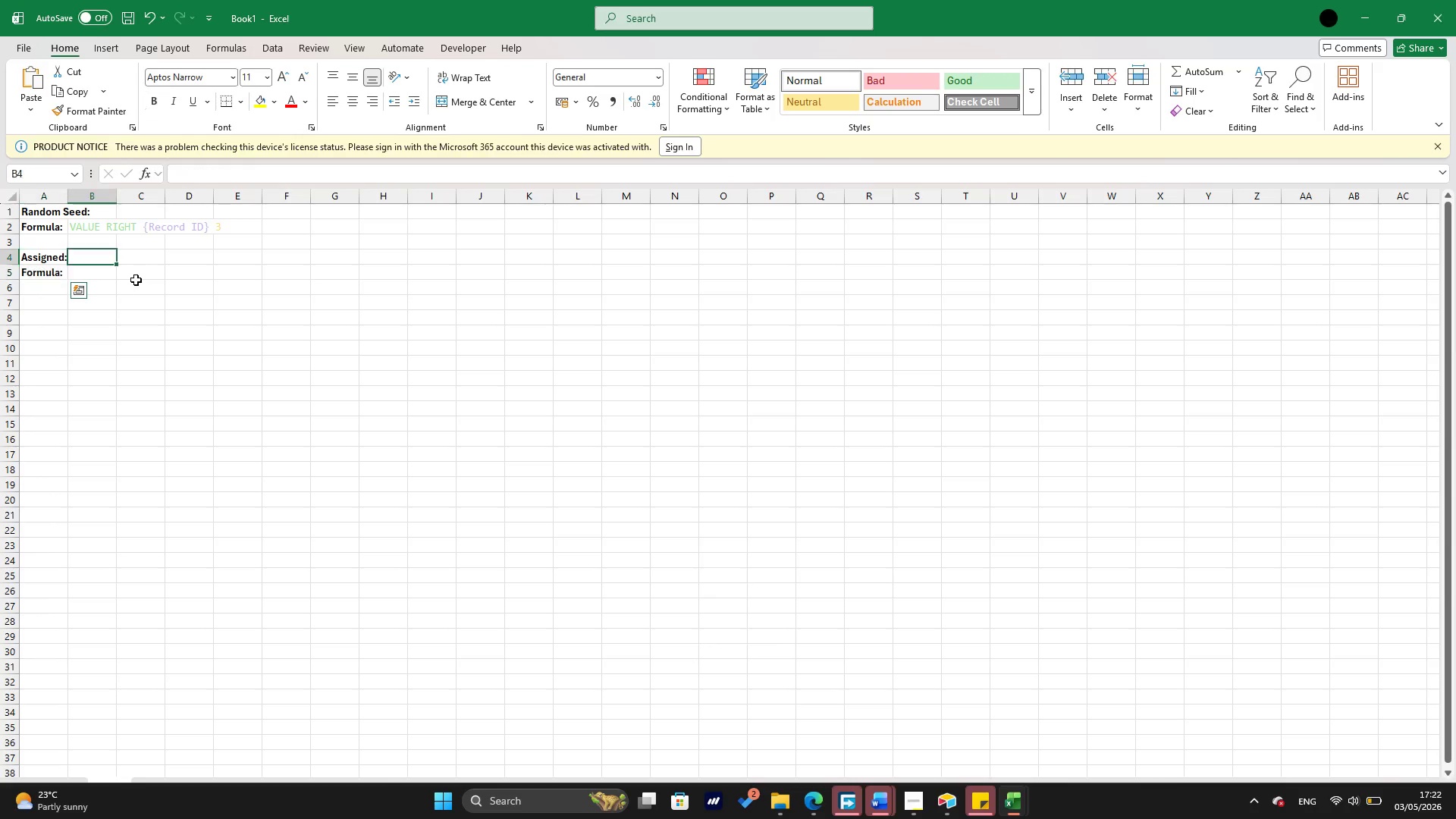 
key(ArrowRight)
 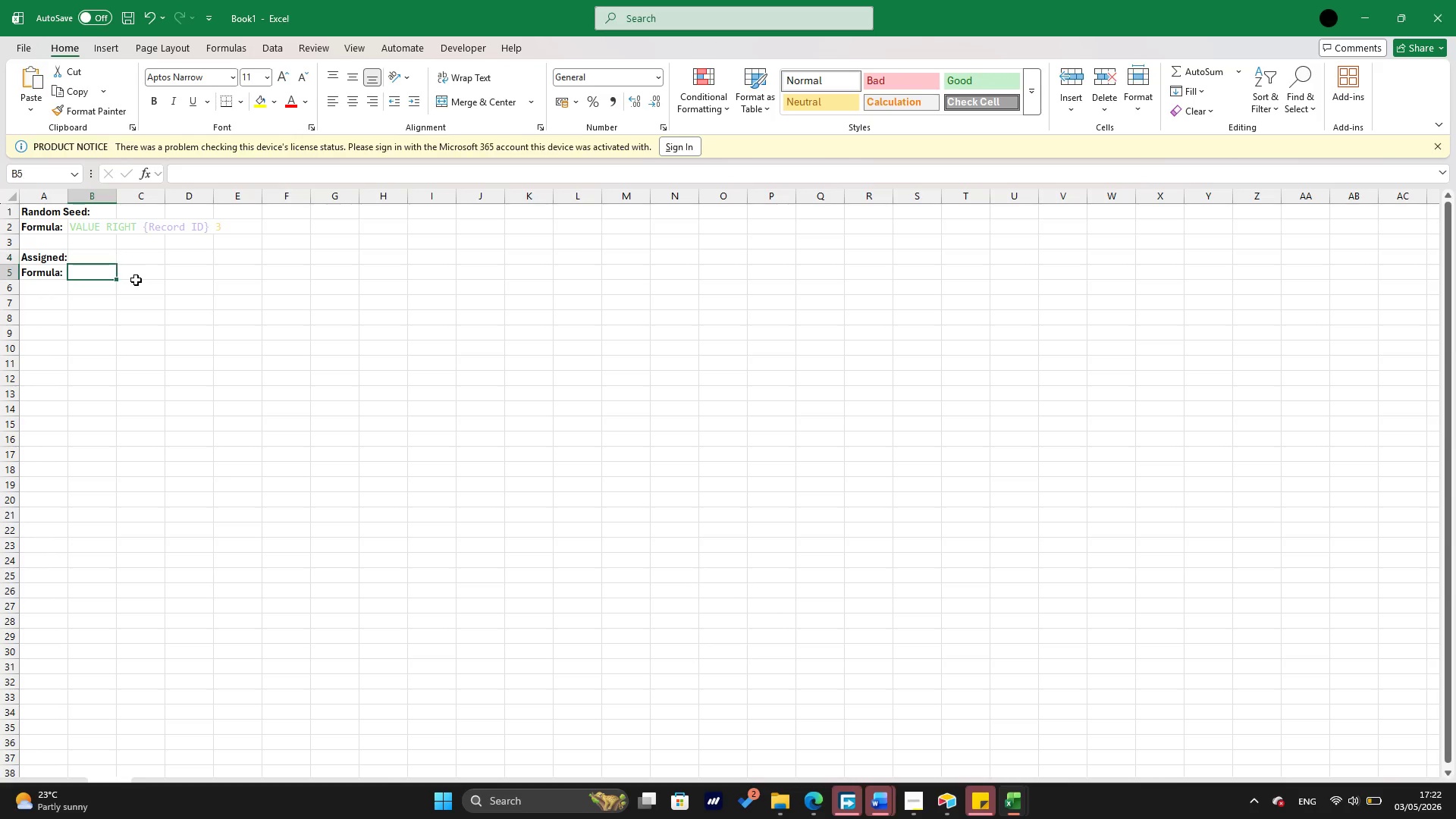 
key(ArrowDown)
 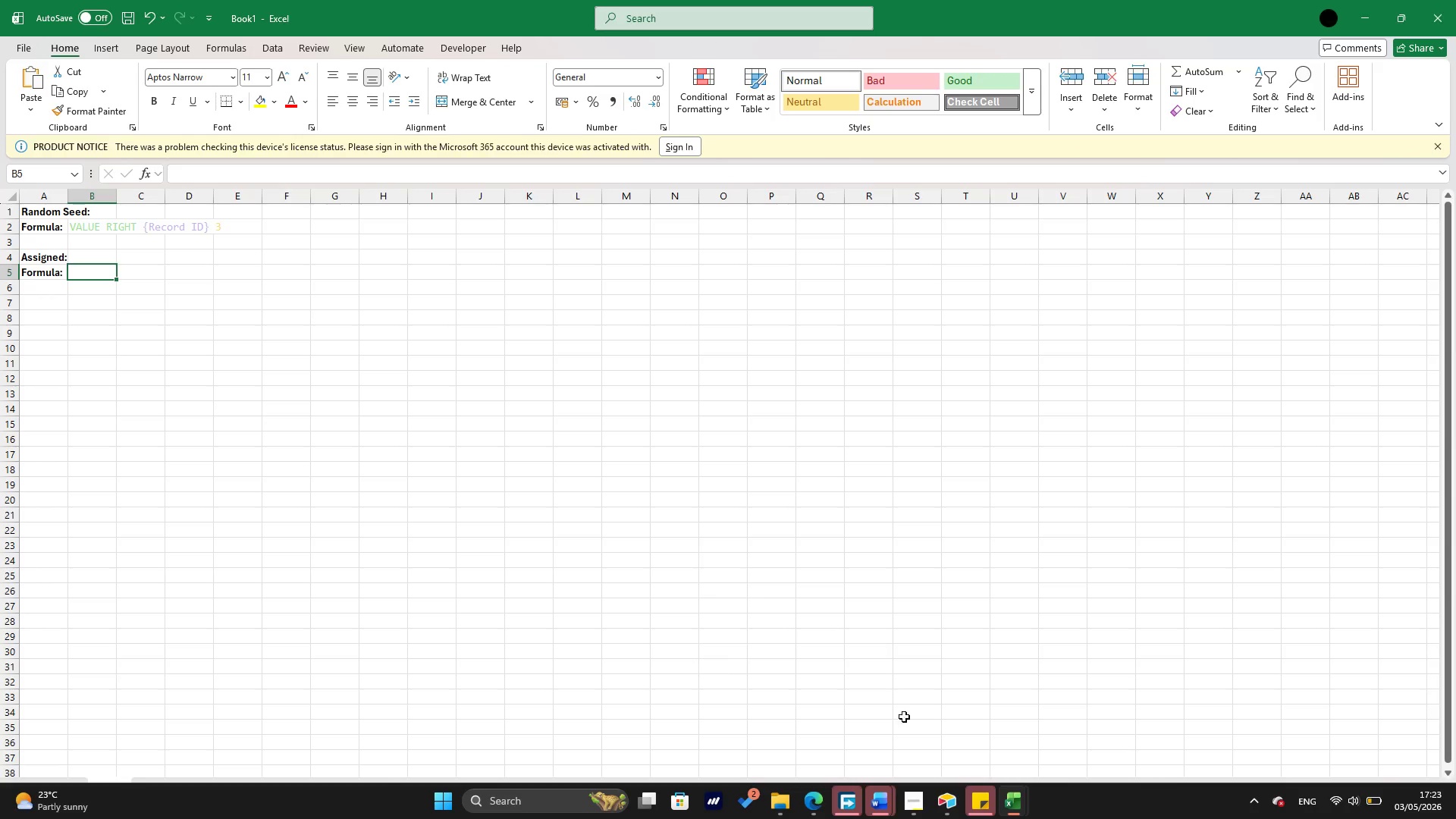 
mouse_move([905, 813])
 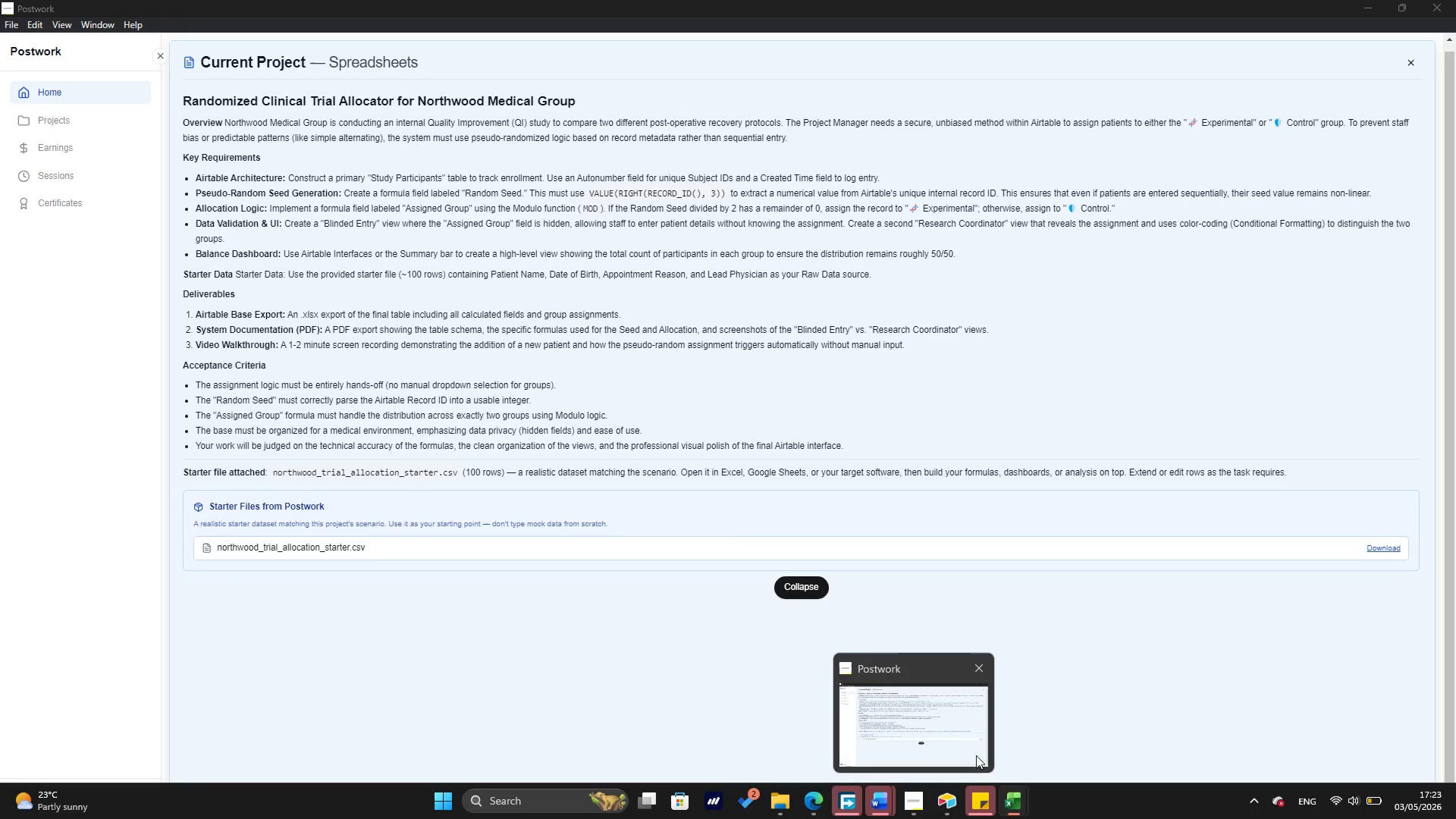 
wait(8.78)
 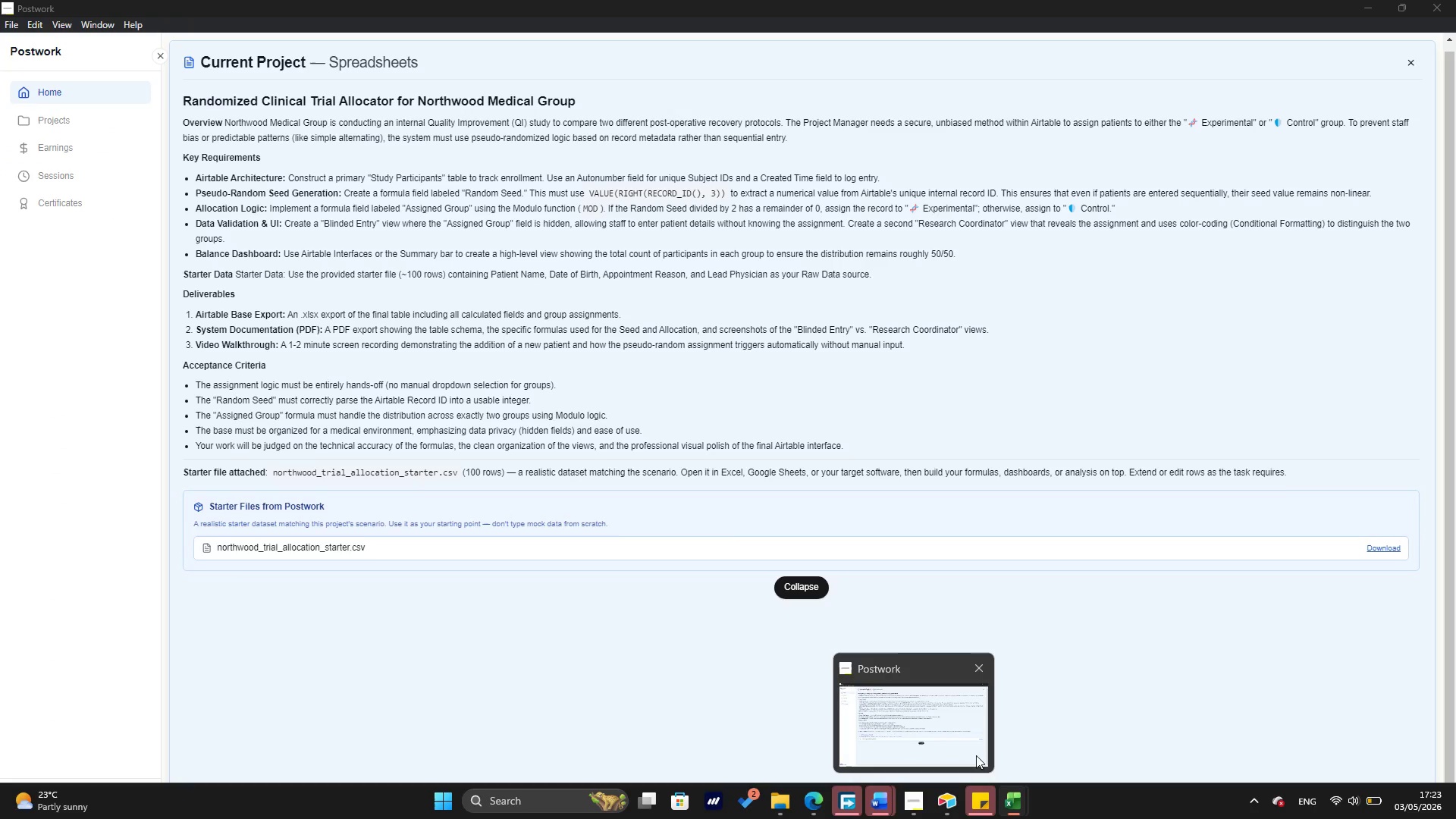 
left_click([952, 802])
 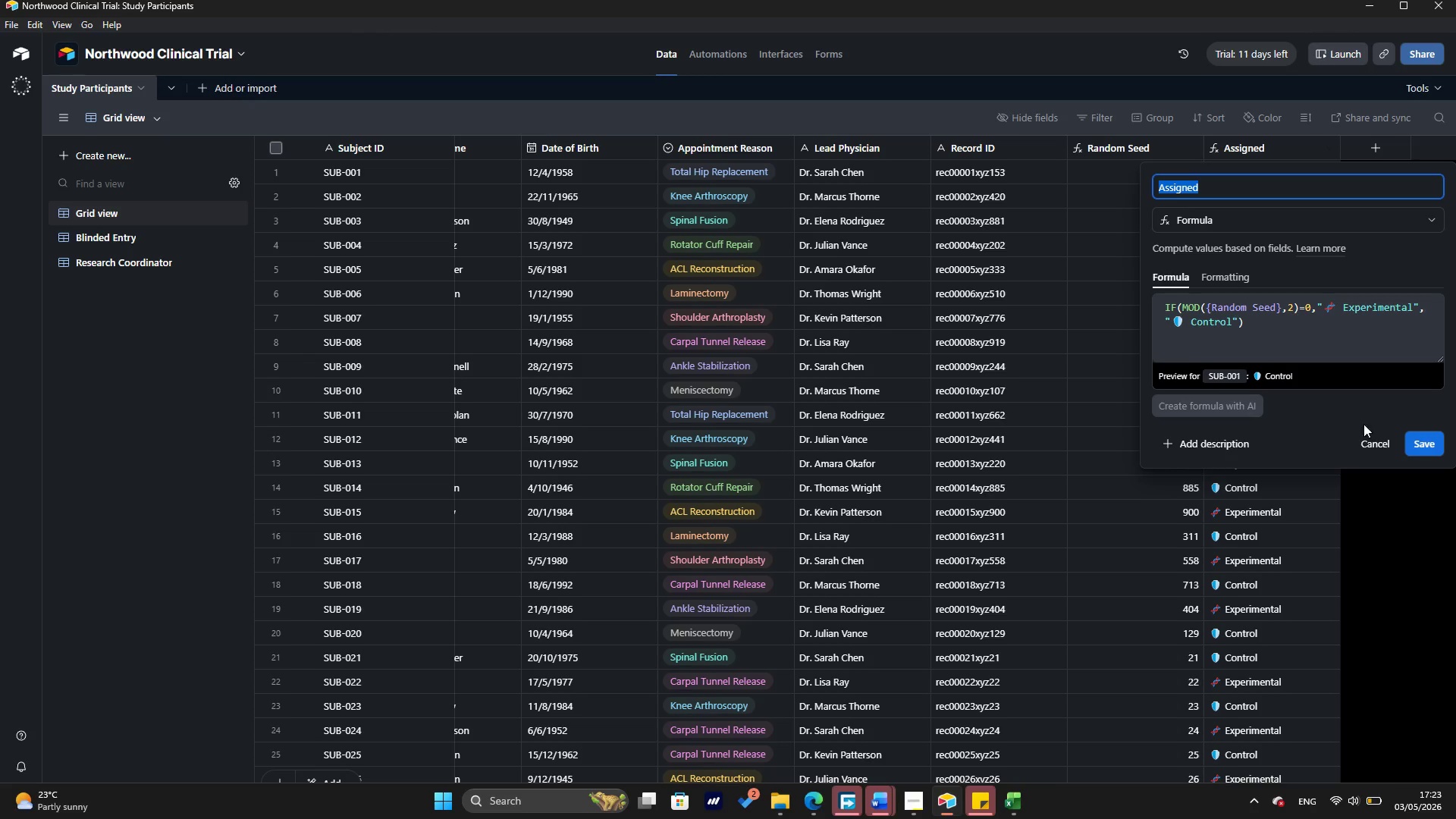 
left_click([1373, 435])
 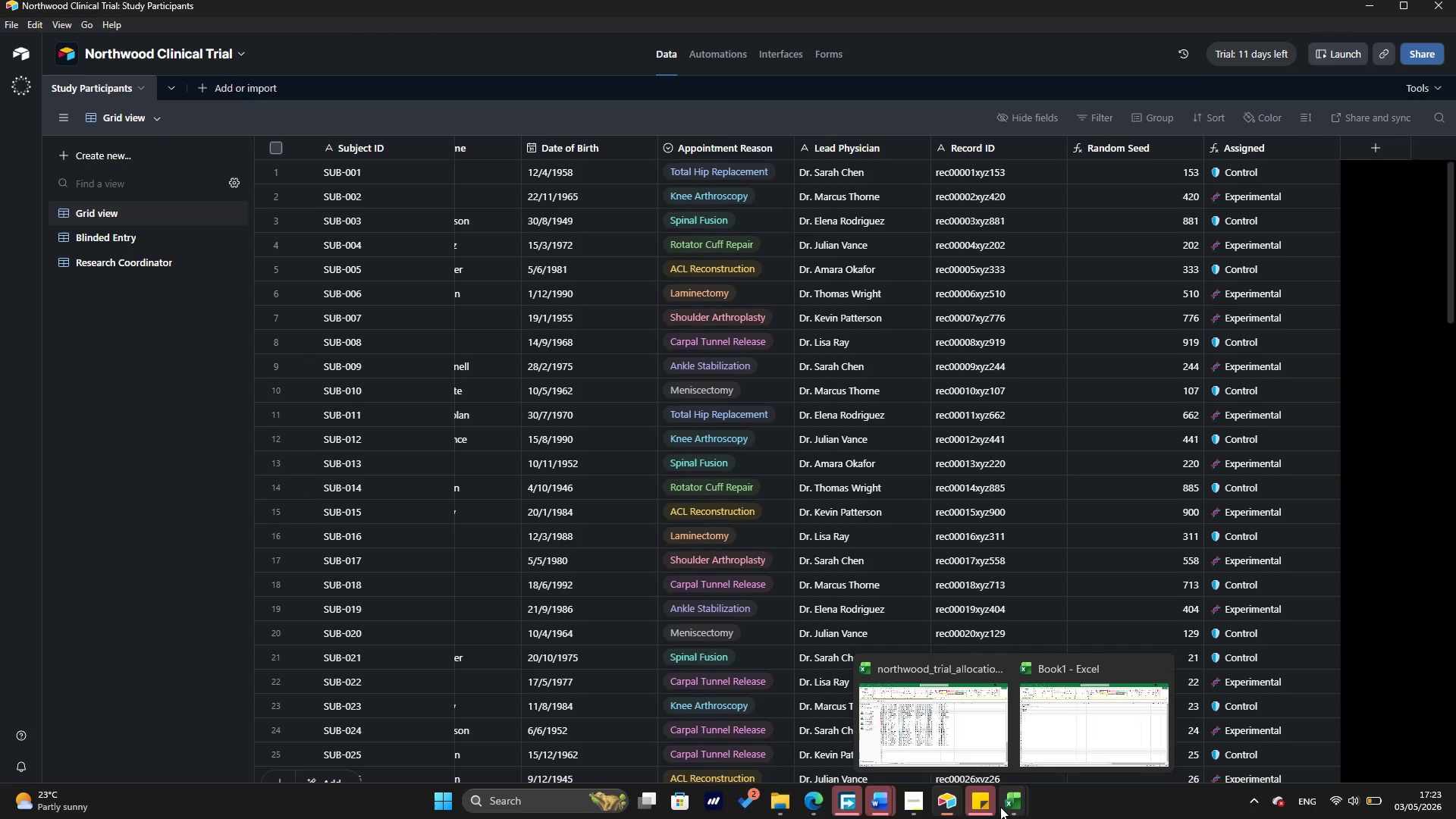 
wait(9.42)
 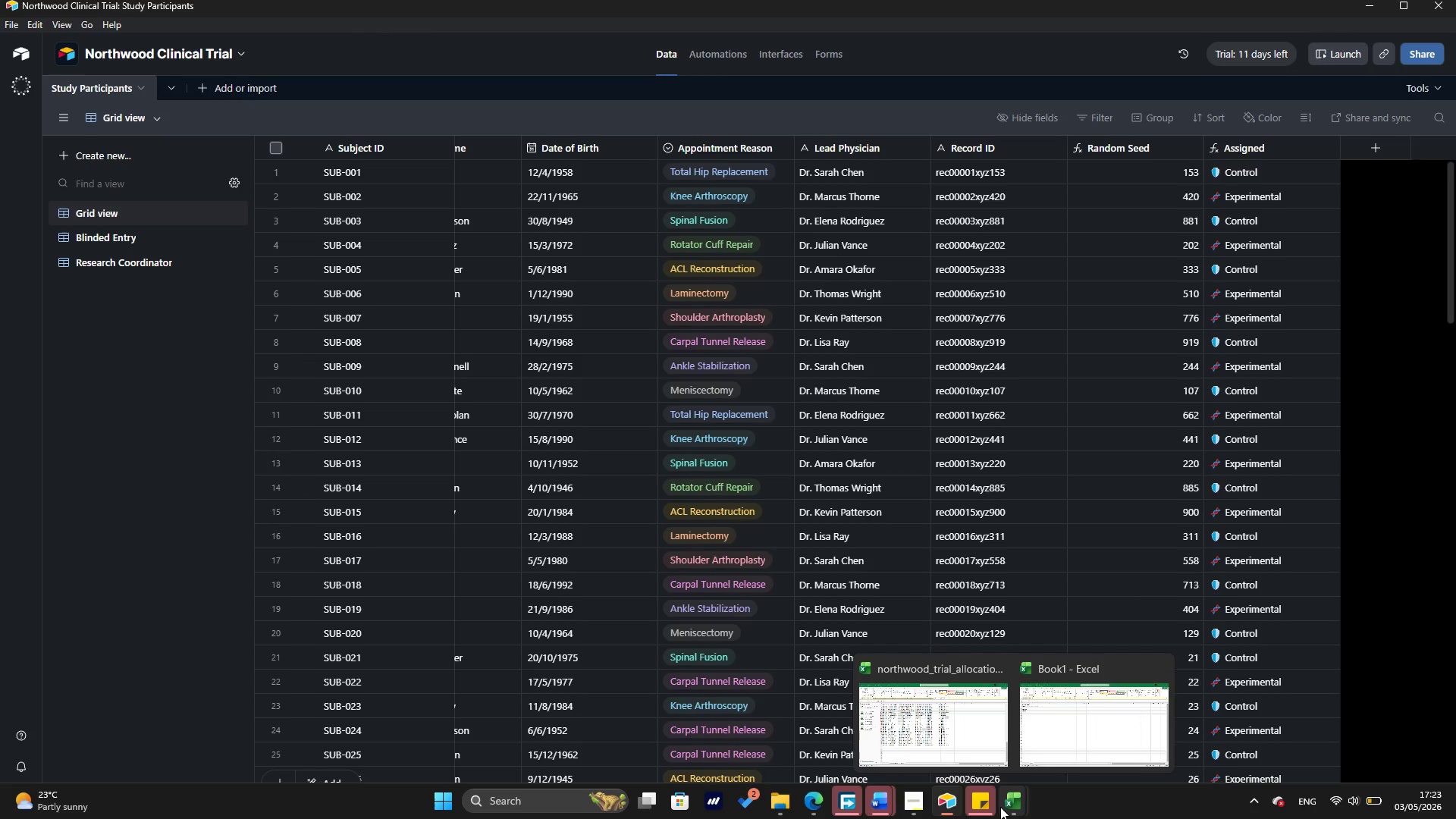 
left_click([1063, 742])
 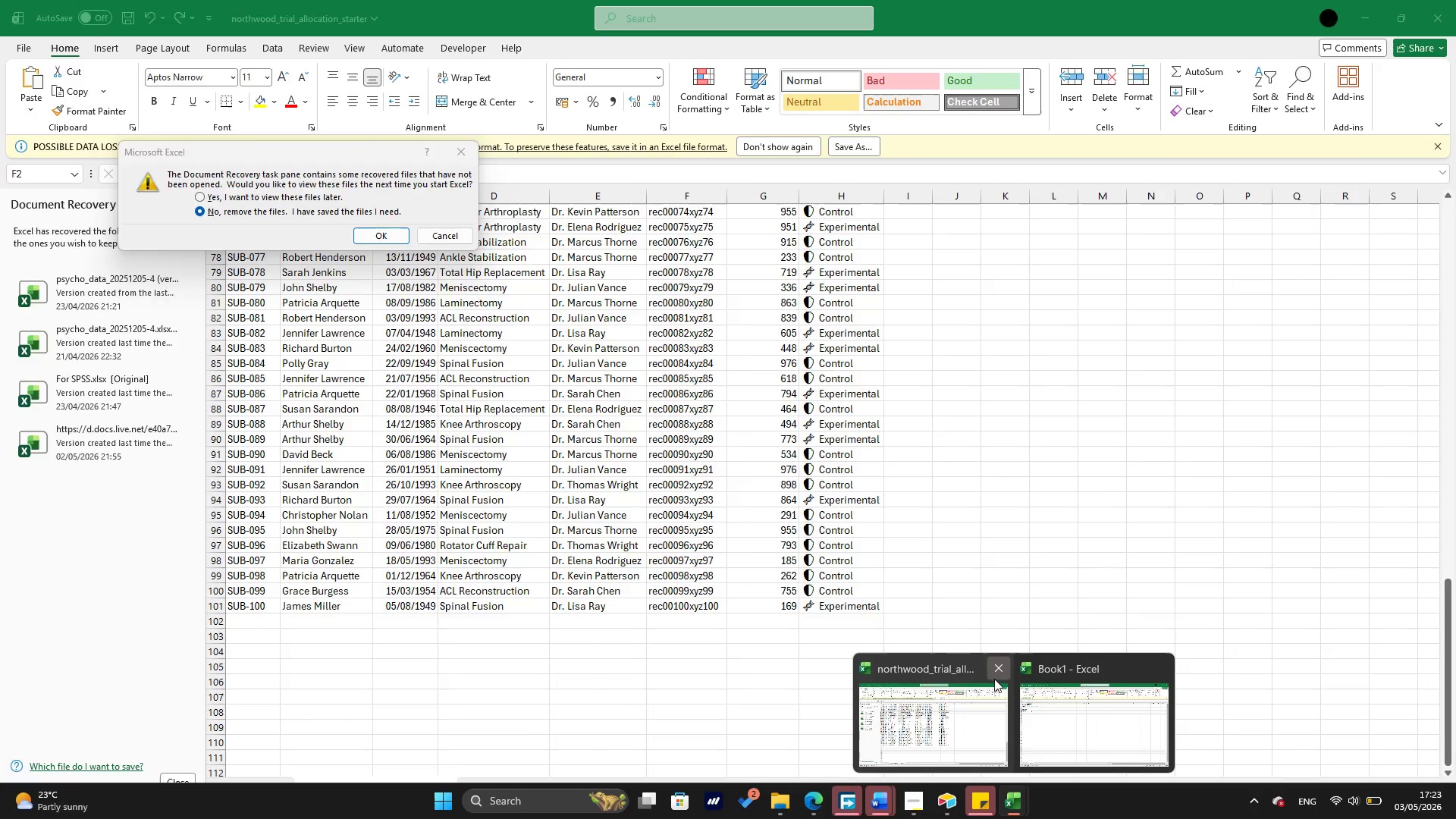 
left_click([1000, 671])
 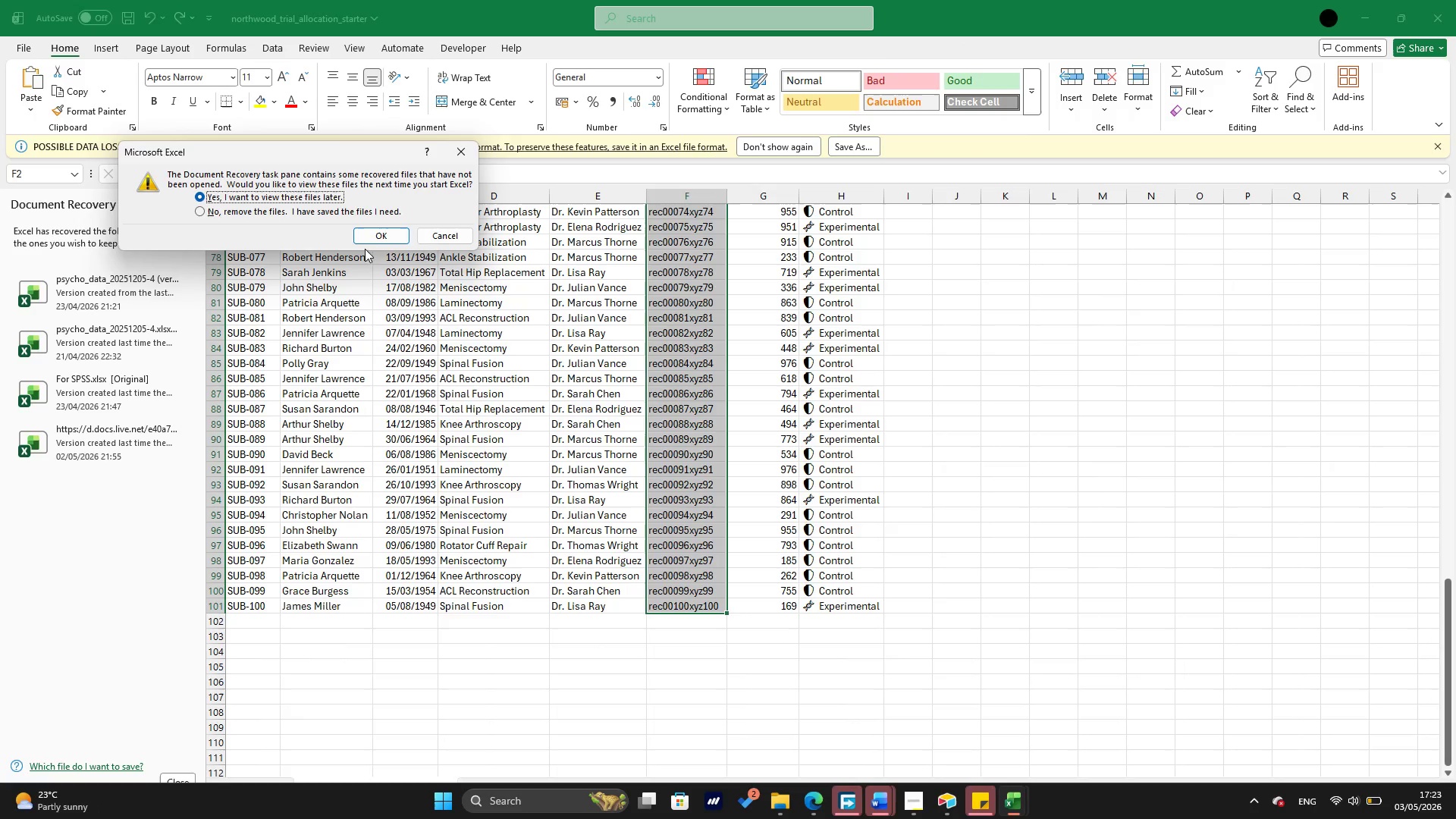 
left_click([368, 240])
 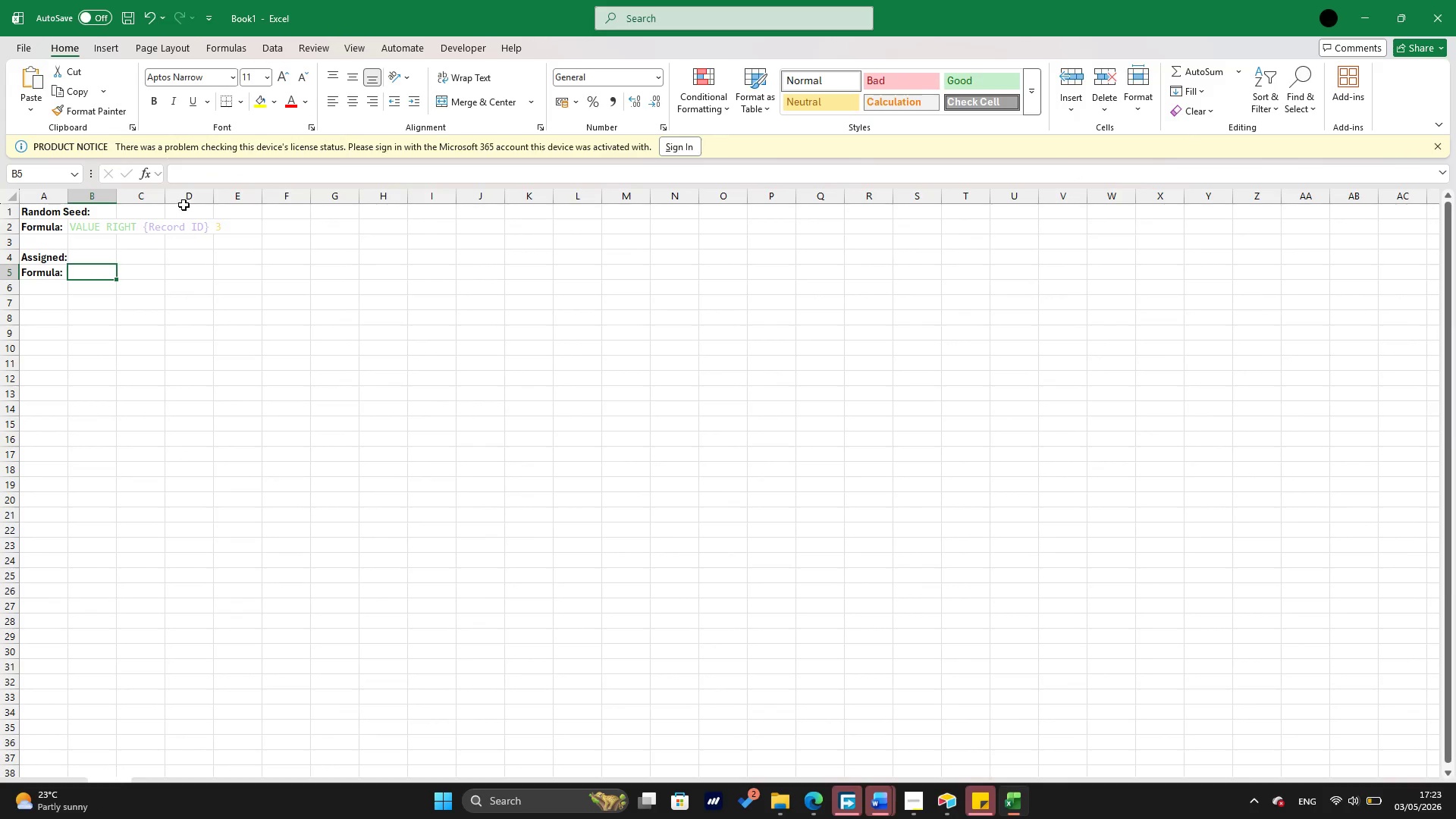 
key(Control+V)
 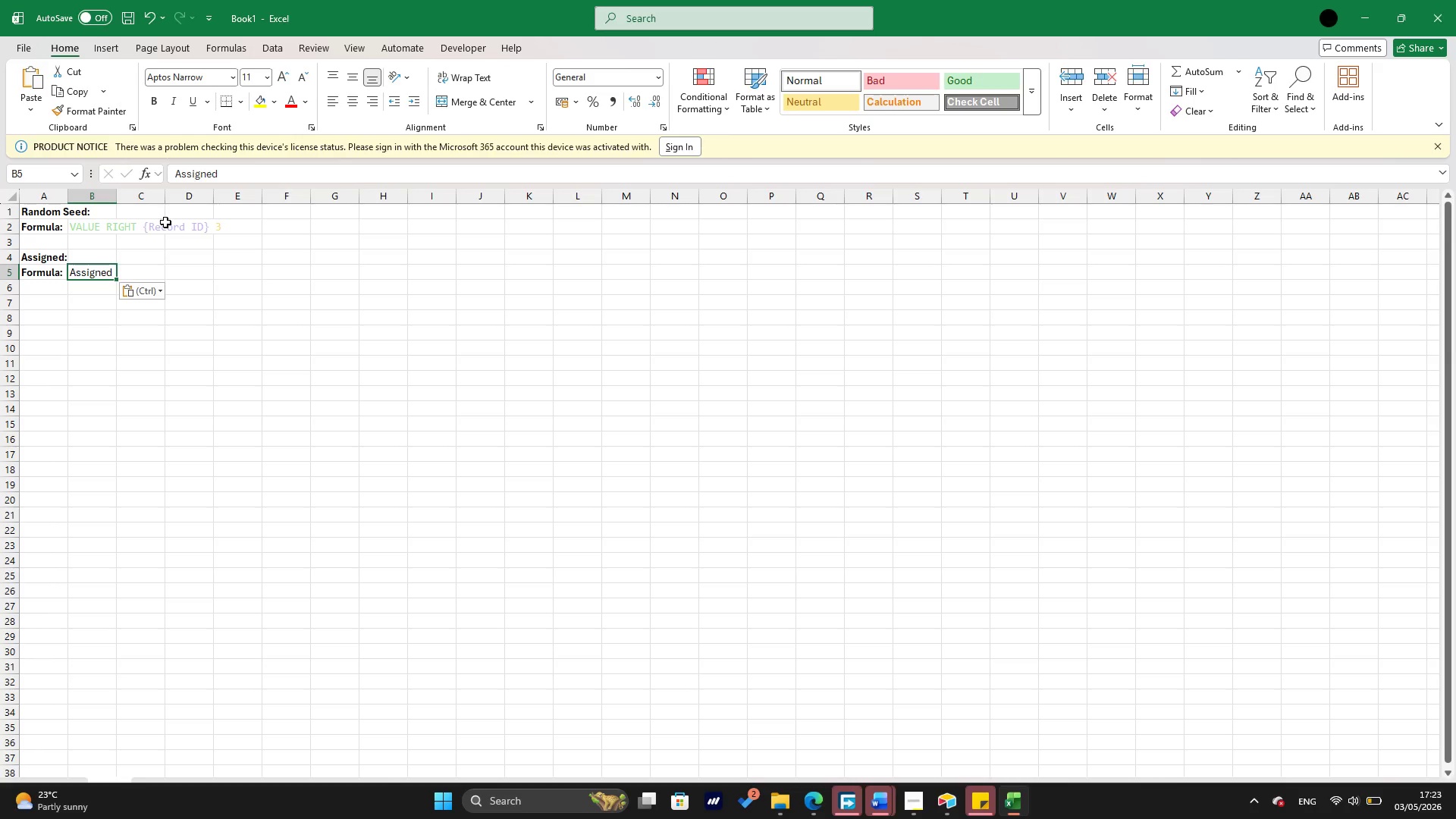 
key(Backspace)
 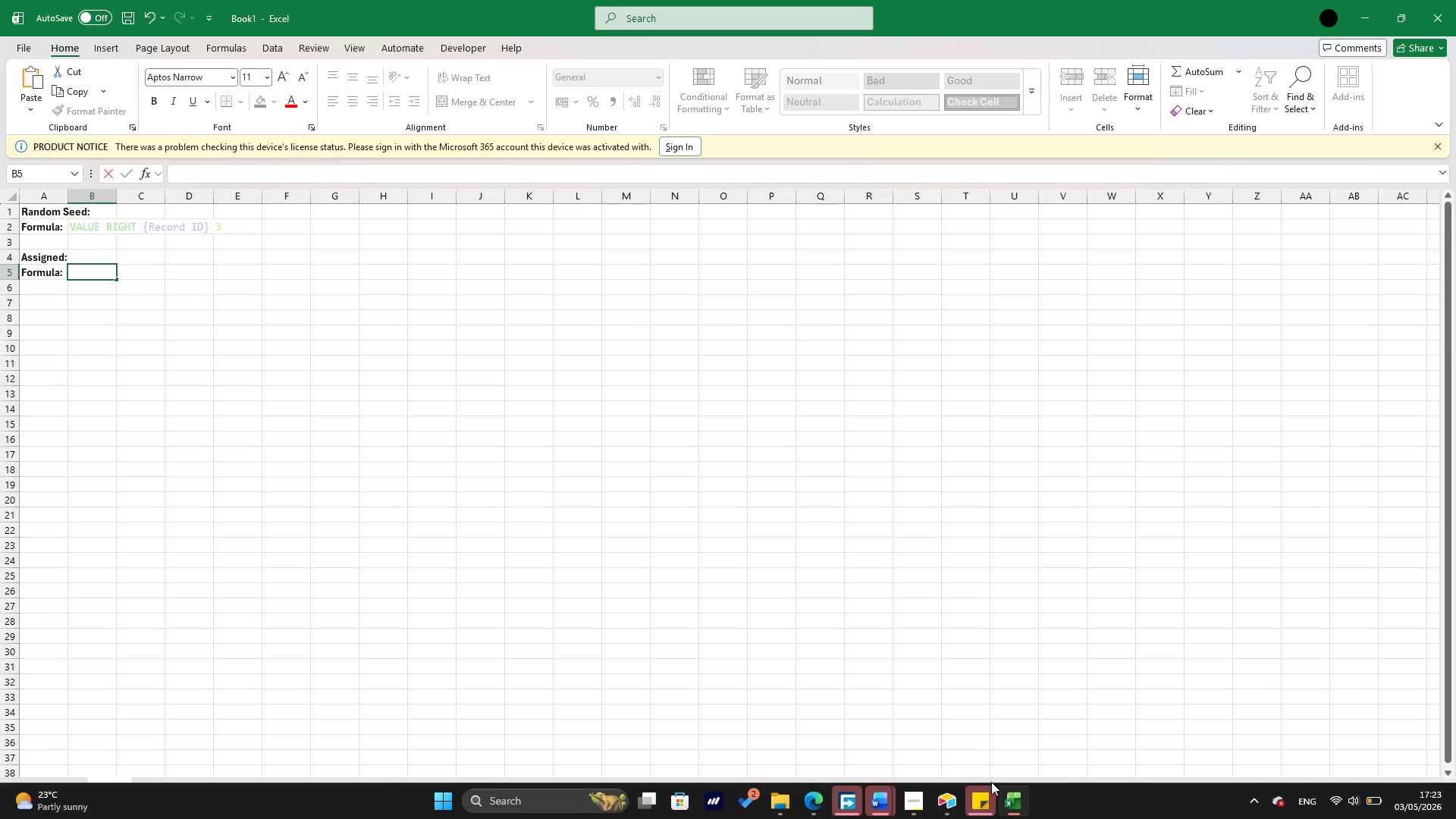 
left_click([1020, 808])
 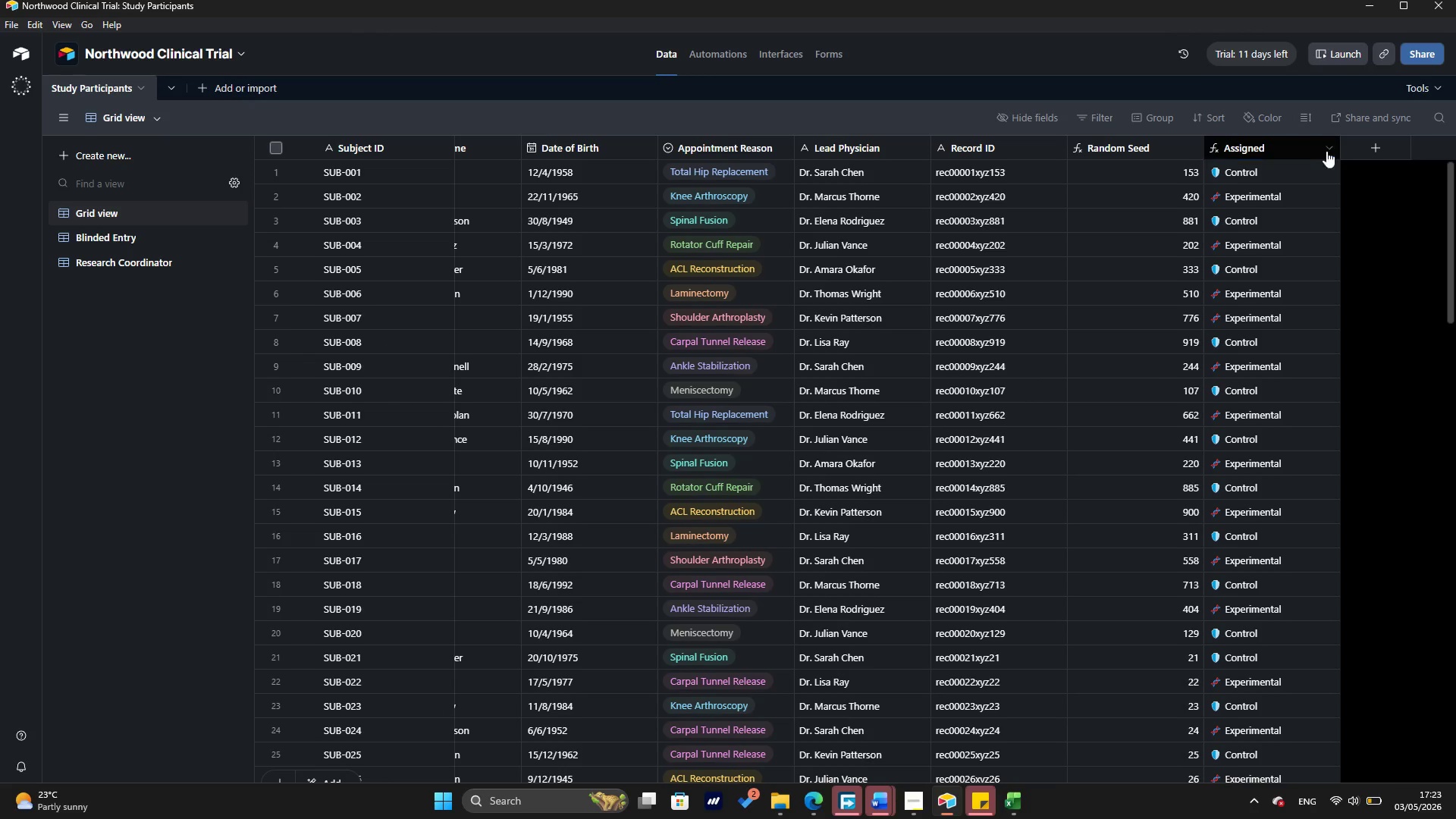 
left_click([1333, 145])
 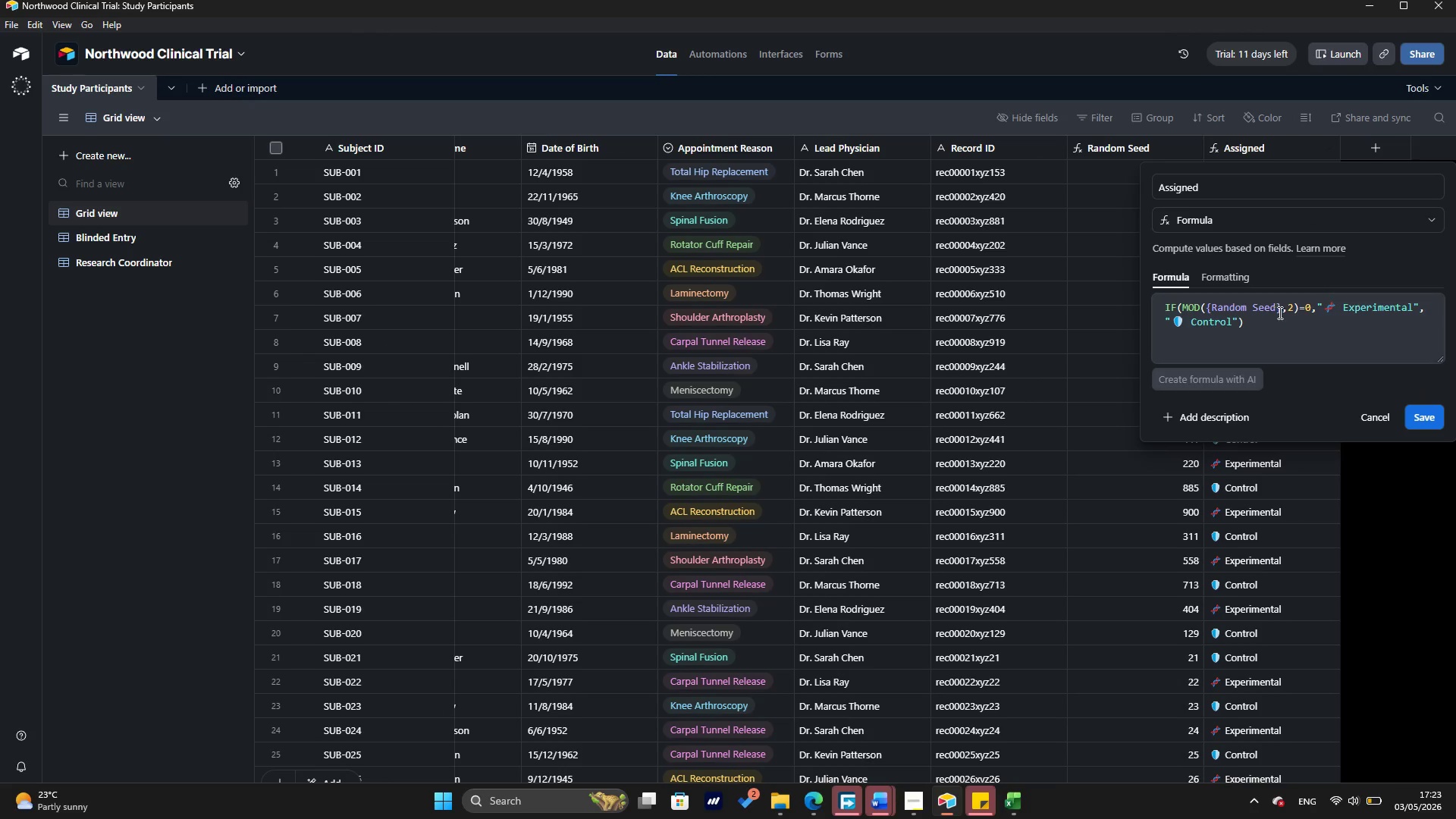 
left_click_drag(start_coordinate=[1280, 328], to_coordinate=[1153, 300])
 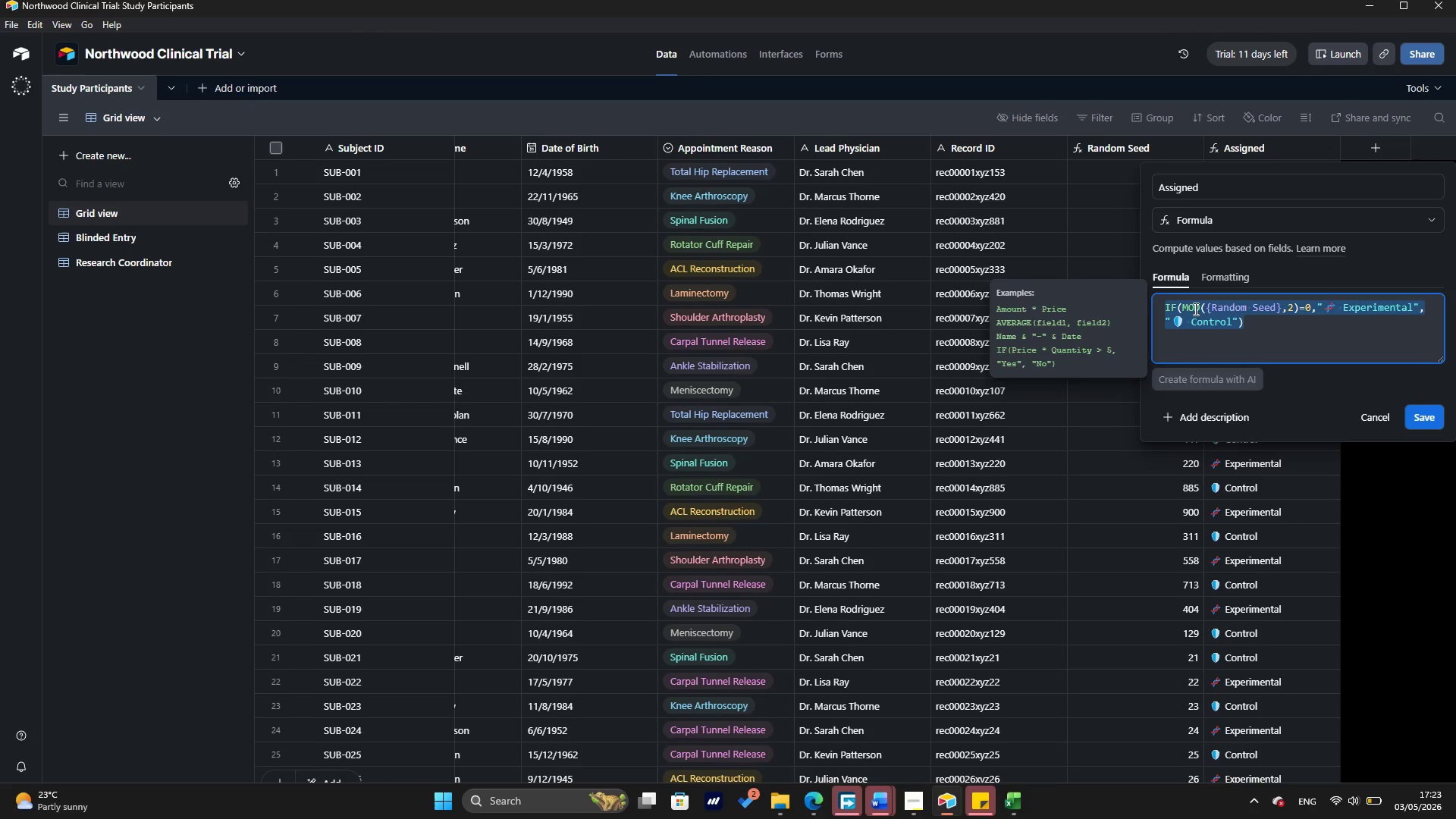 
key(Control+C)
 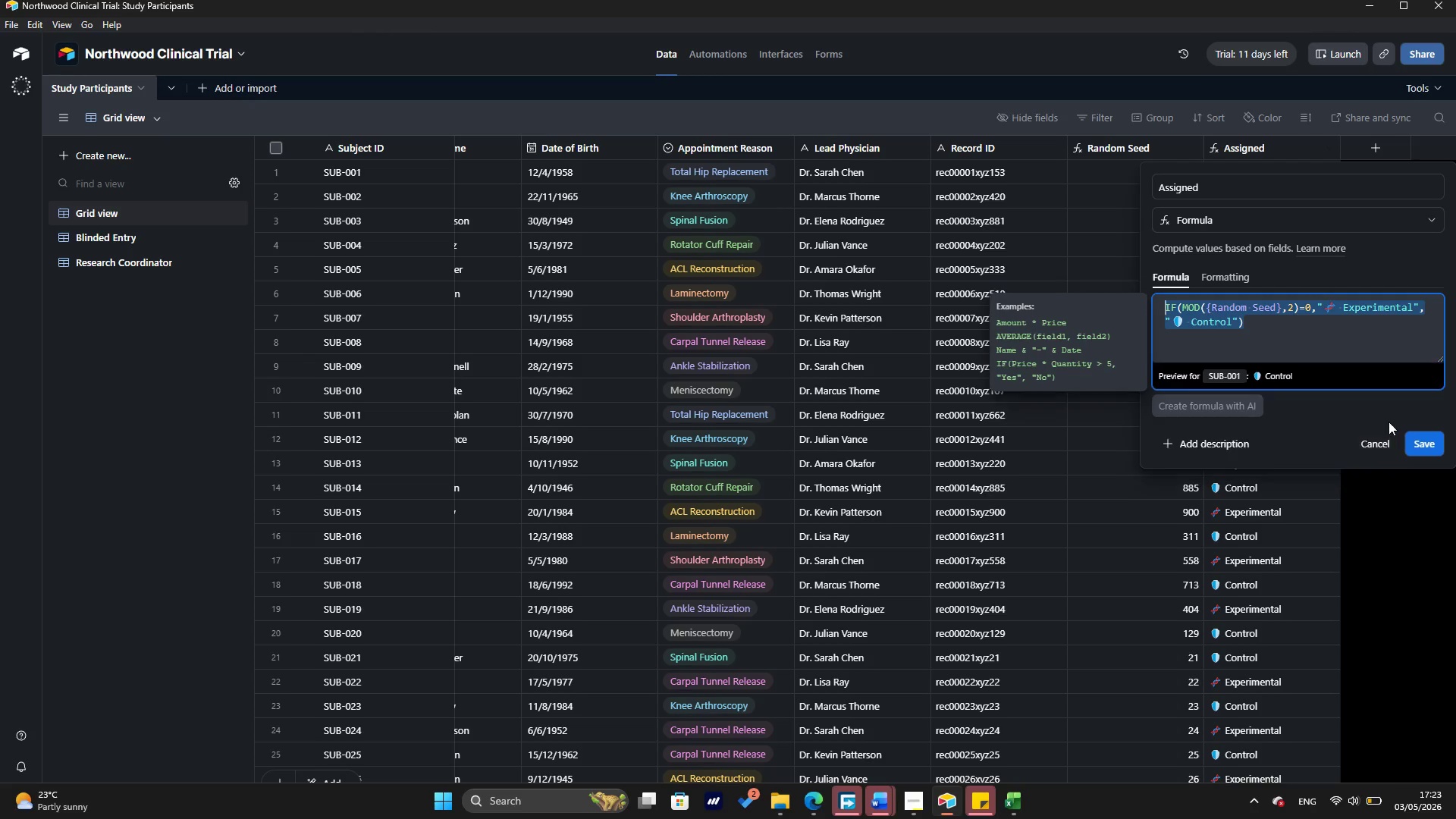 
left_click([1389, 422])
 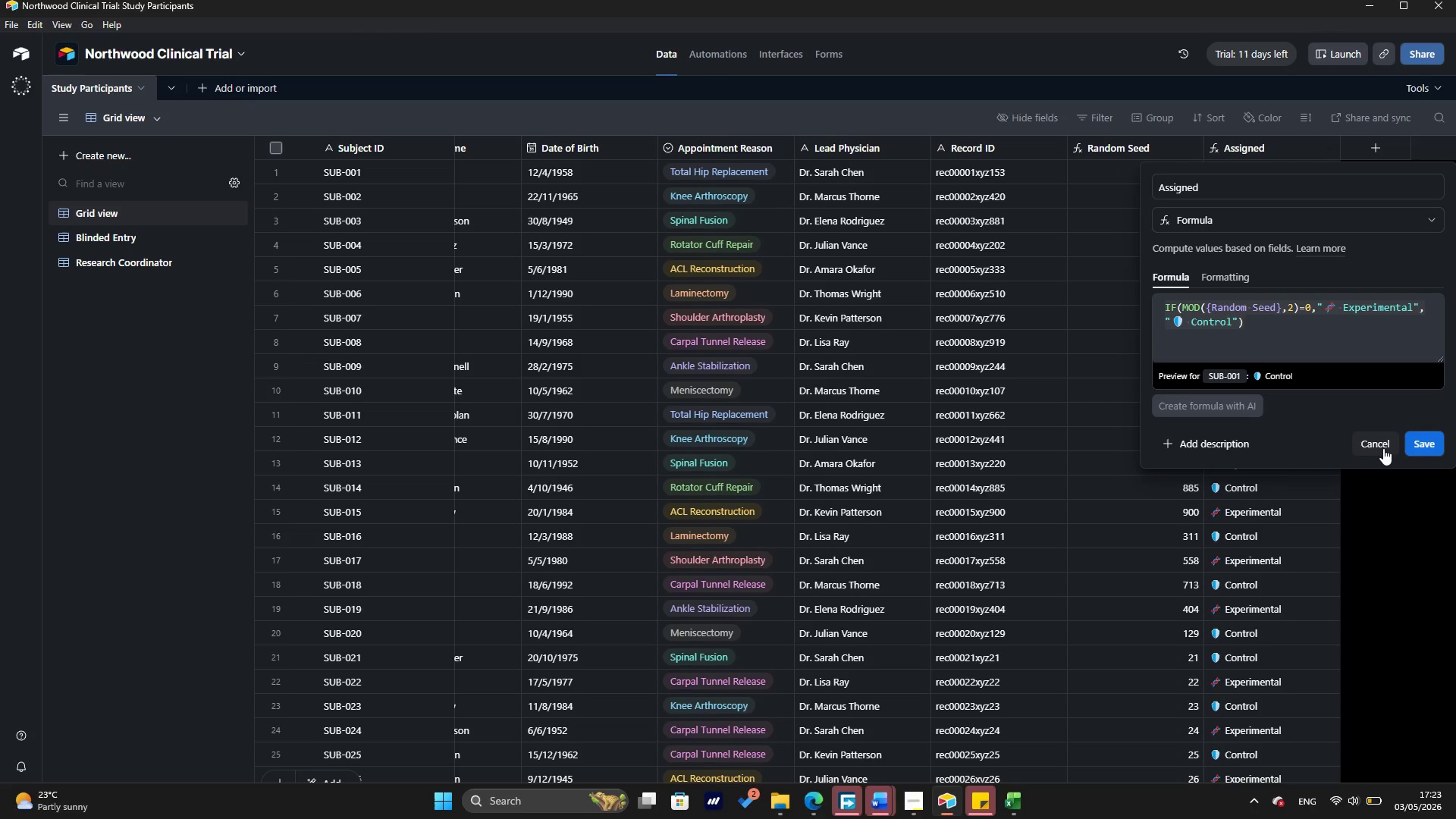 
left_click([1383, 448])
 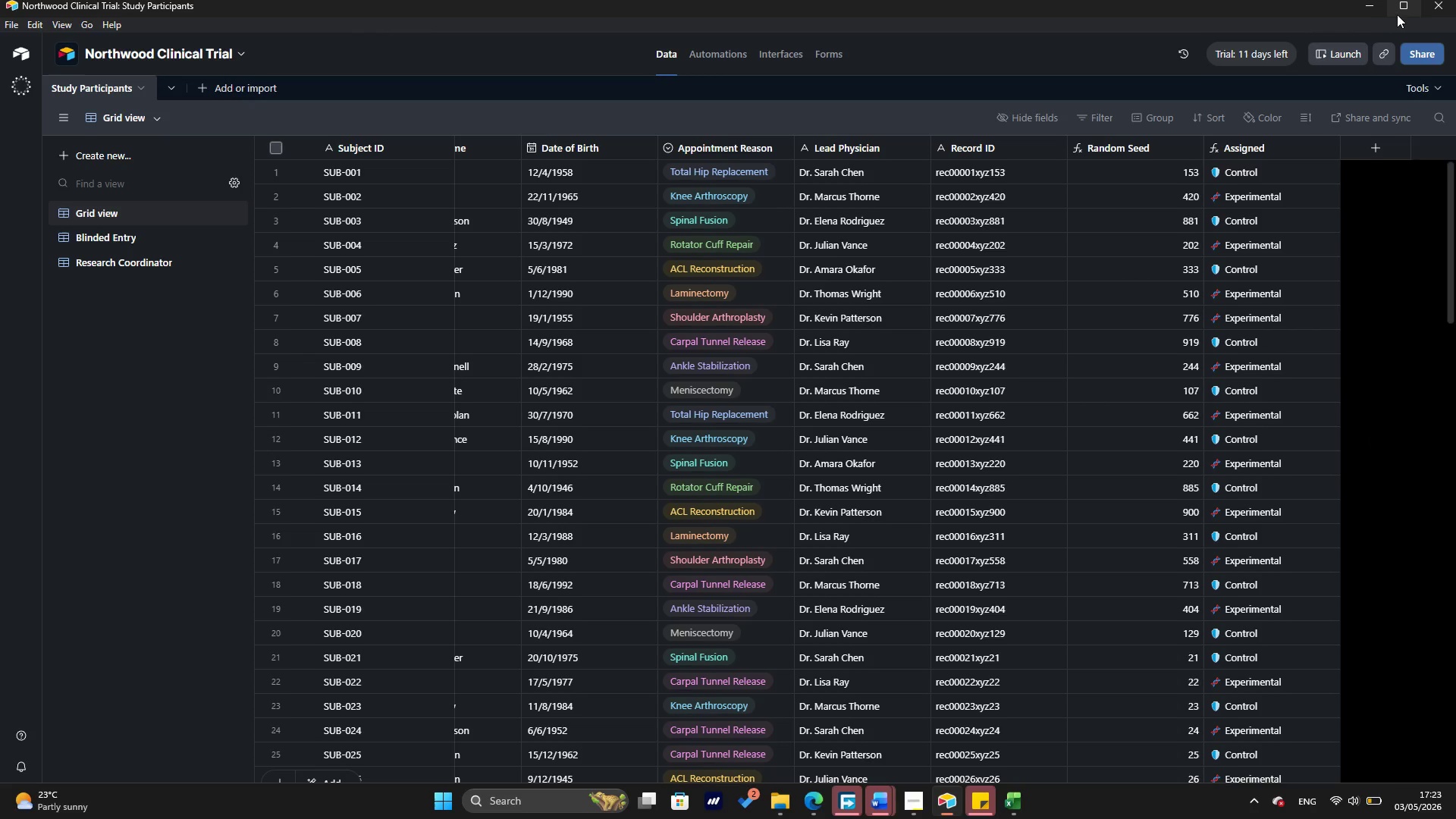 
left_click([1377, 10])
 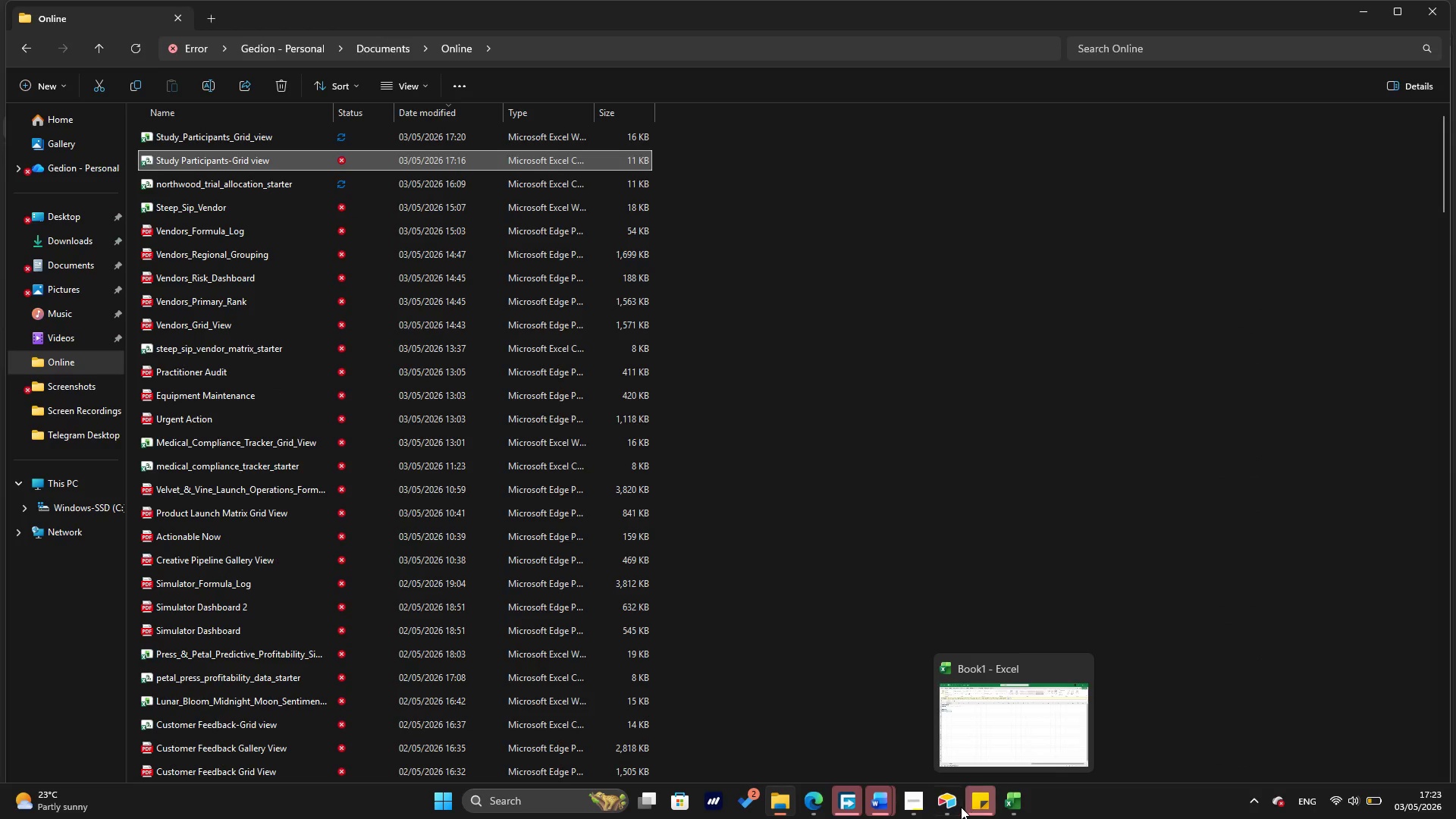 
wait(5.42)
 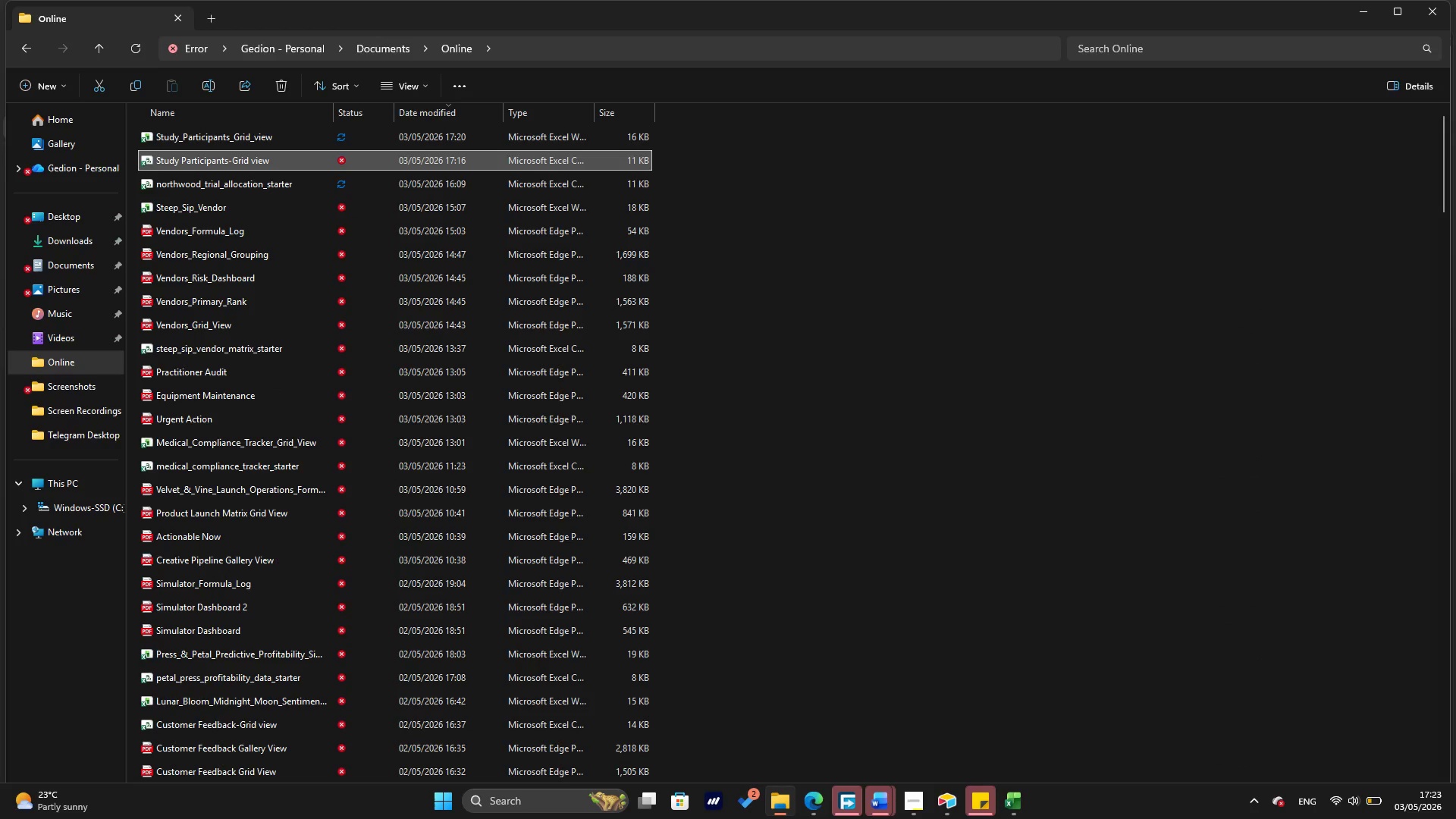 
left_click([1021, 728])
 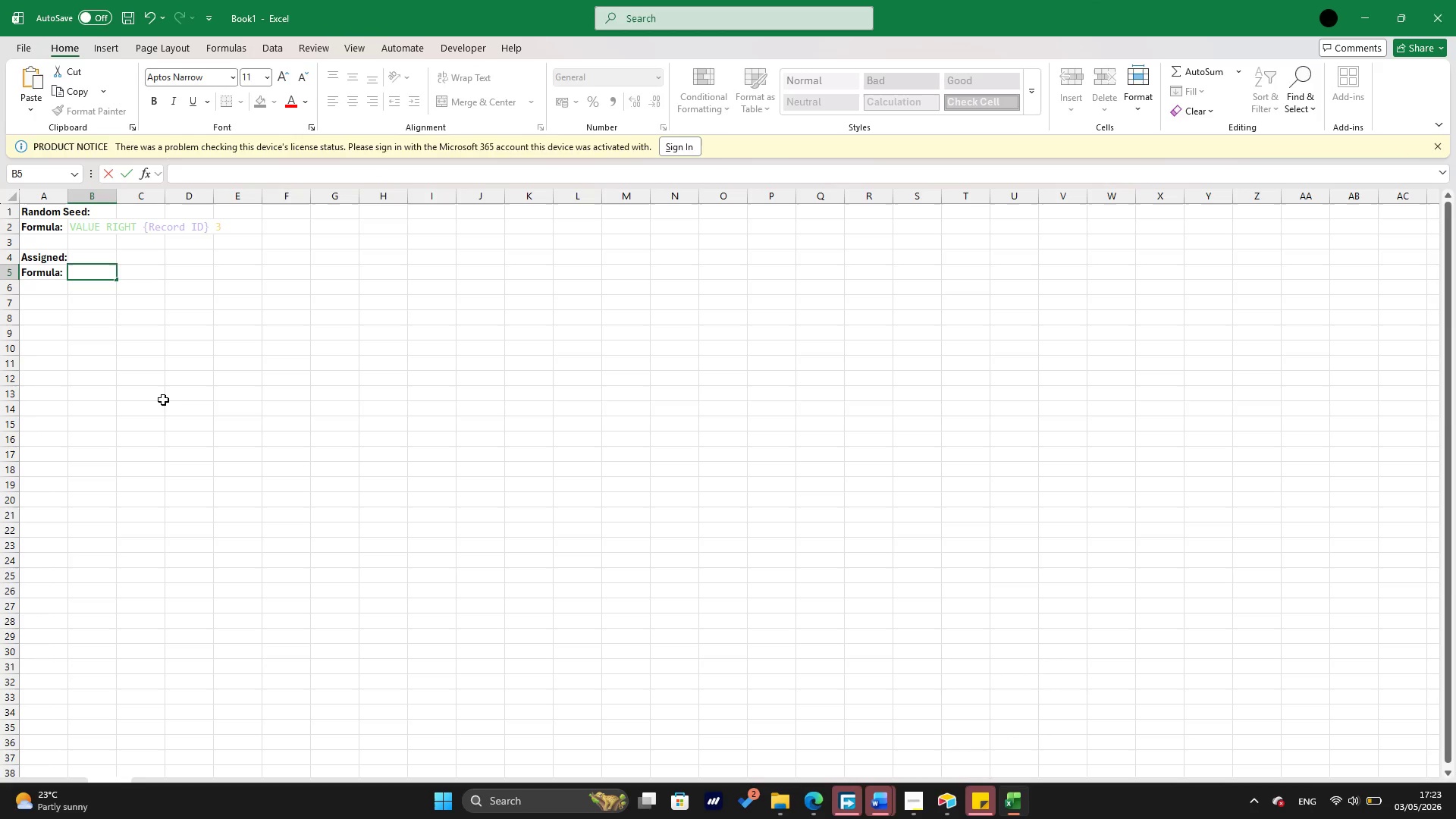 
key(Control+V)
 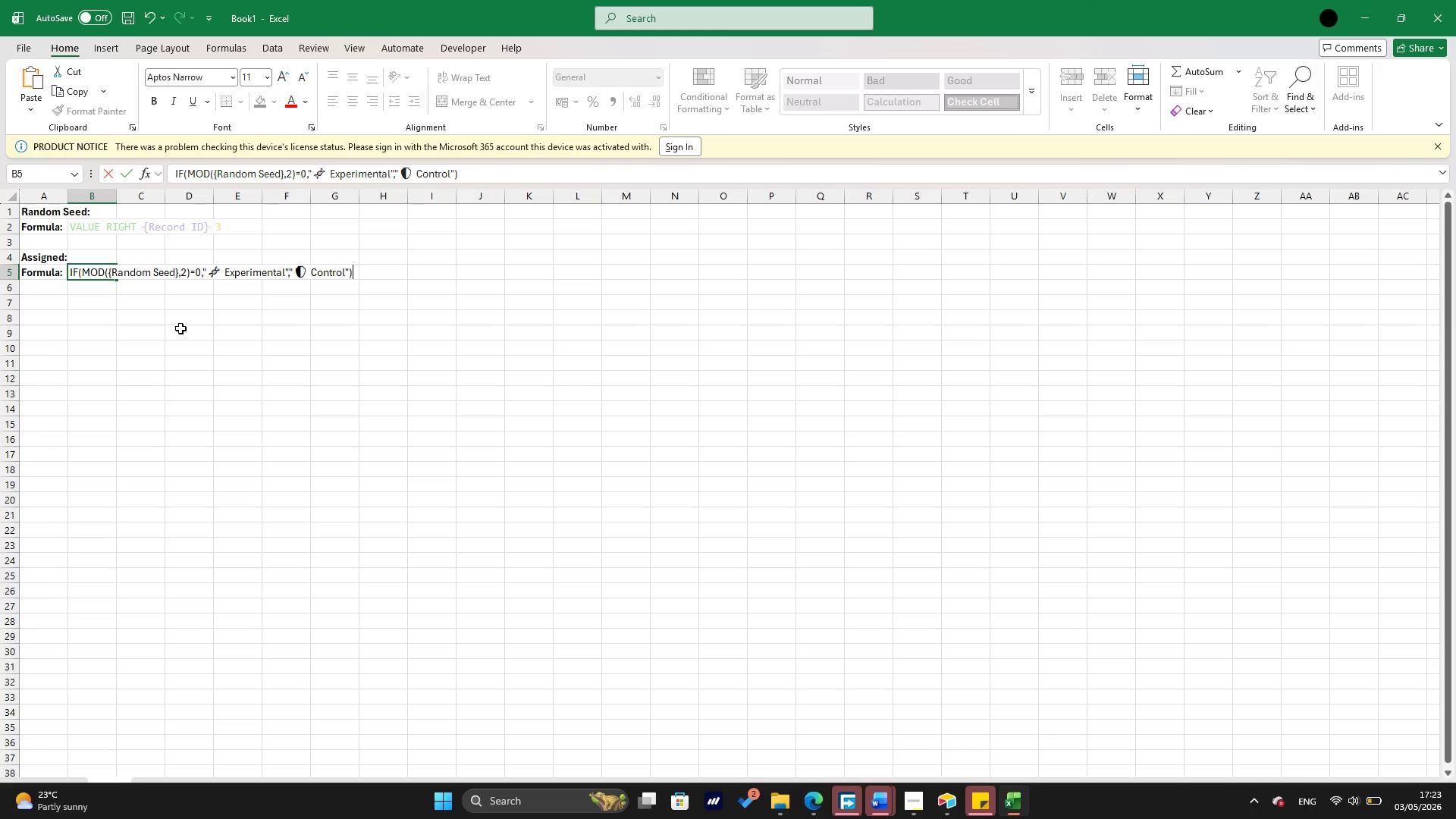 
left_click([180, 328])
 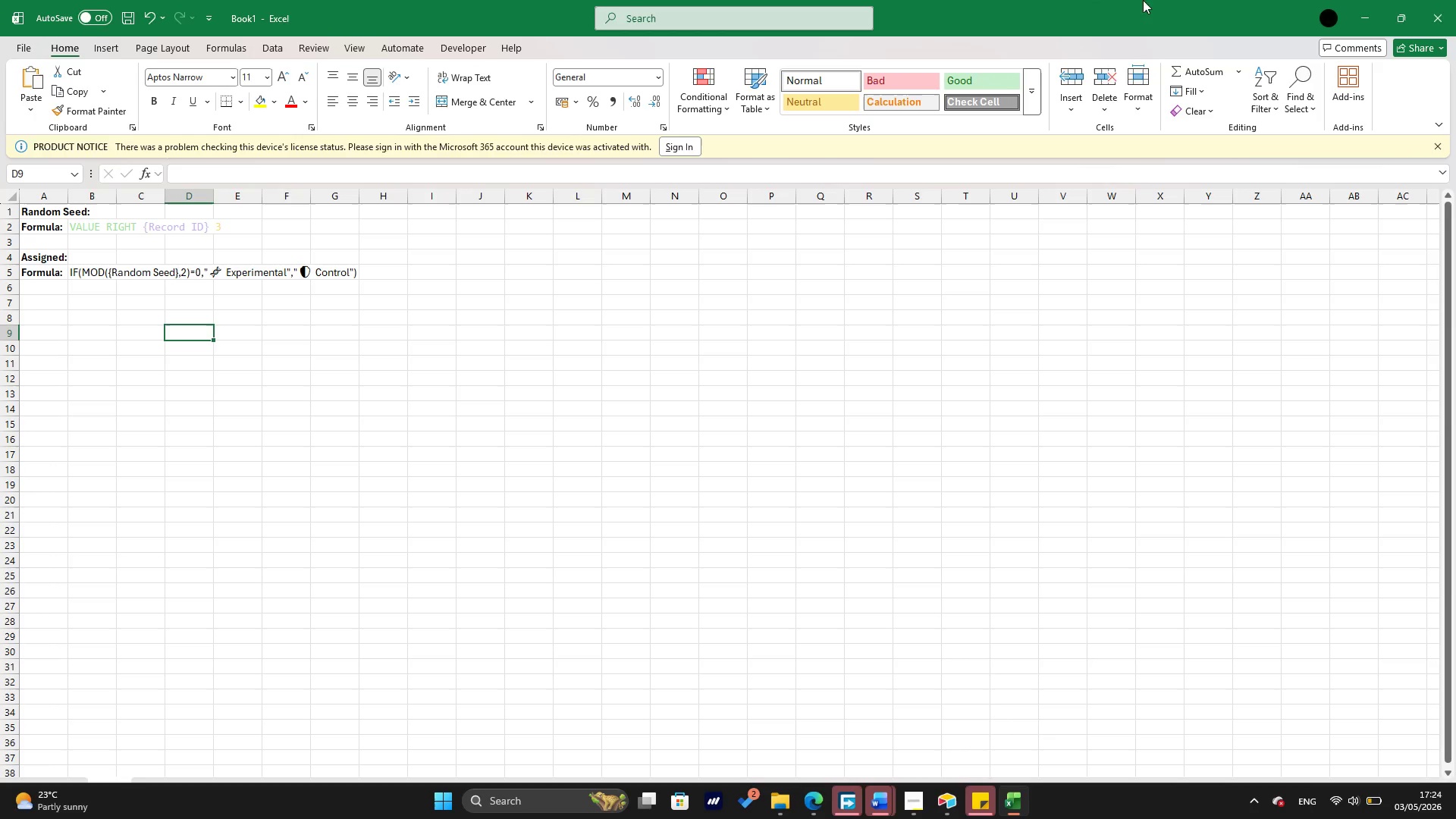 
left_click([1354, 14])
 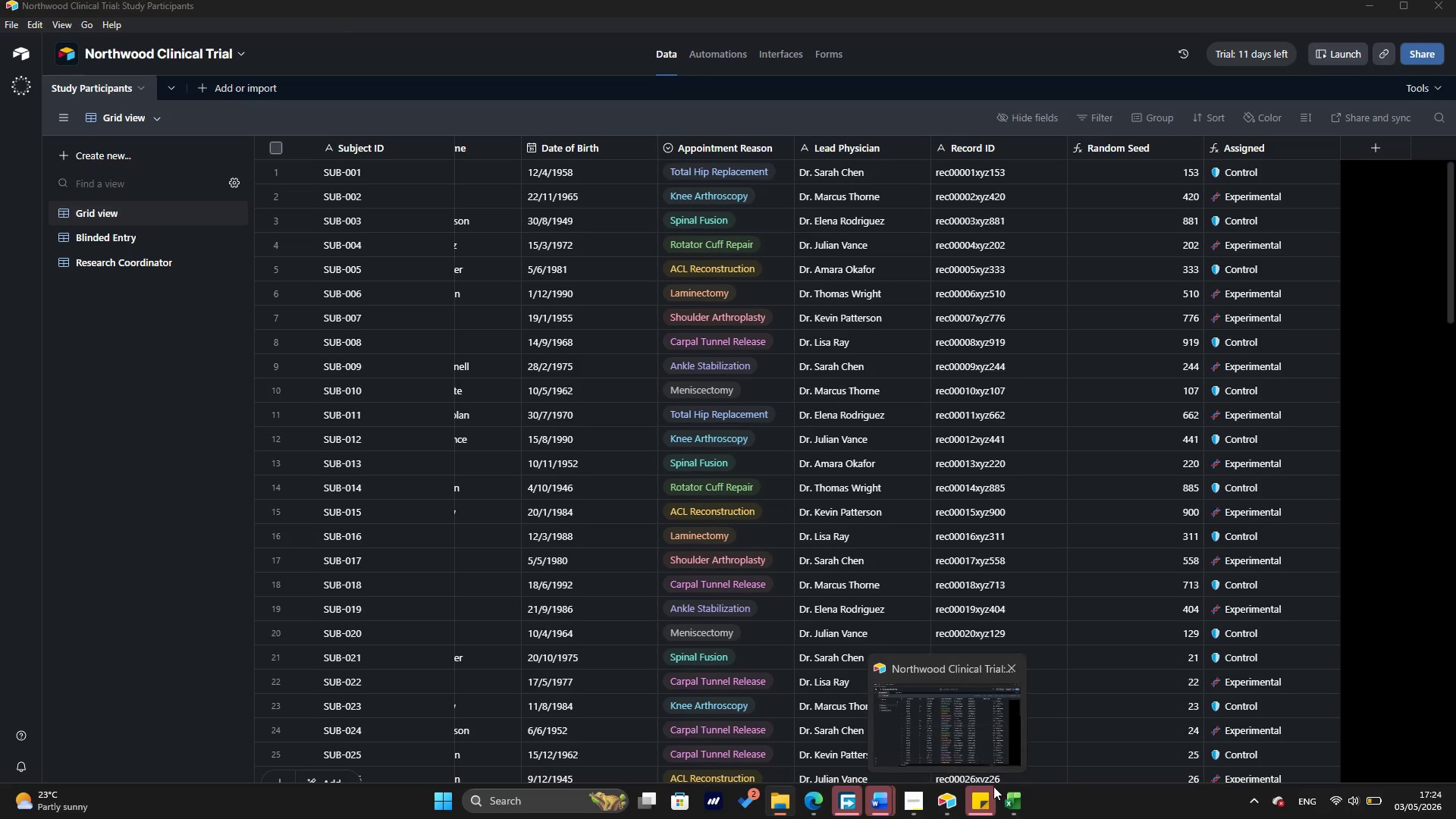 
left_click([968, 731])
 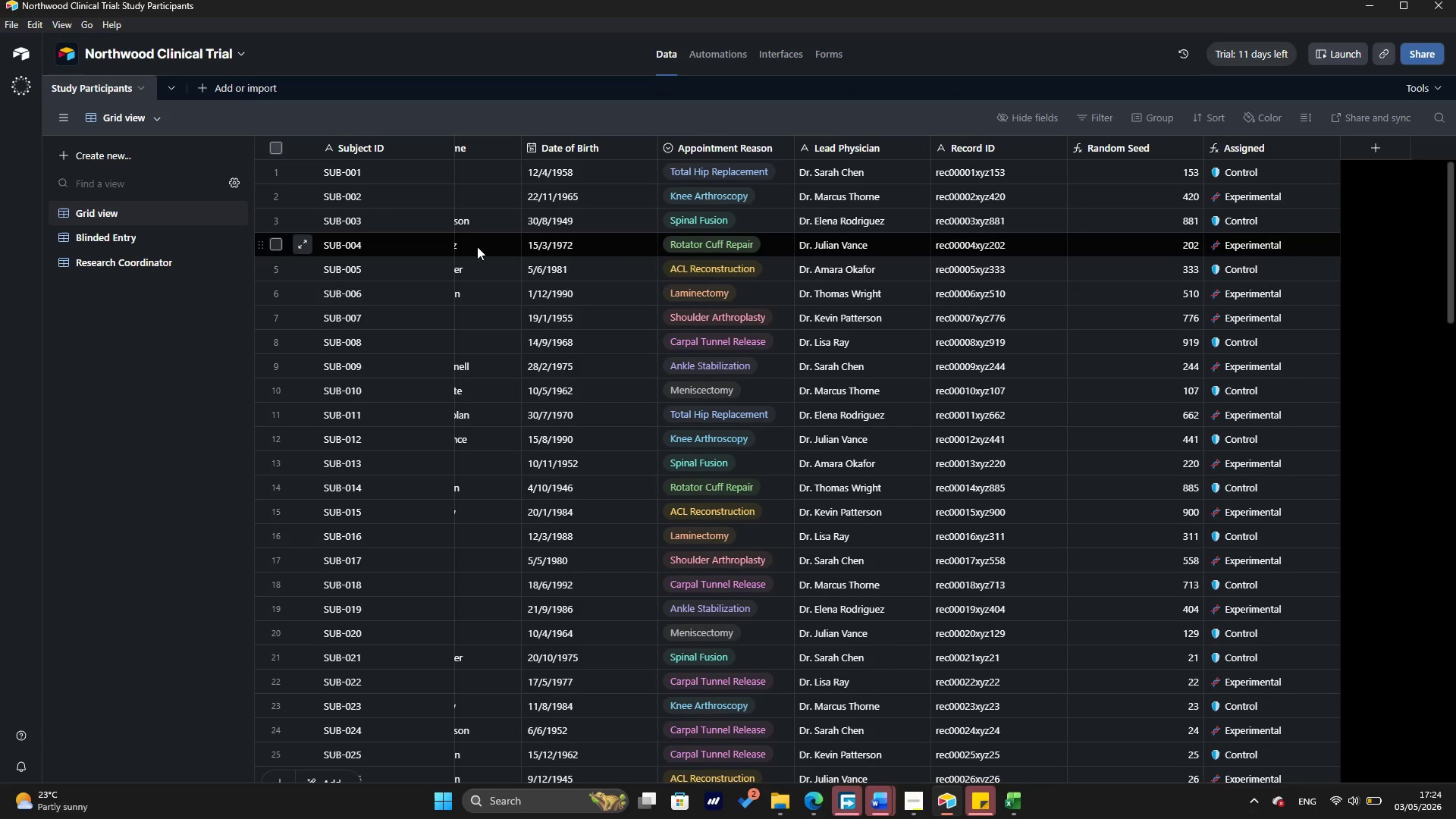 
wait(9.87)
 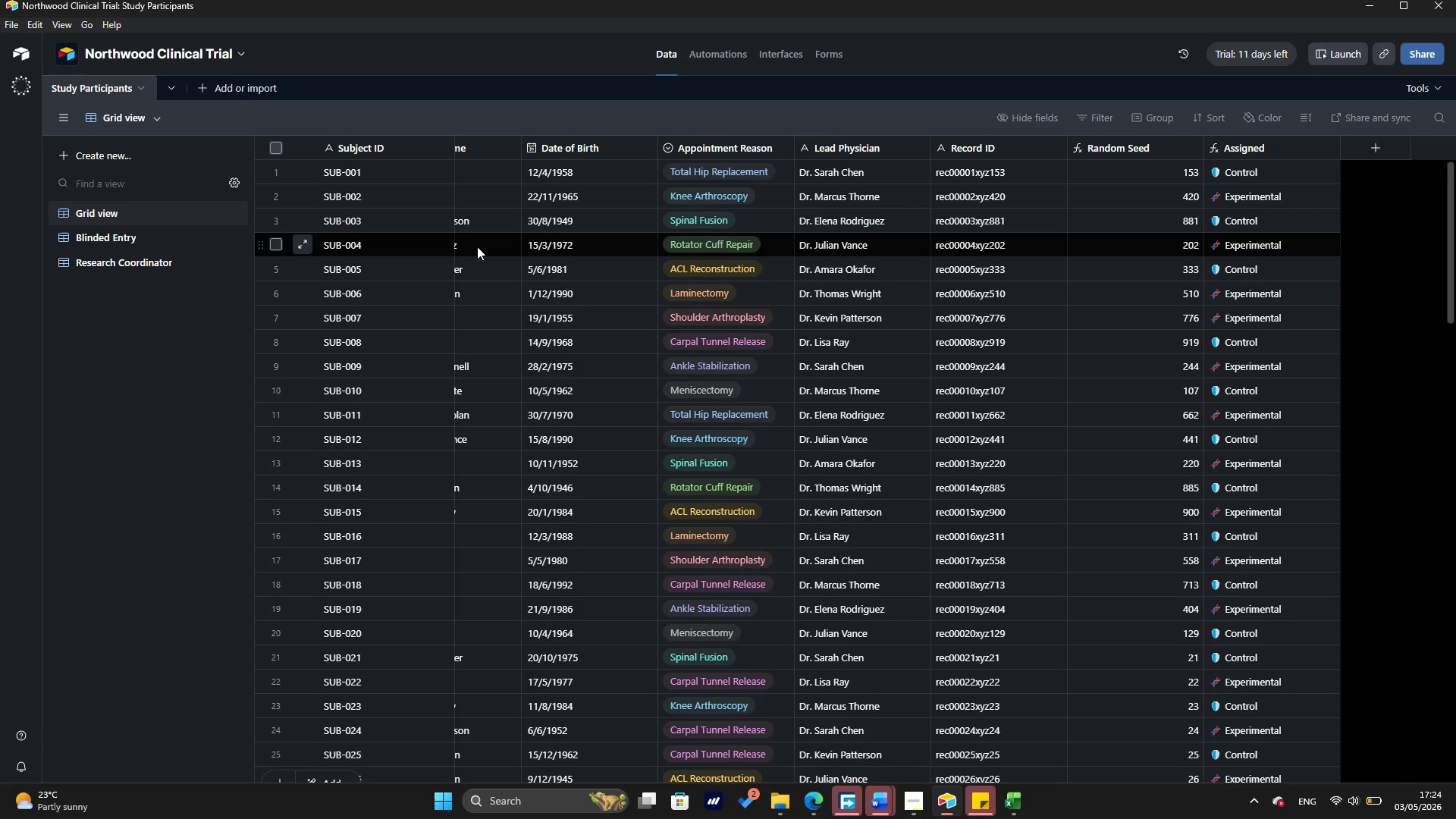 
mouse_move([1117, 168])
 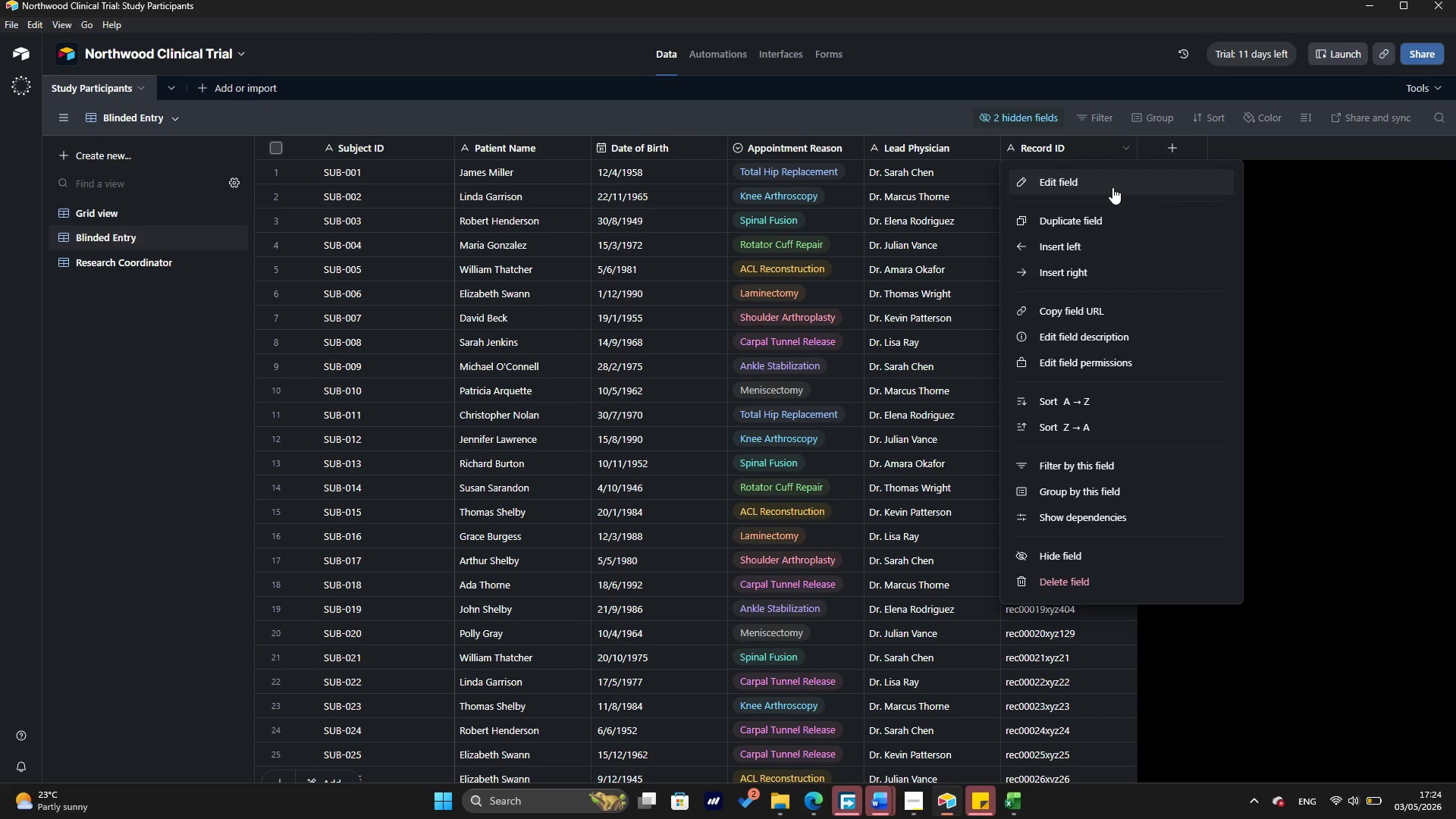 
left_click([1112, 187])
 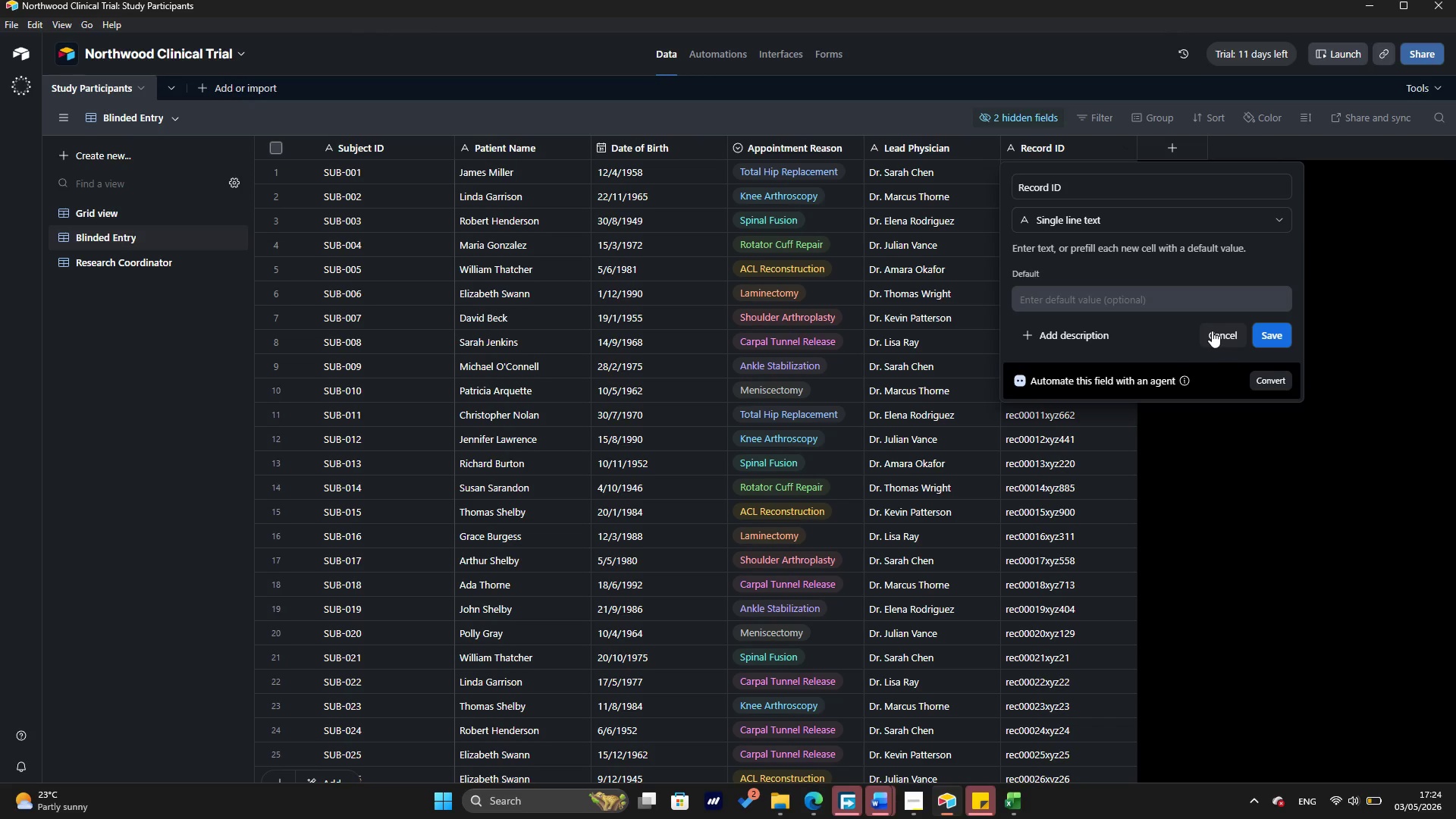 
left_click([1212, 330])
 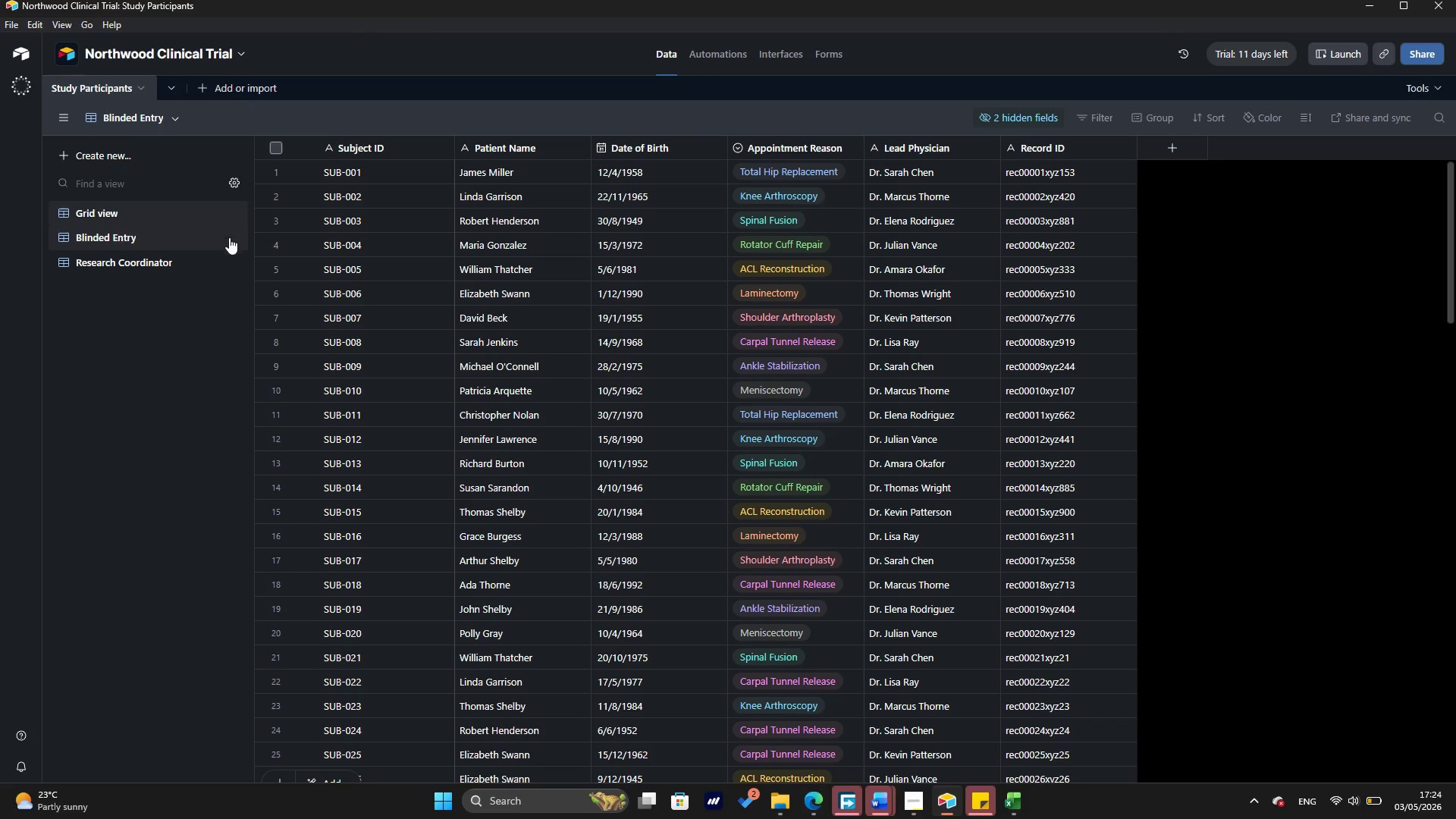 
mouse_move([210, 255])
 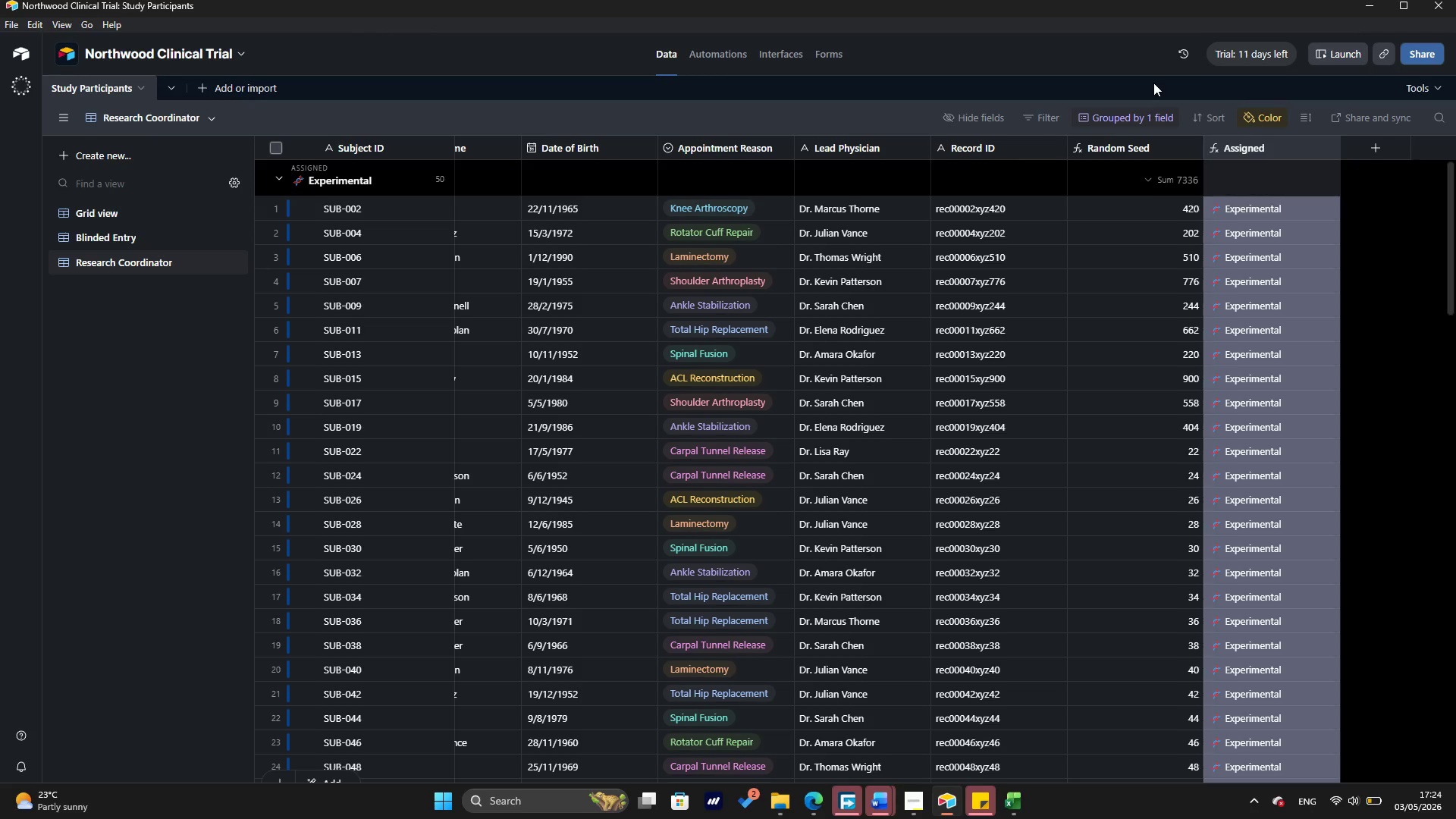 
wait(9.36)
 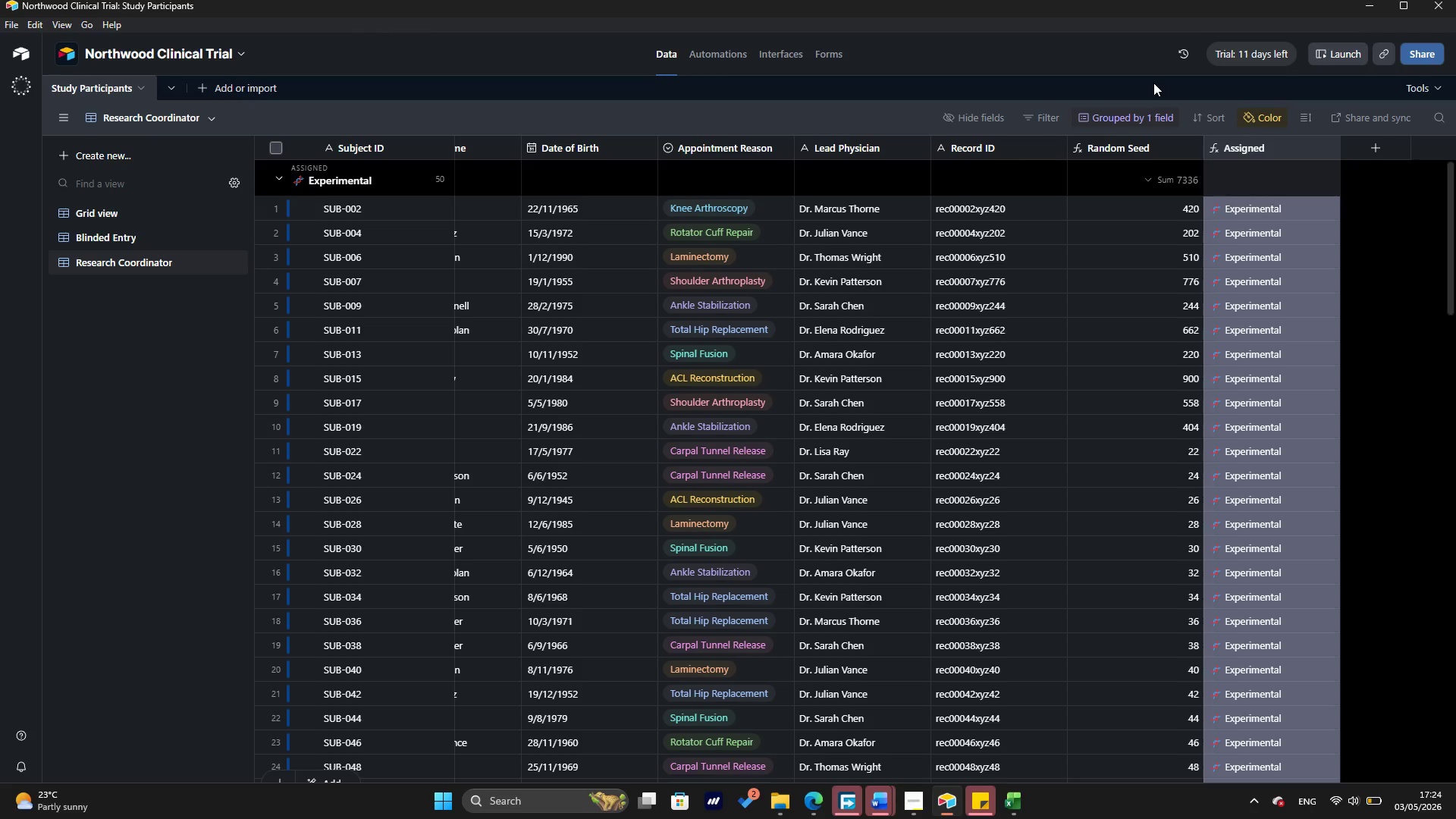 
left_click([1262, 113])
 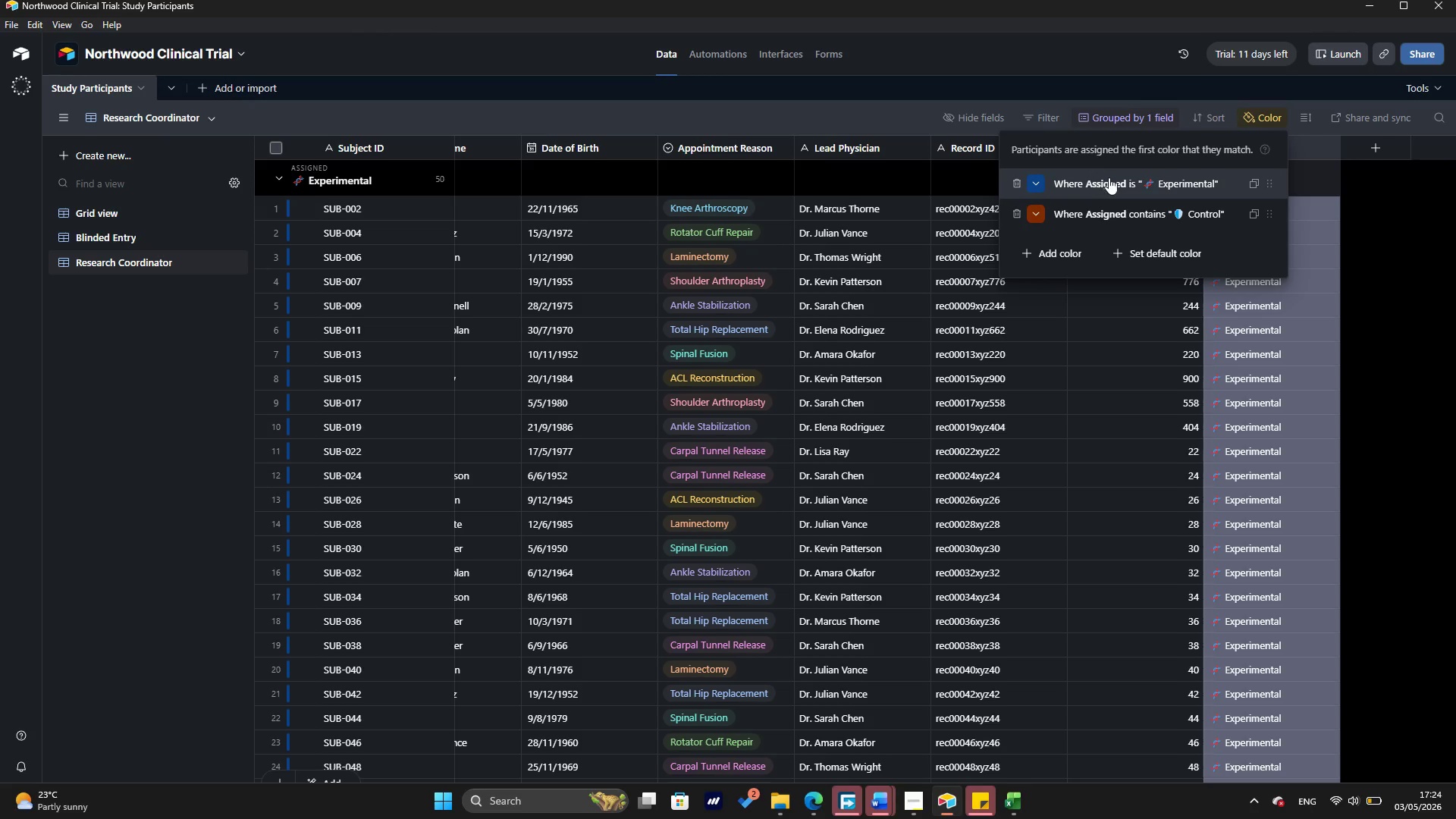 
left_click([1110, 178])
 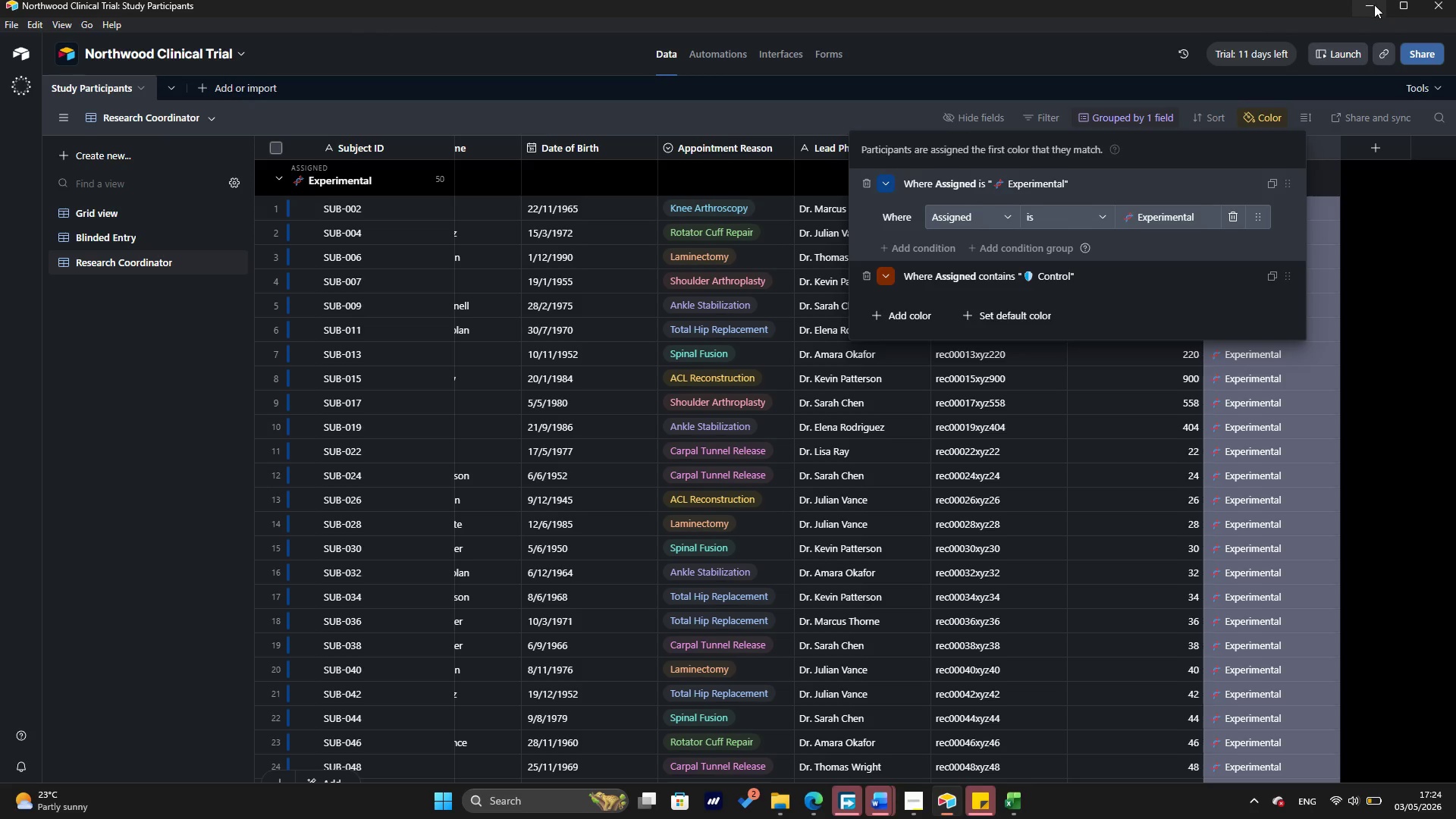 
left_click([1374, 5])
 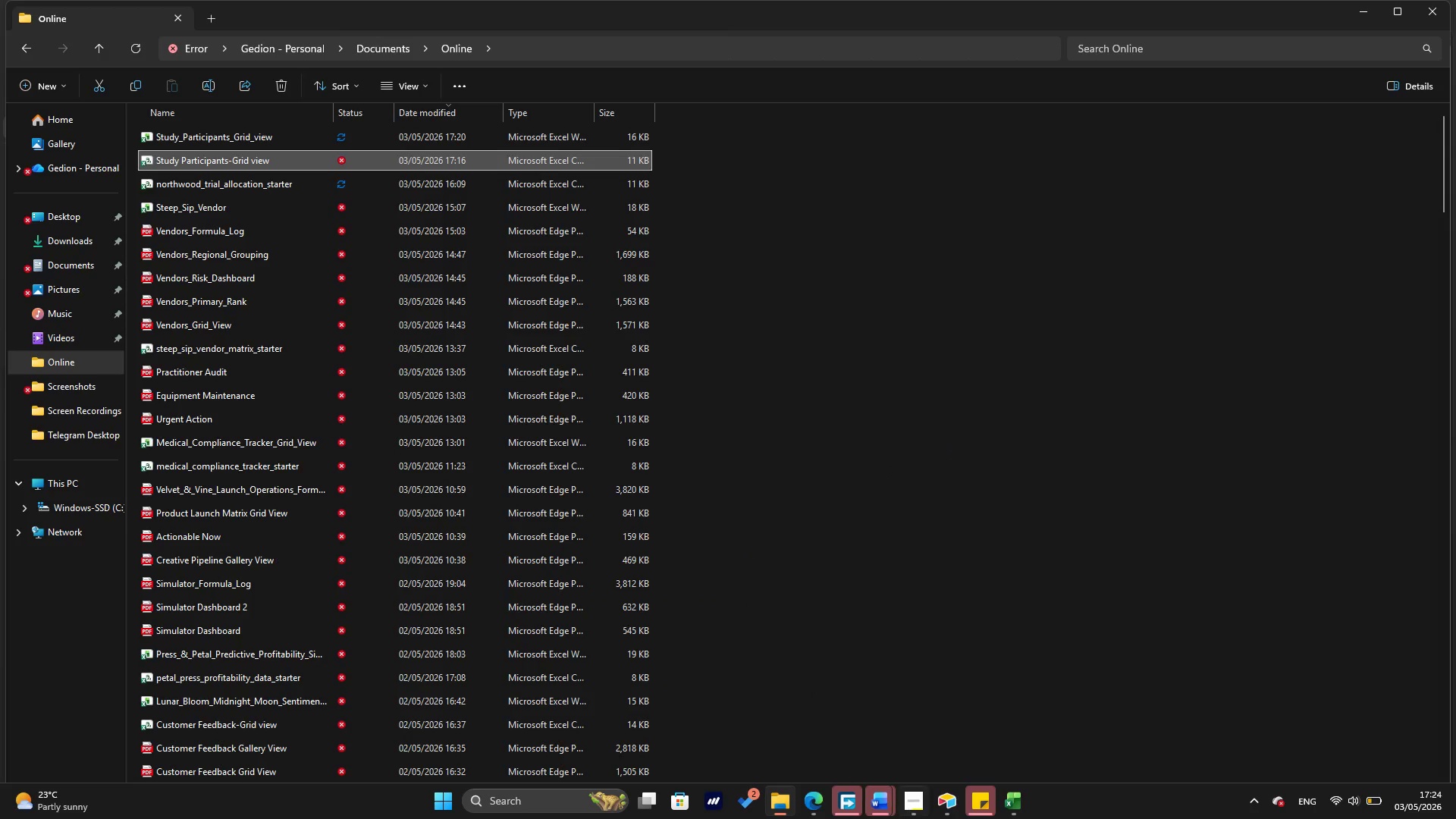 
mouse_move([958, 807])
 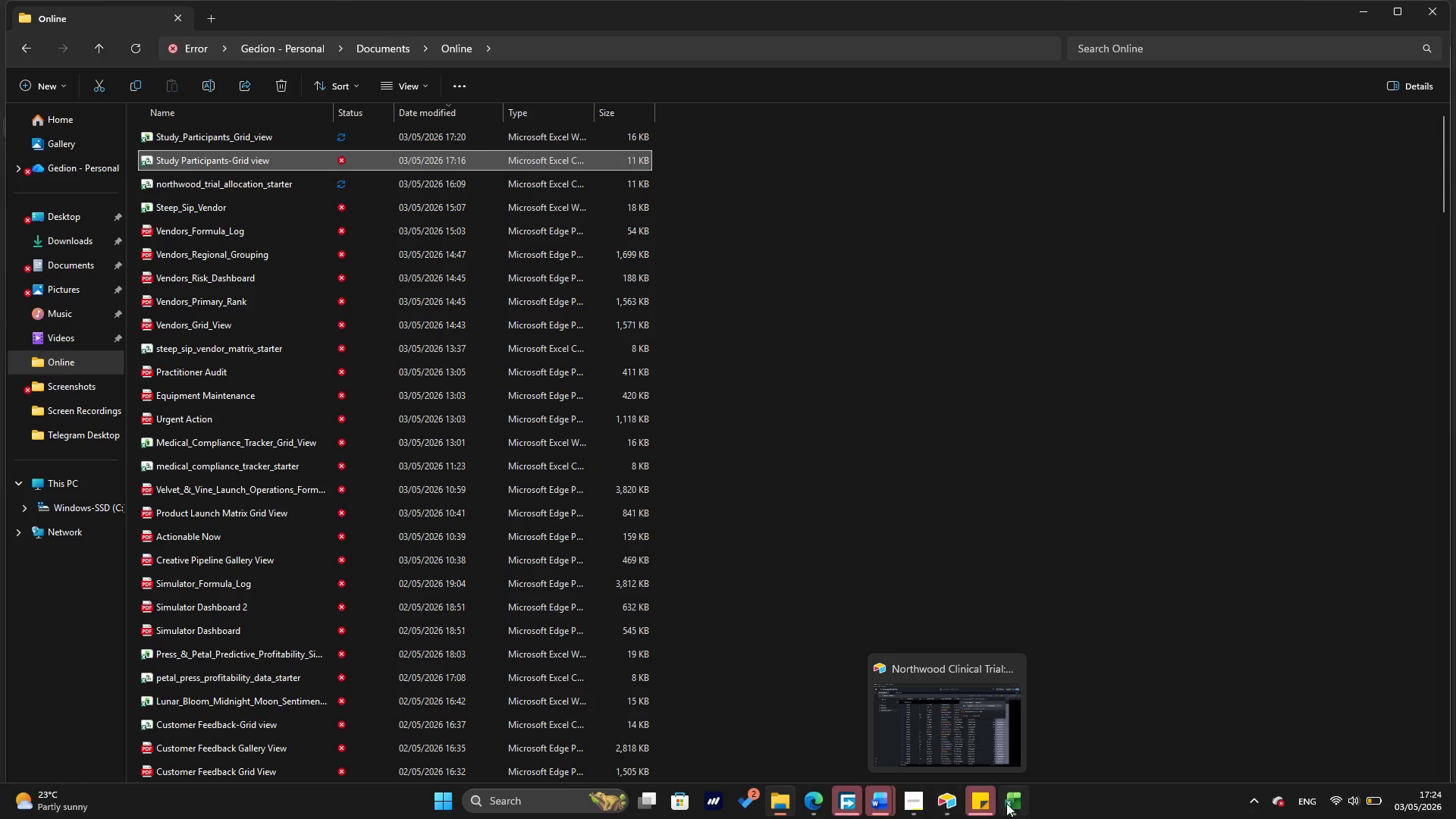 
wait(5.13)
 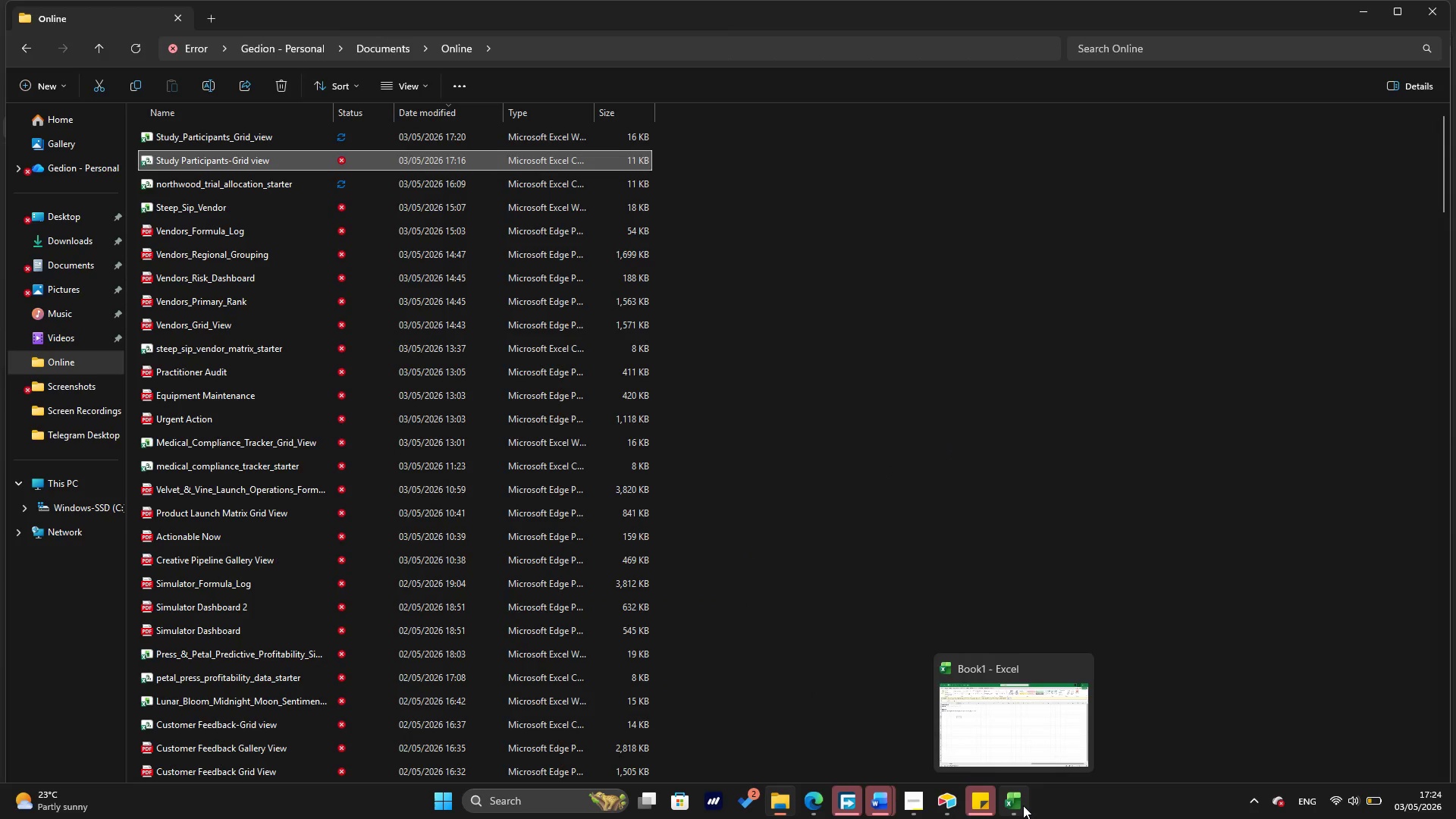 
left_click([945, 802])
 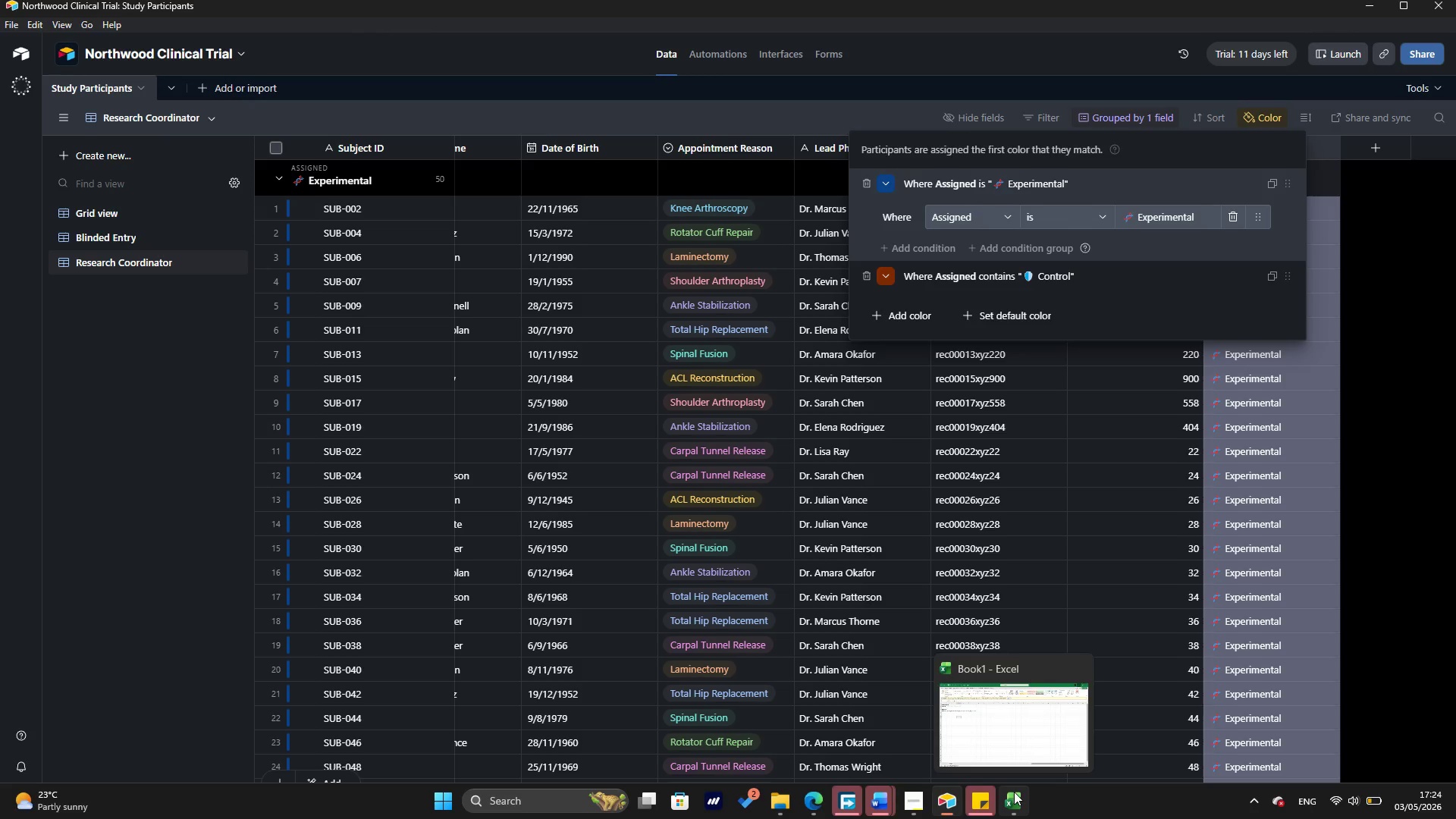 
wait(15.73)
 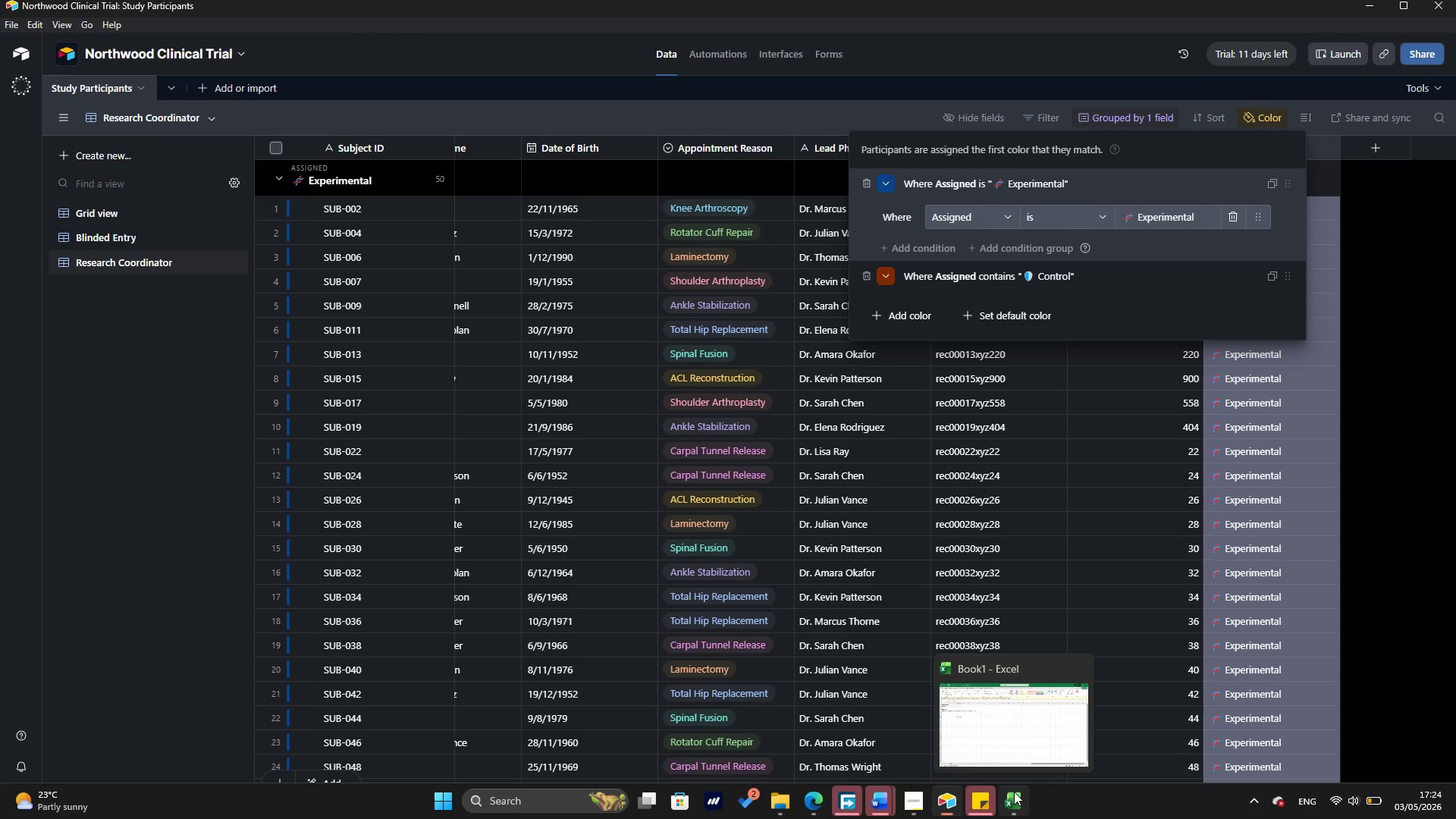 
left_click([1013, 750])
 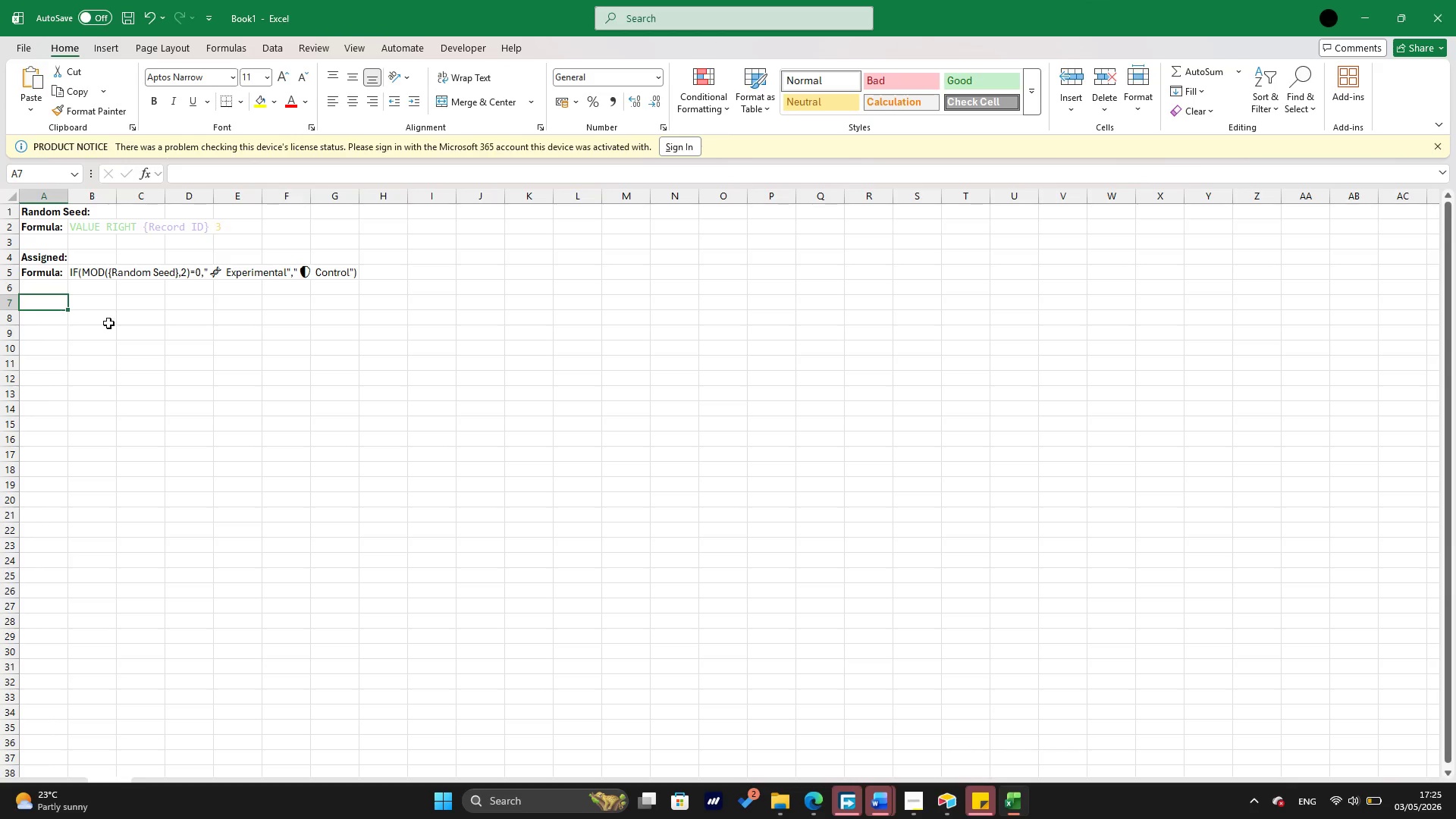 
type(Color)
 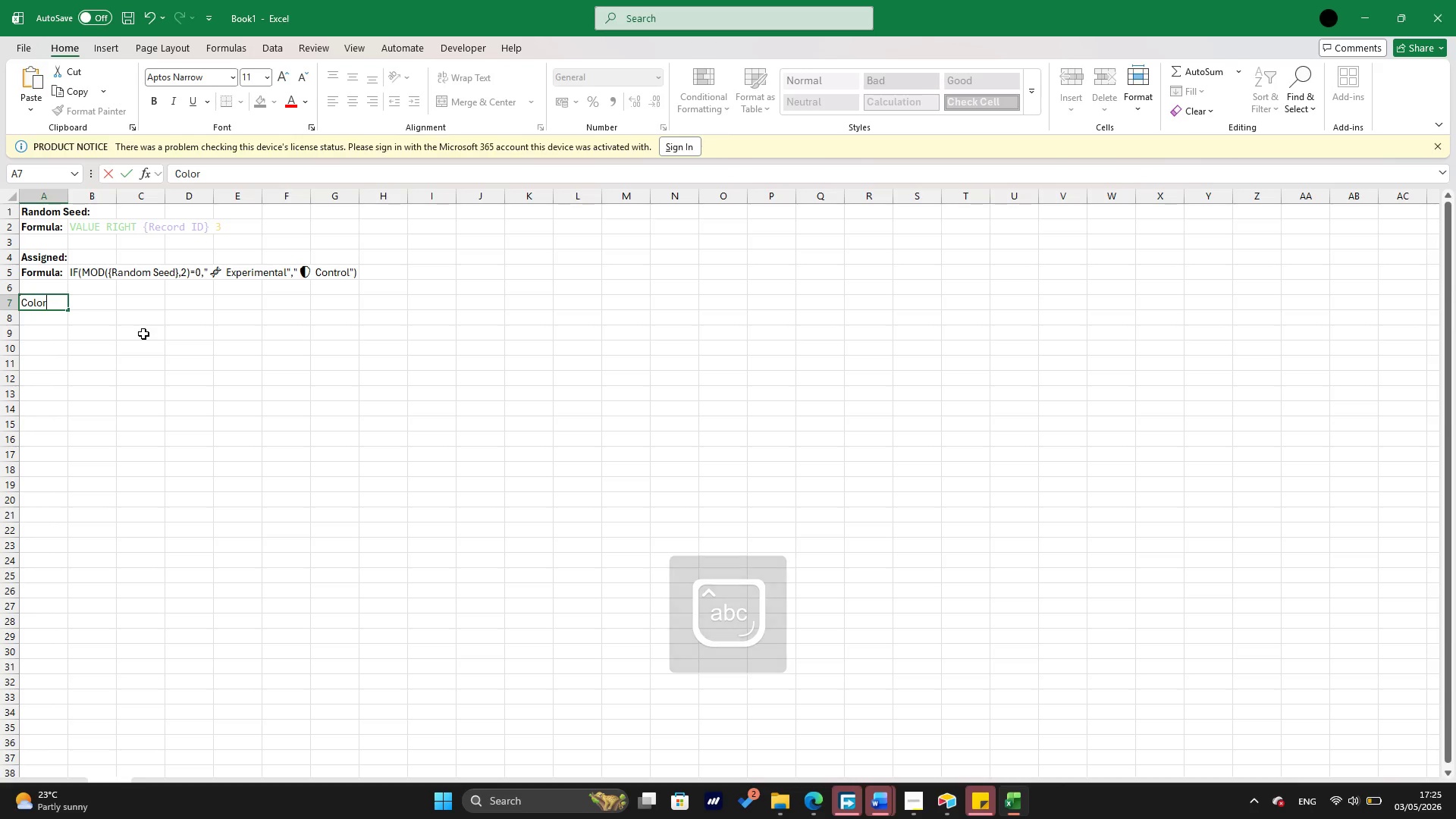 
key(Enter)
 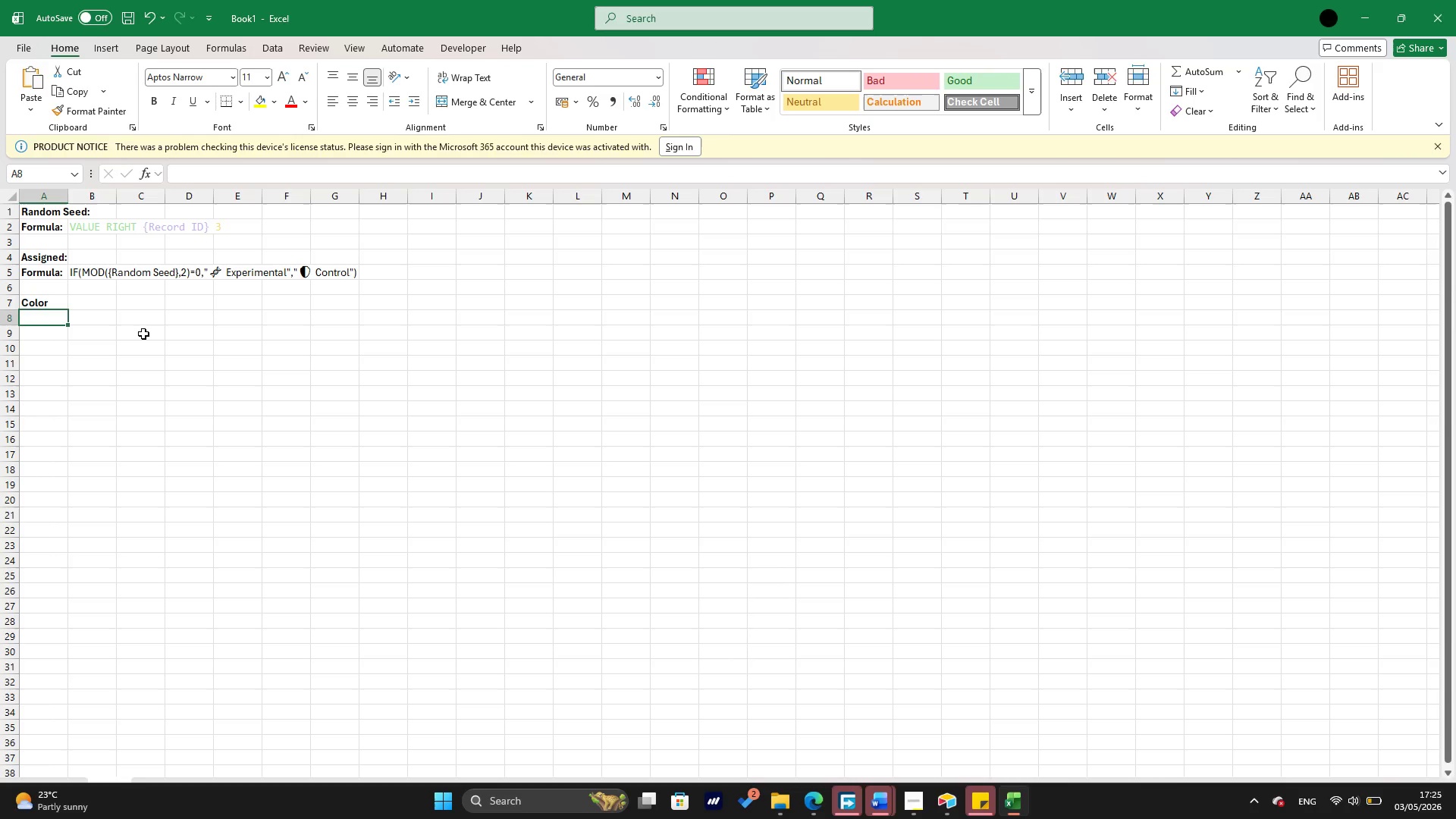 
key(ArrowUp)
 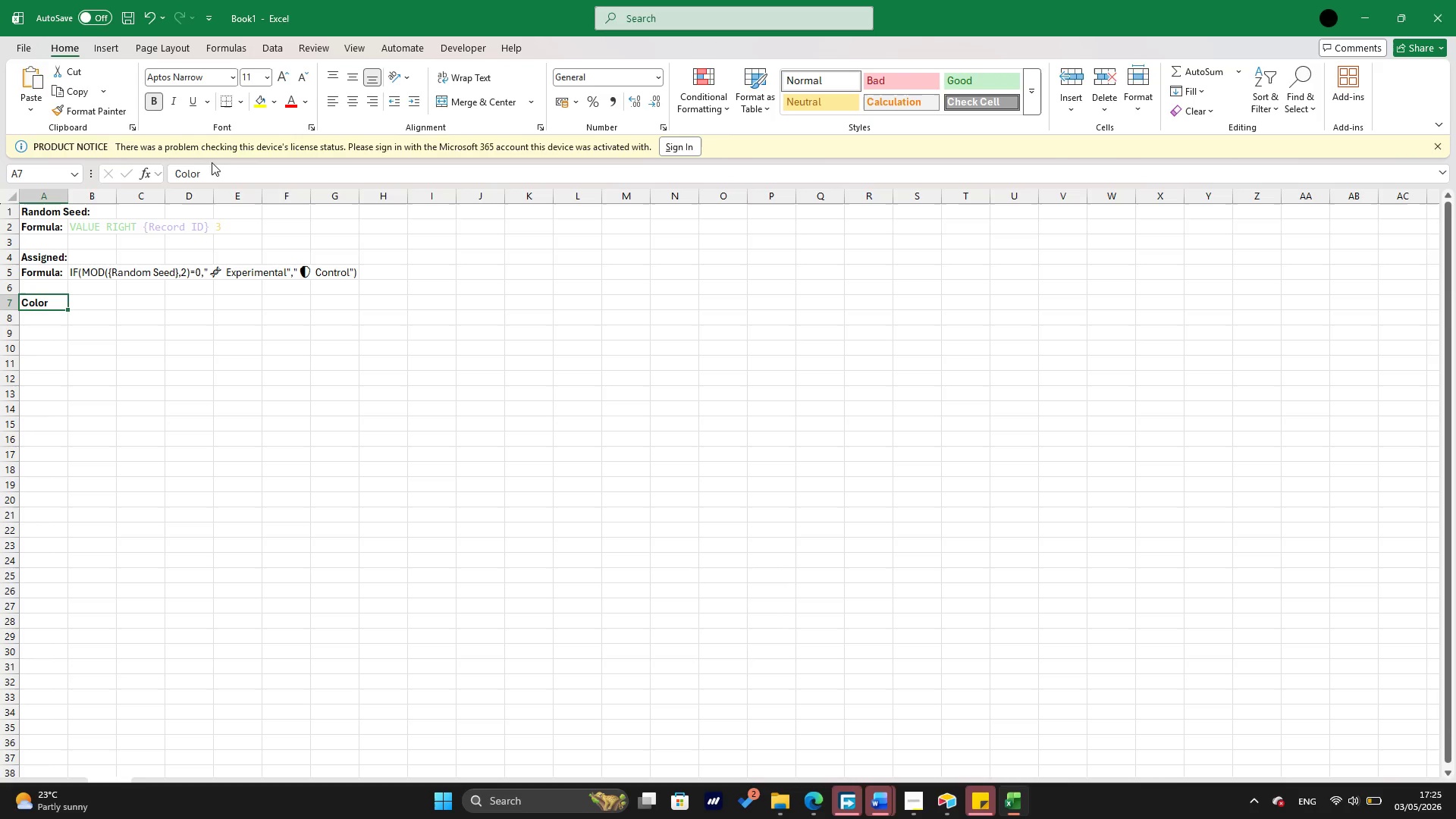 
left_click([212, 168])
 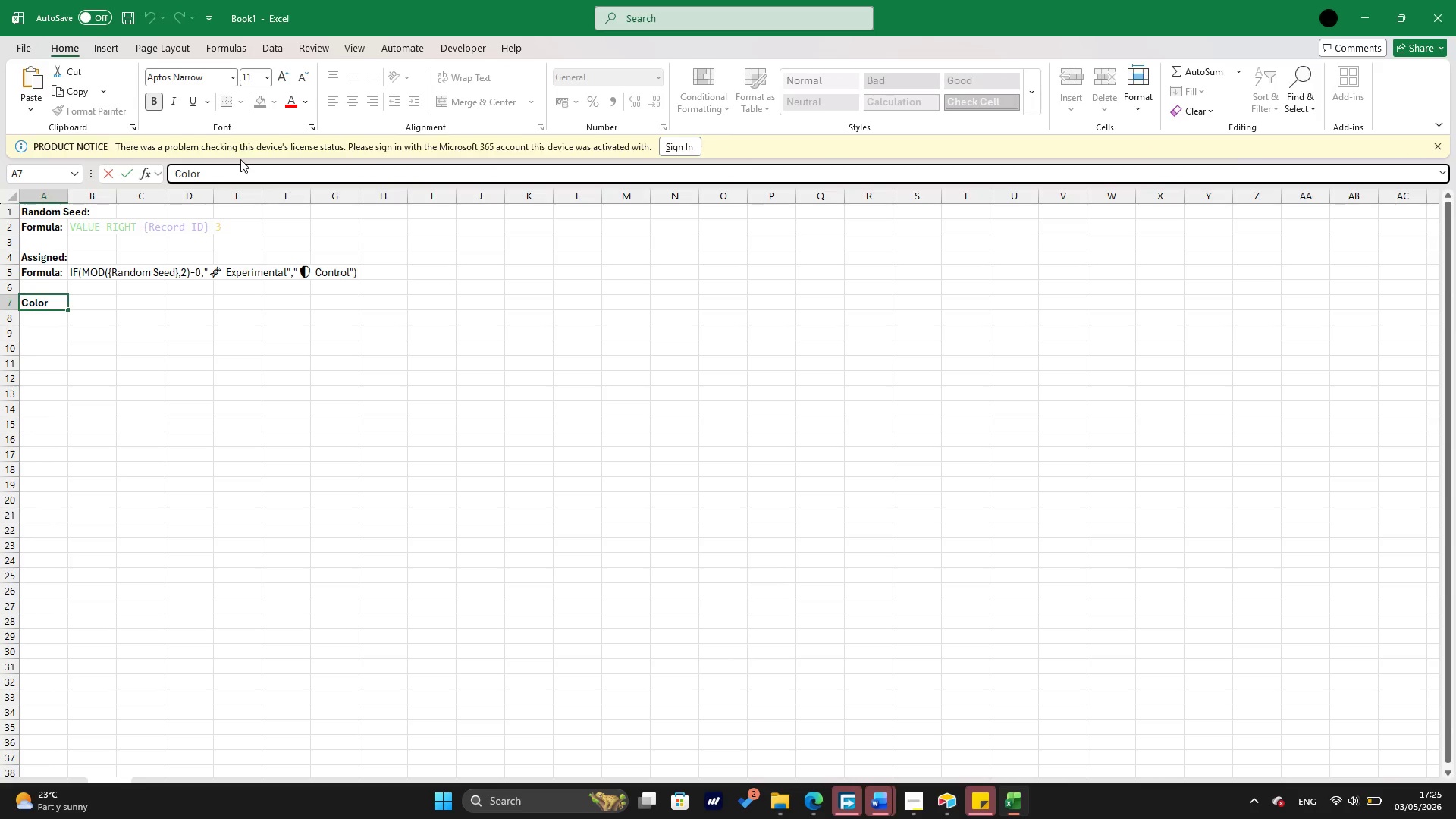 
type( Filter:)
 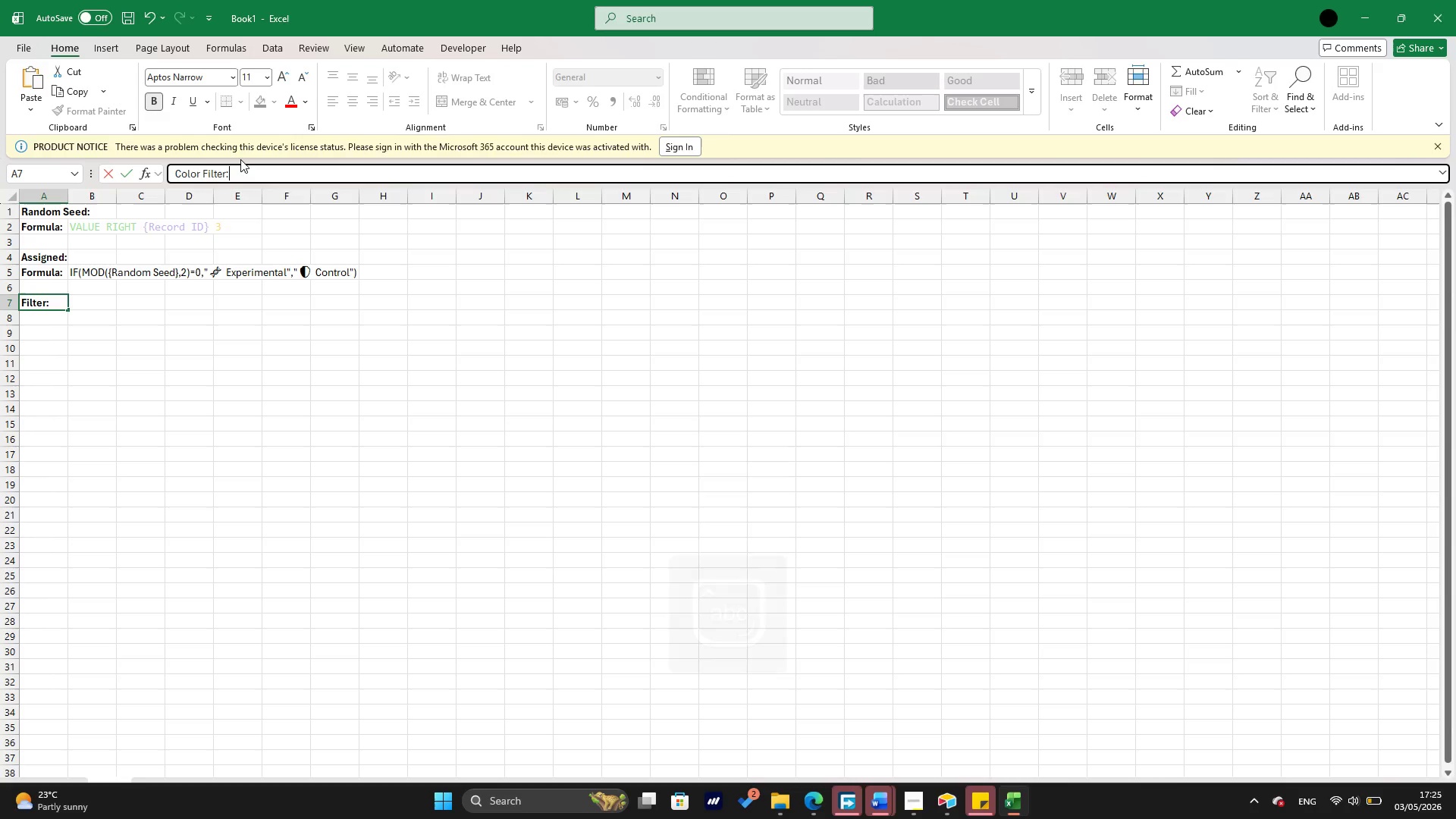 
left_click([45, 321])
 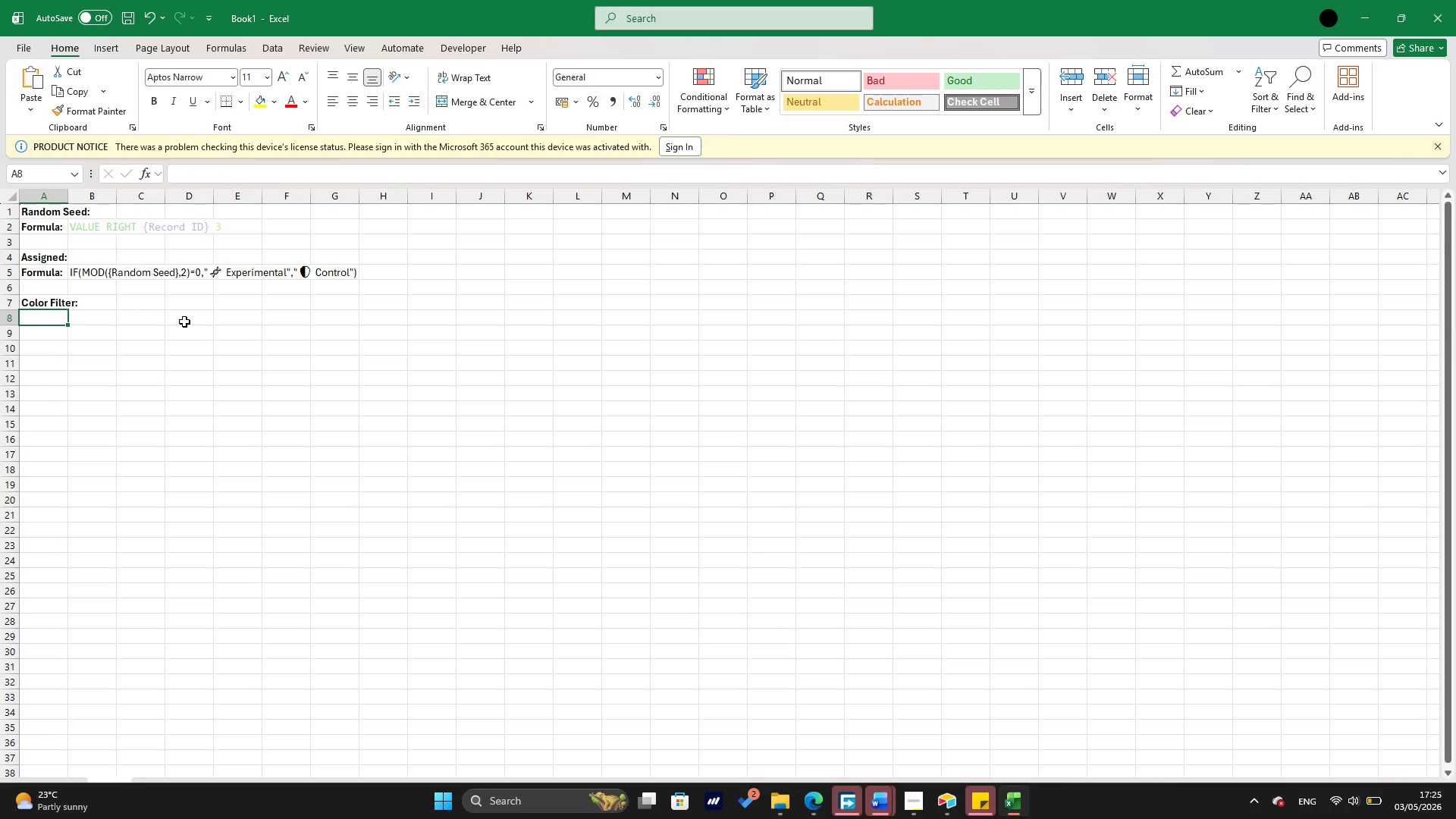 
wait(6.34)
 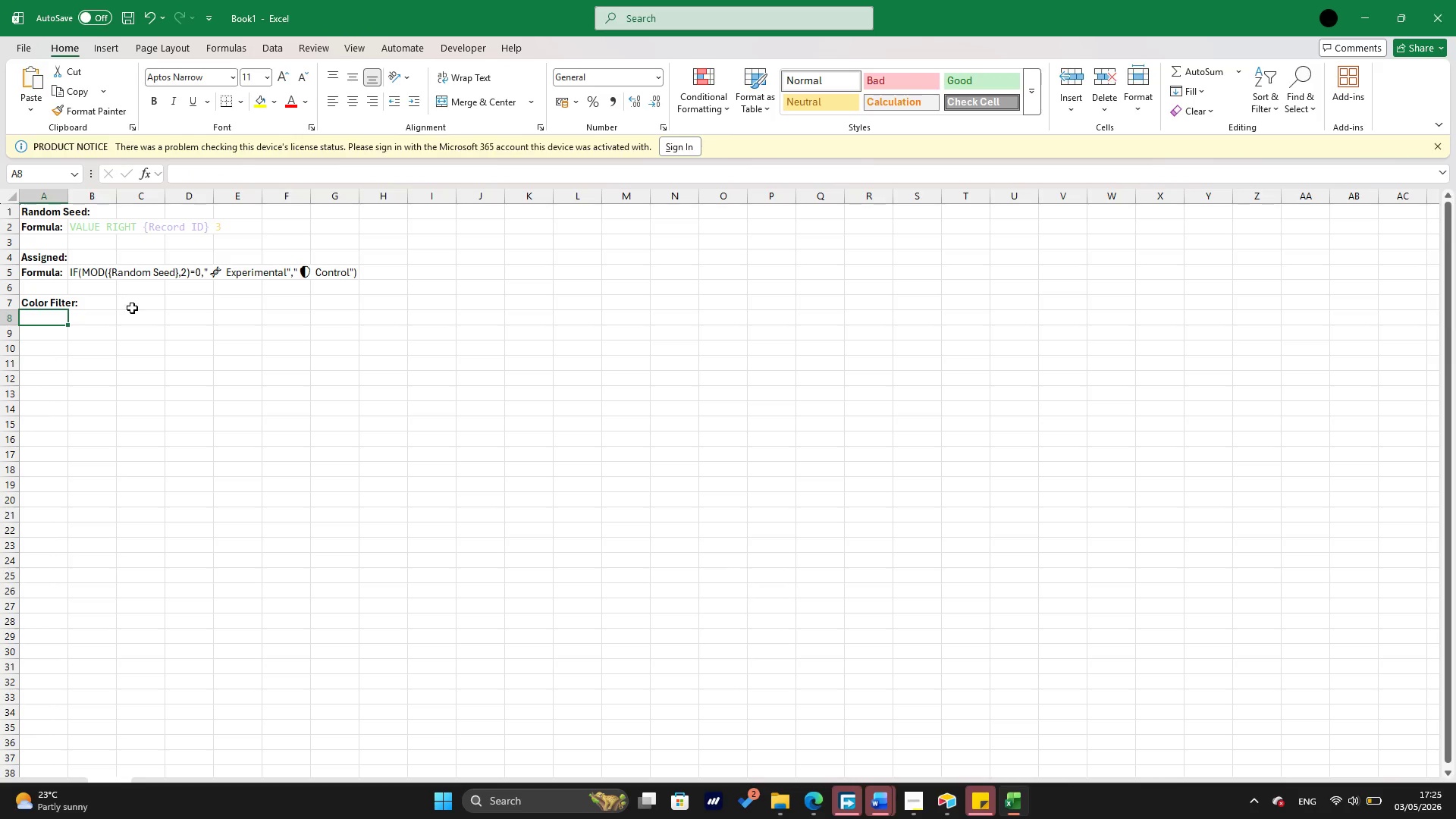 
type(Formula:)
 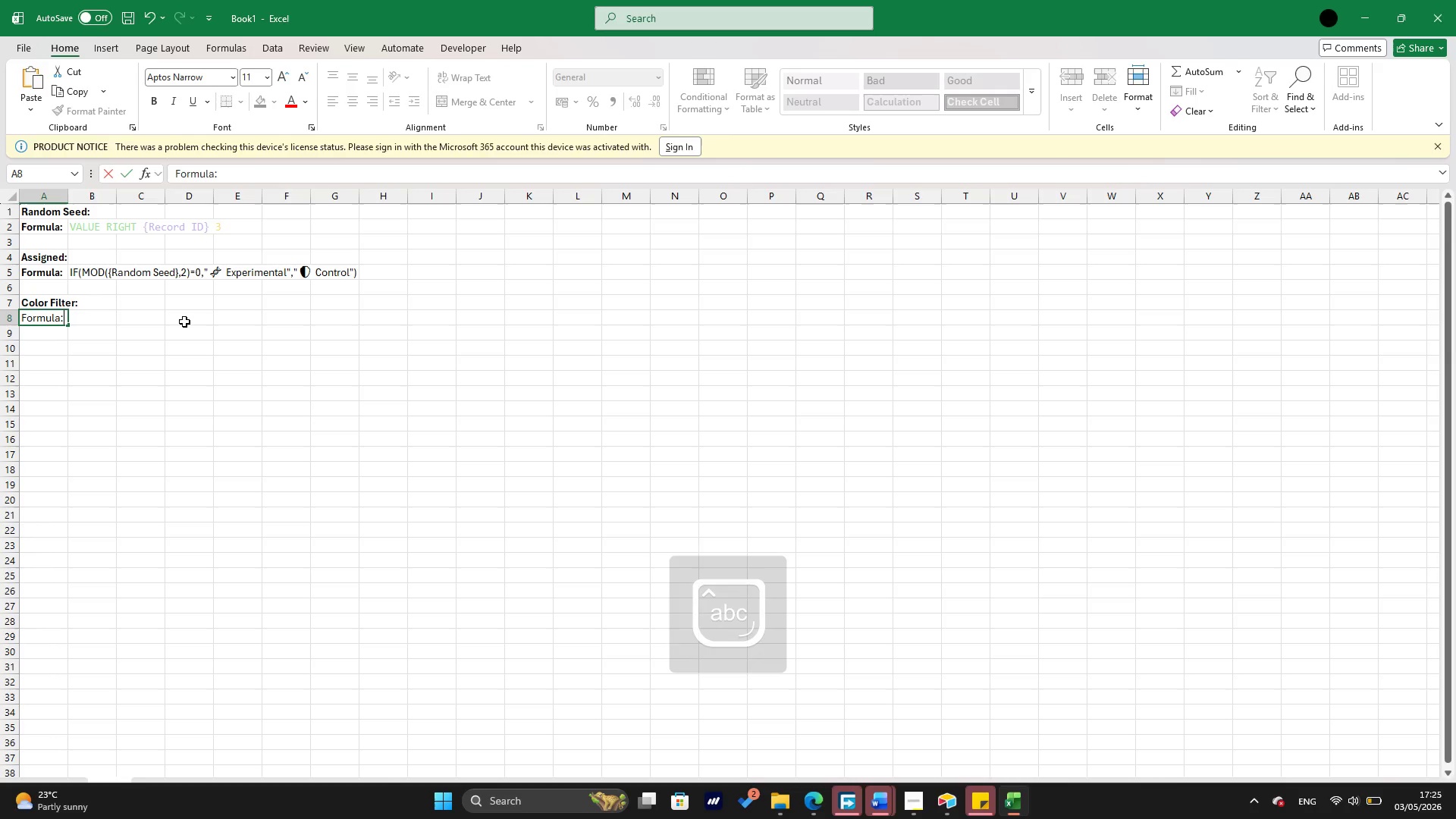 
left_click([96, 325])
 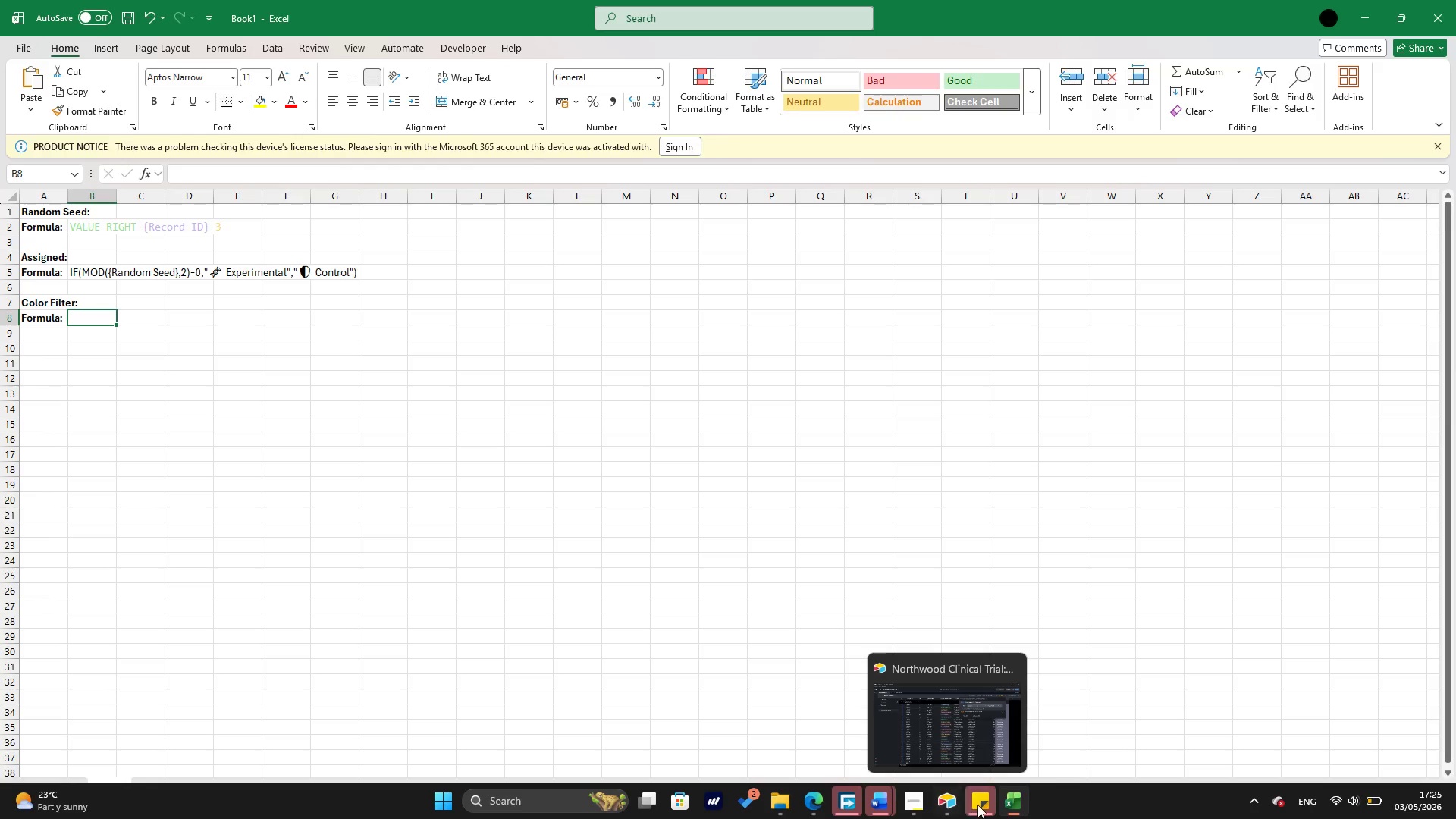 
wait(5.14)
 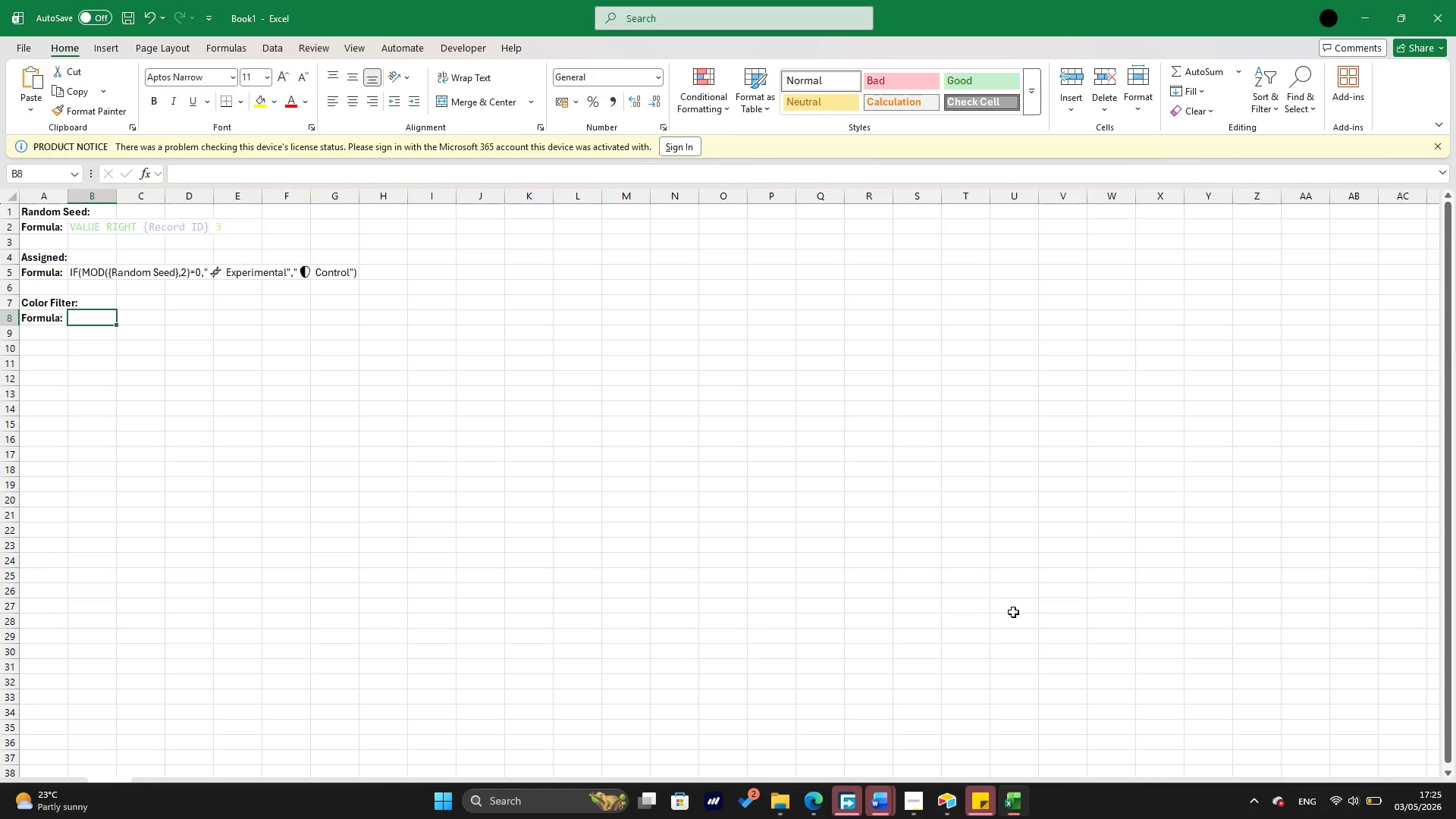 
left_click([952, 764])
 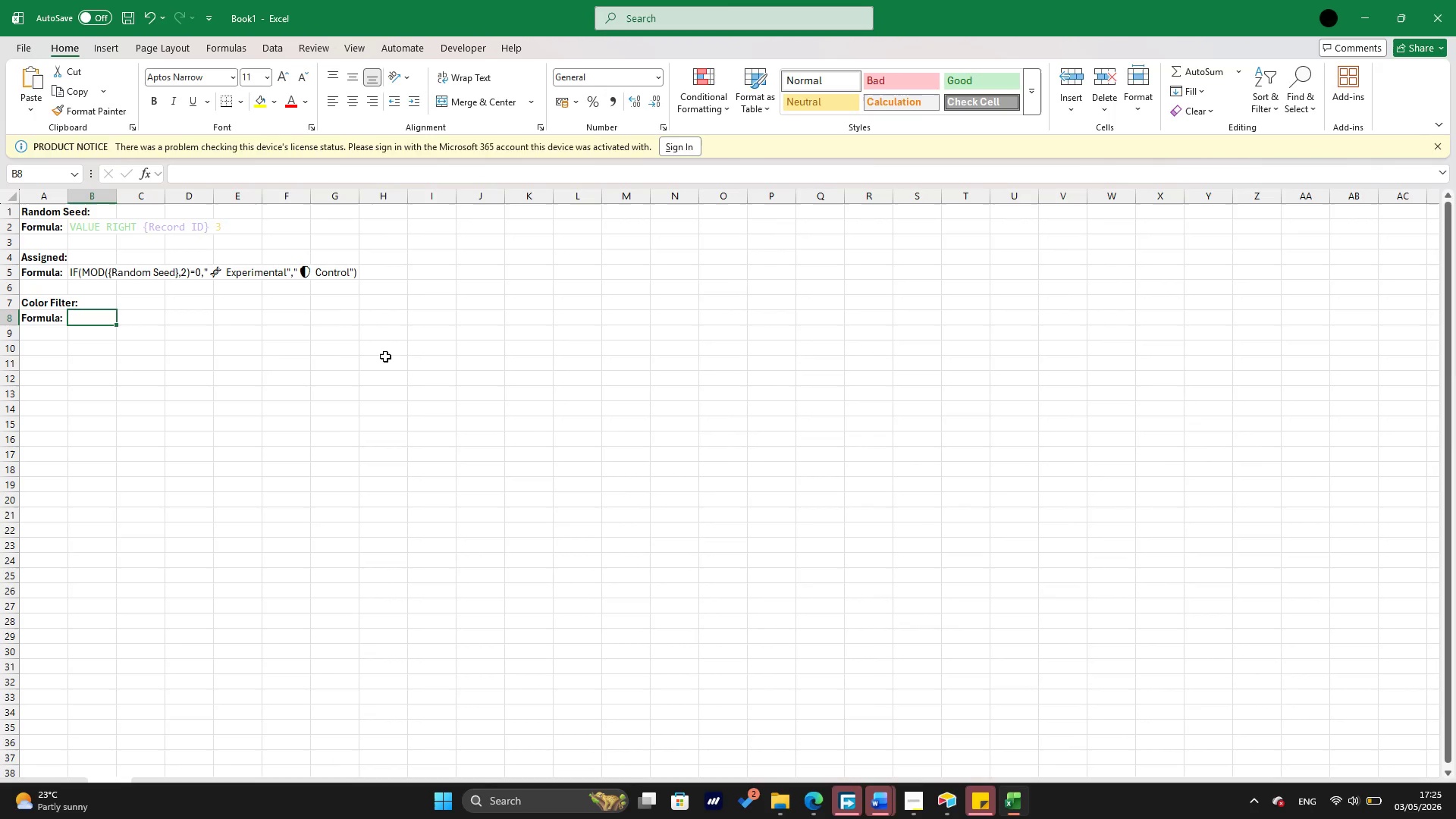 
type(Where [Assigned] is )
 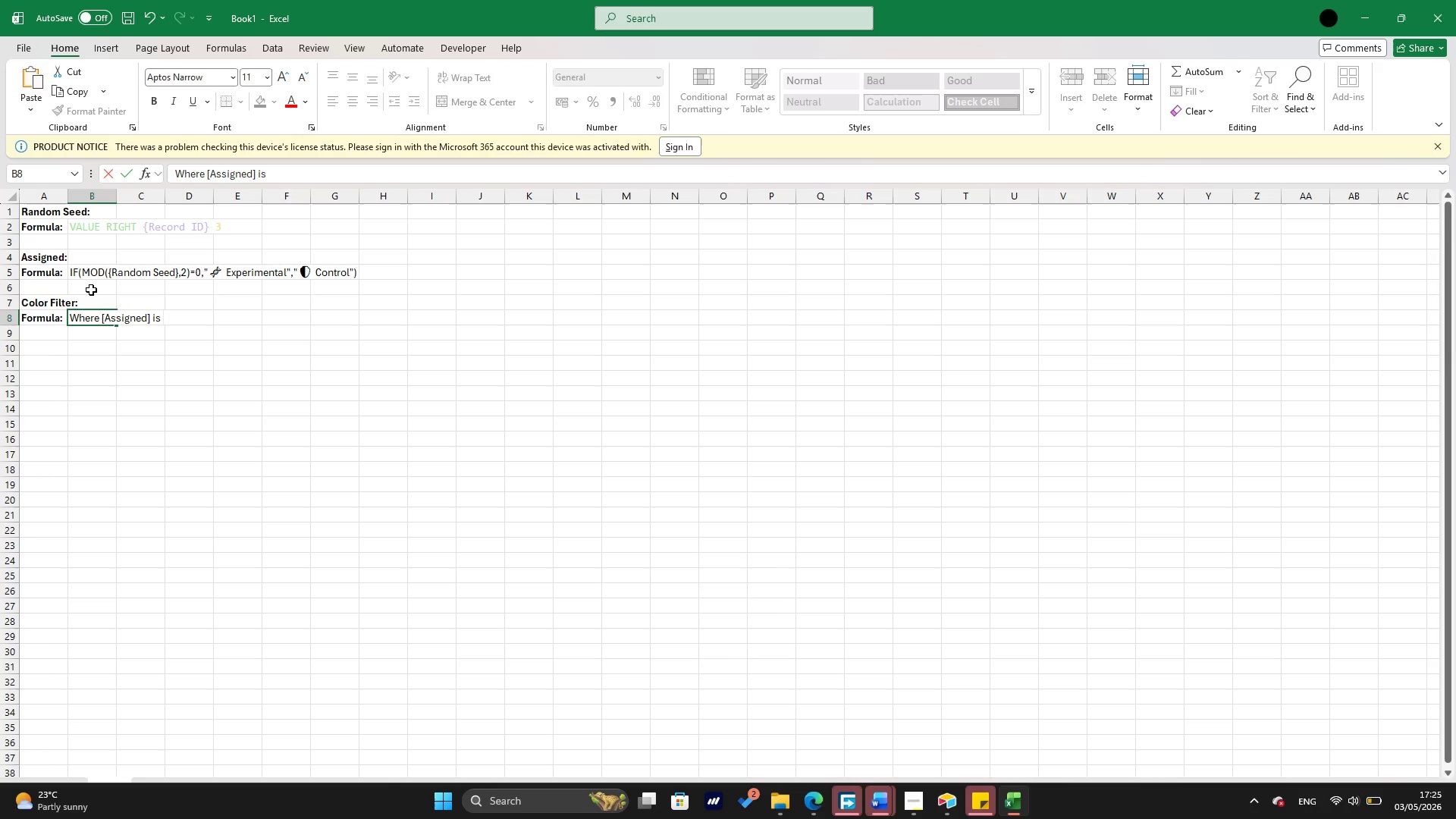 
scroll: coordinate [91, 290], scroll_direction: up, amount: 1.0
 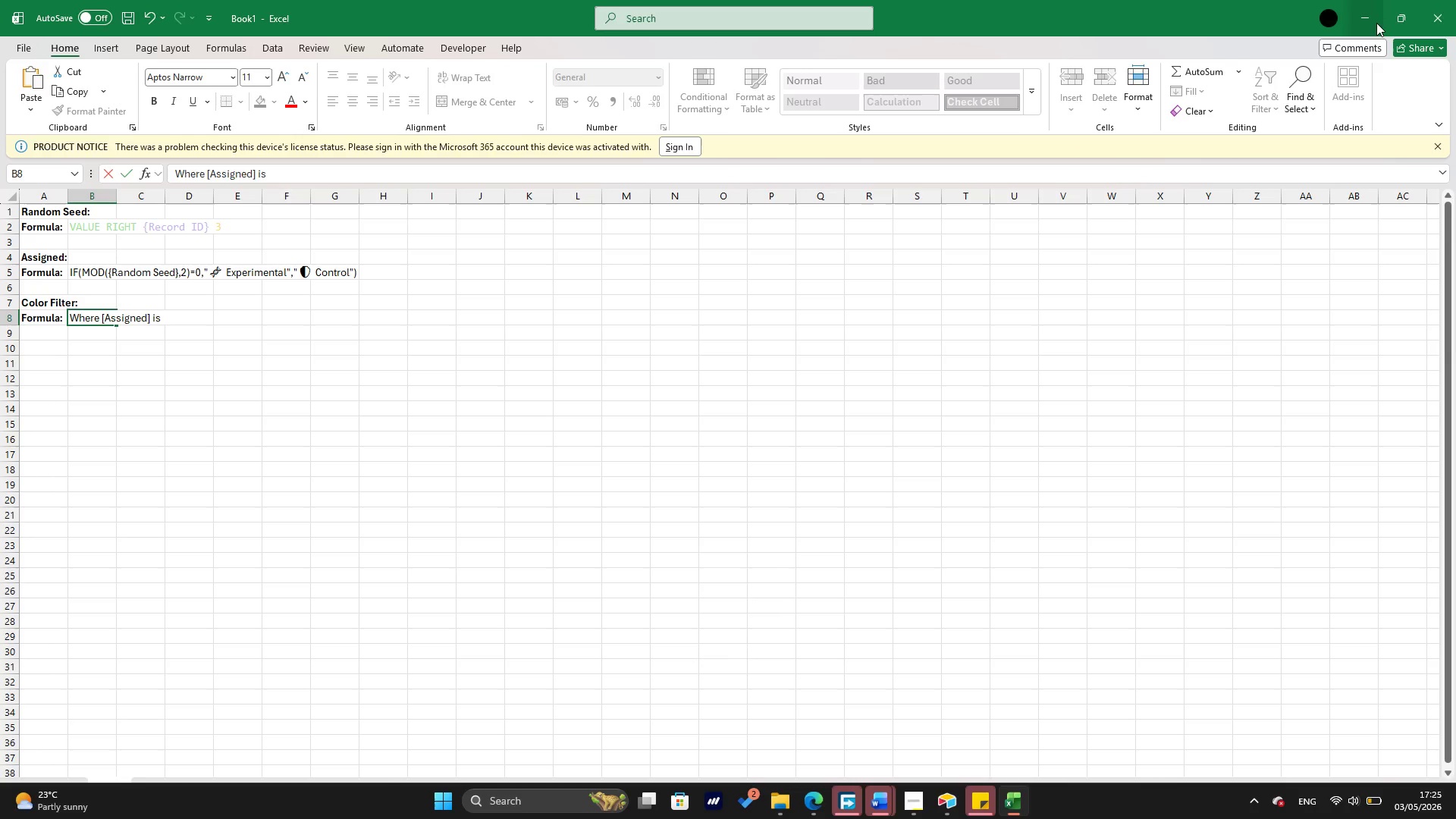 
left_click([1371, 26])
 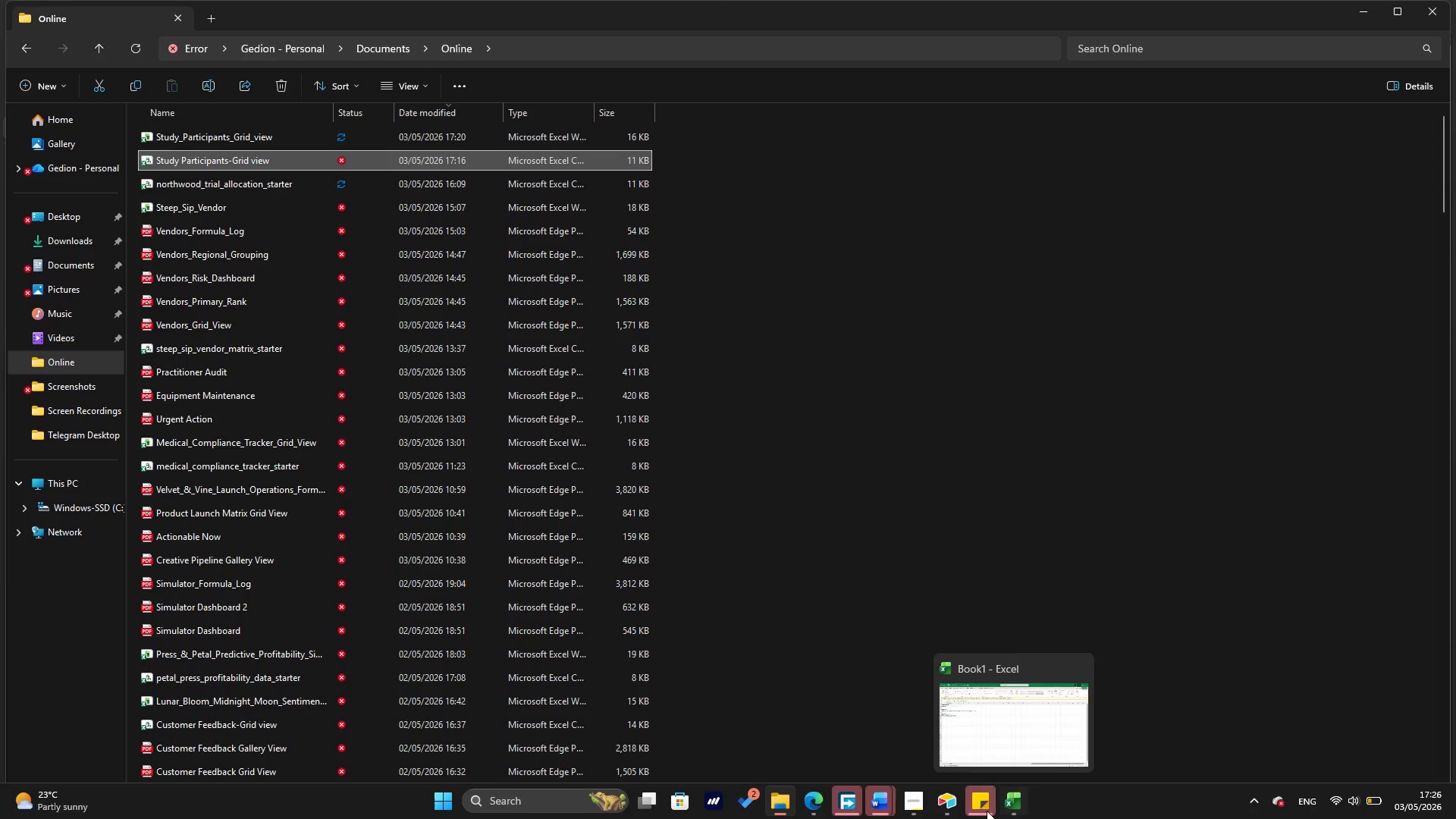 
left_click([953, 802])
 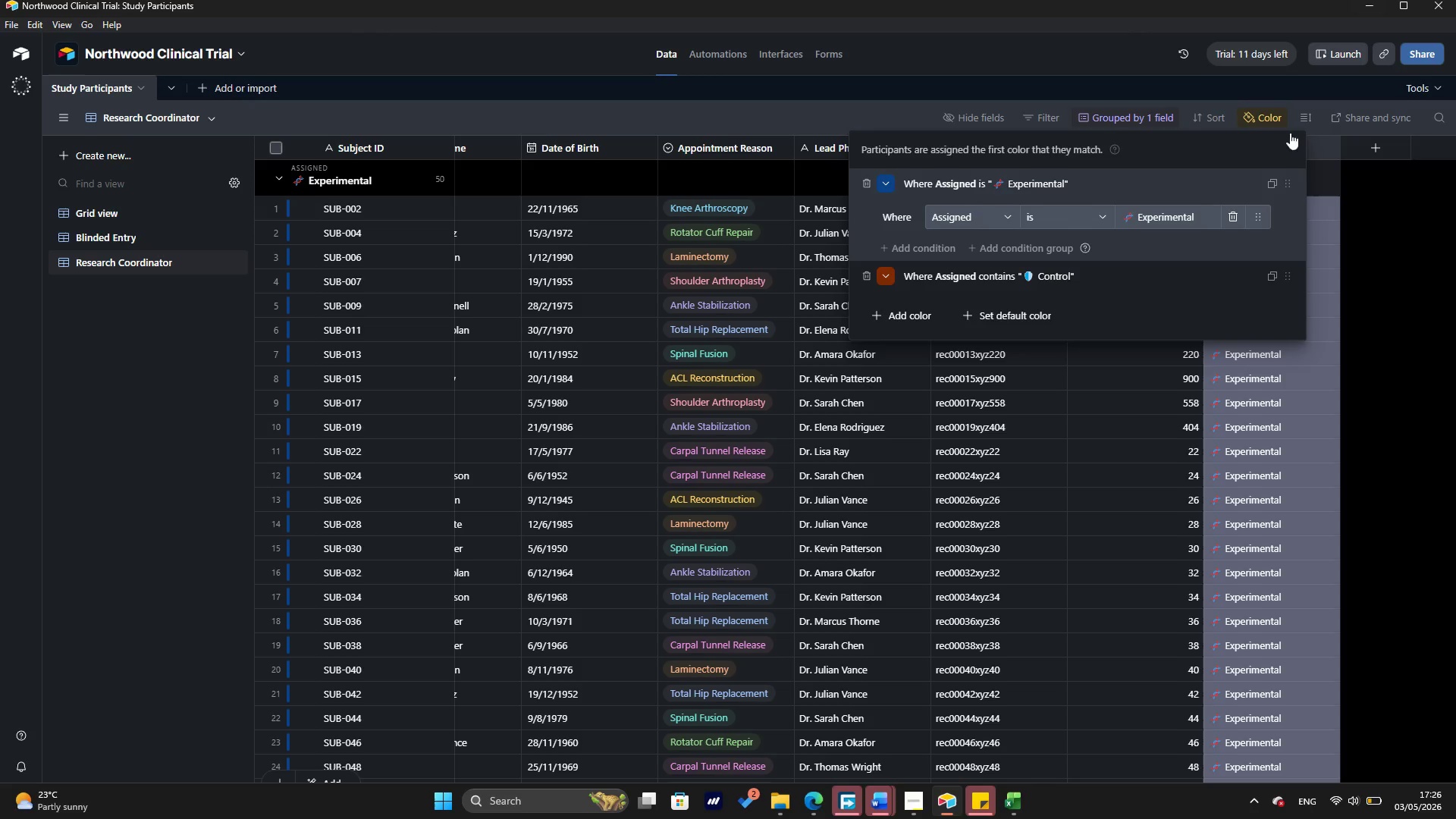 
left_click([1166, 211])
 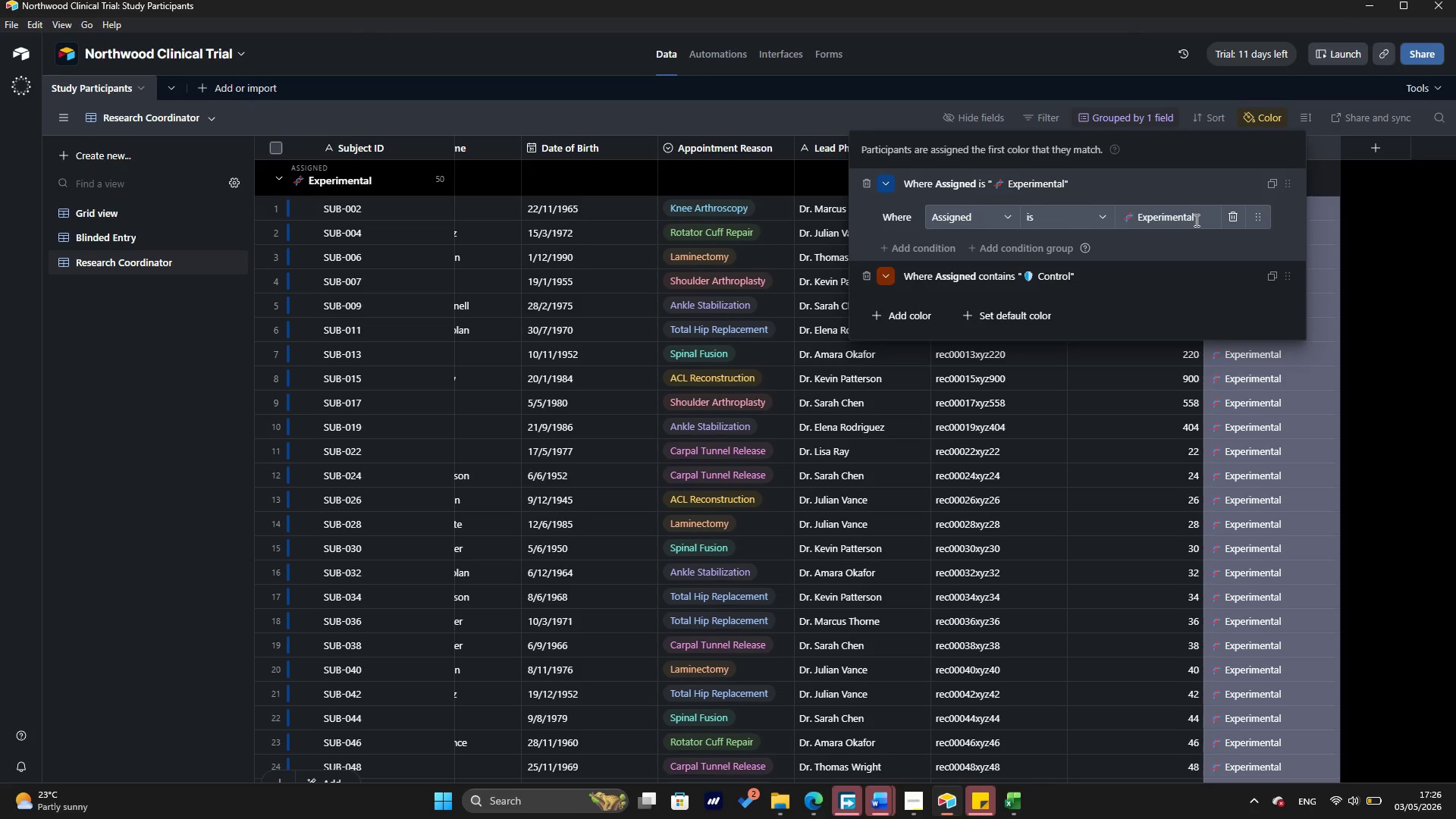 
left_click_drag(start_coordinate=[1195, 220], to_coordinate=[1119, 229])
 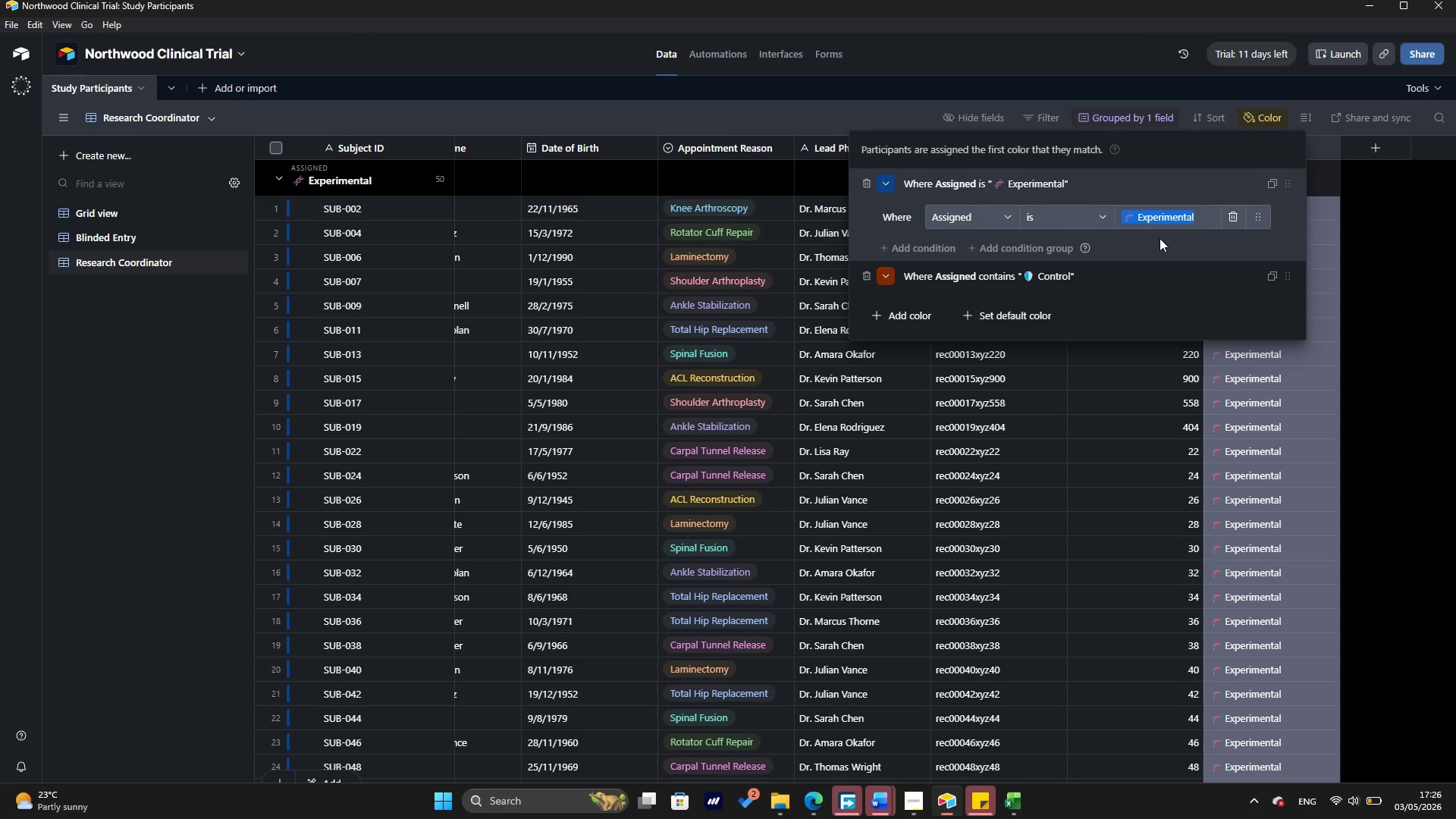 
key(Control+C)
 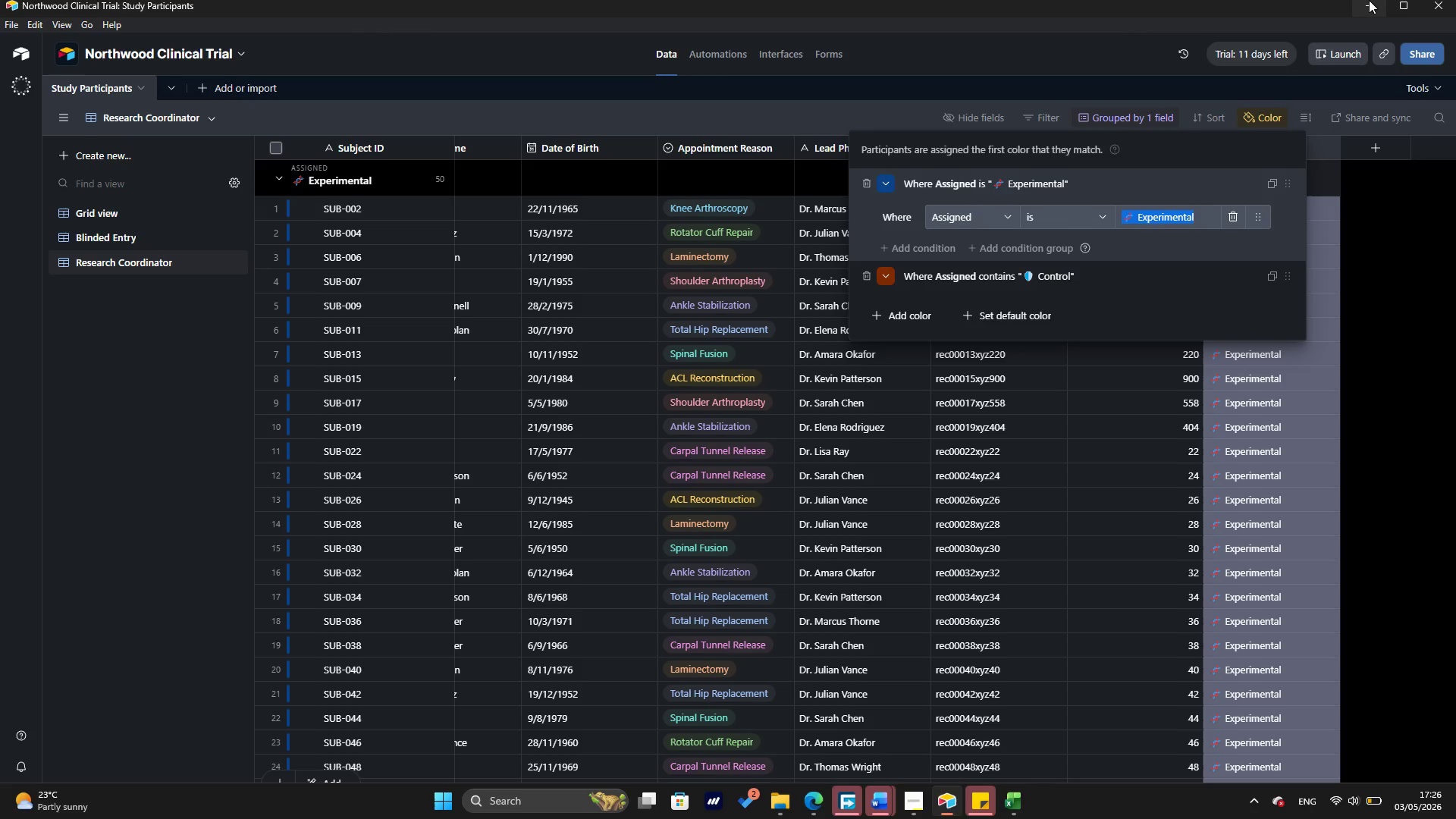 
left_click([1369, 0])
 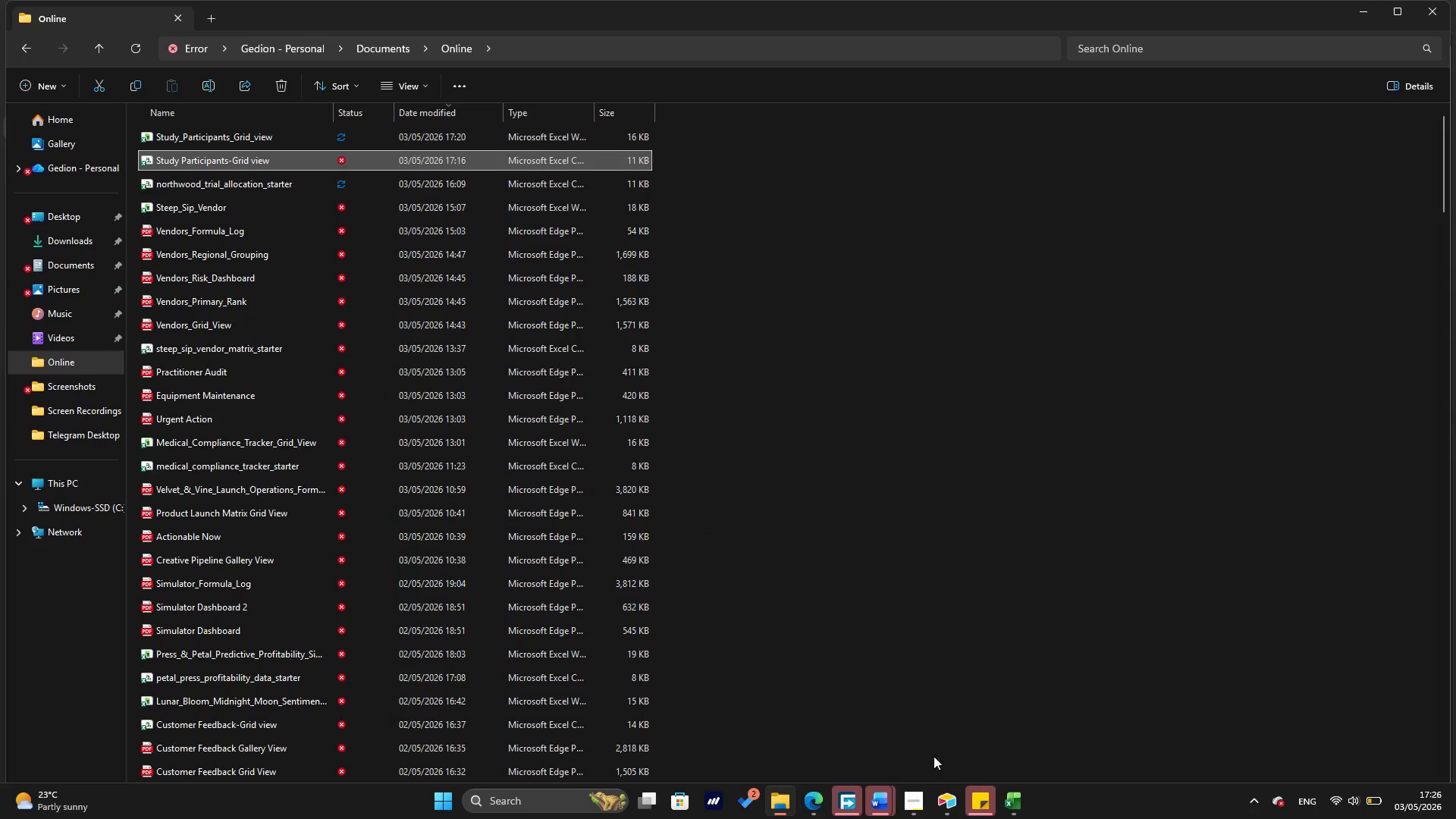 
mouse_move([954, 806])
 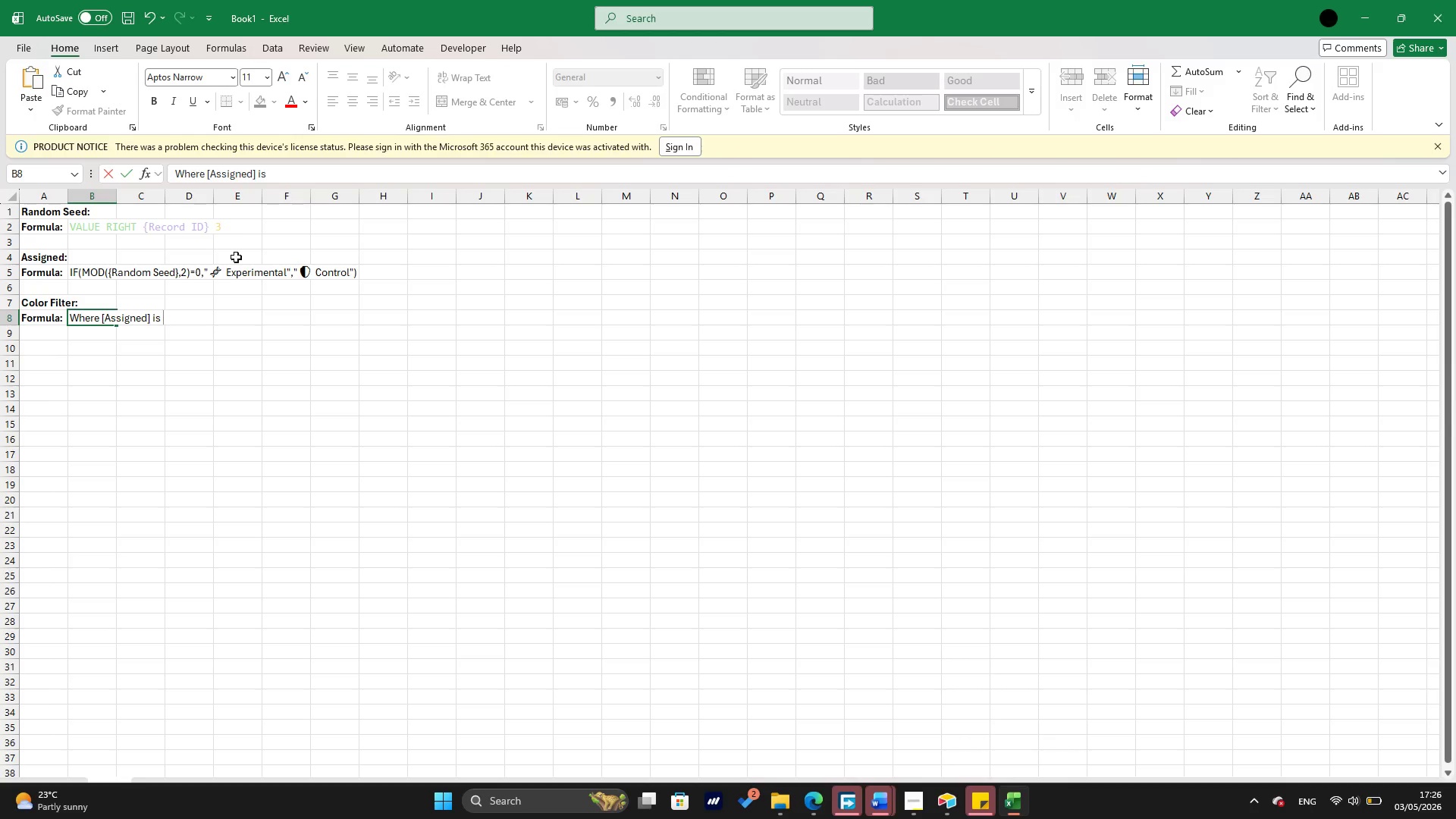 
key(Control+V)
 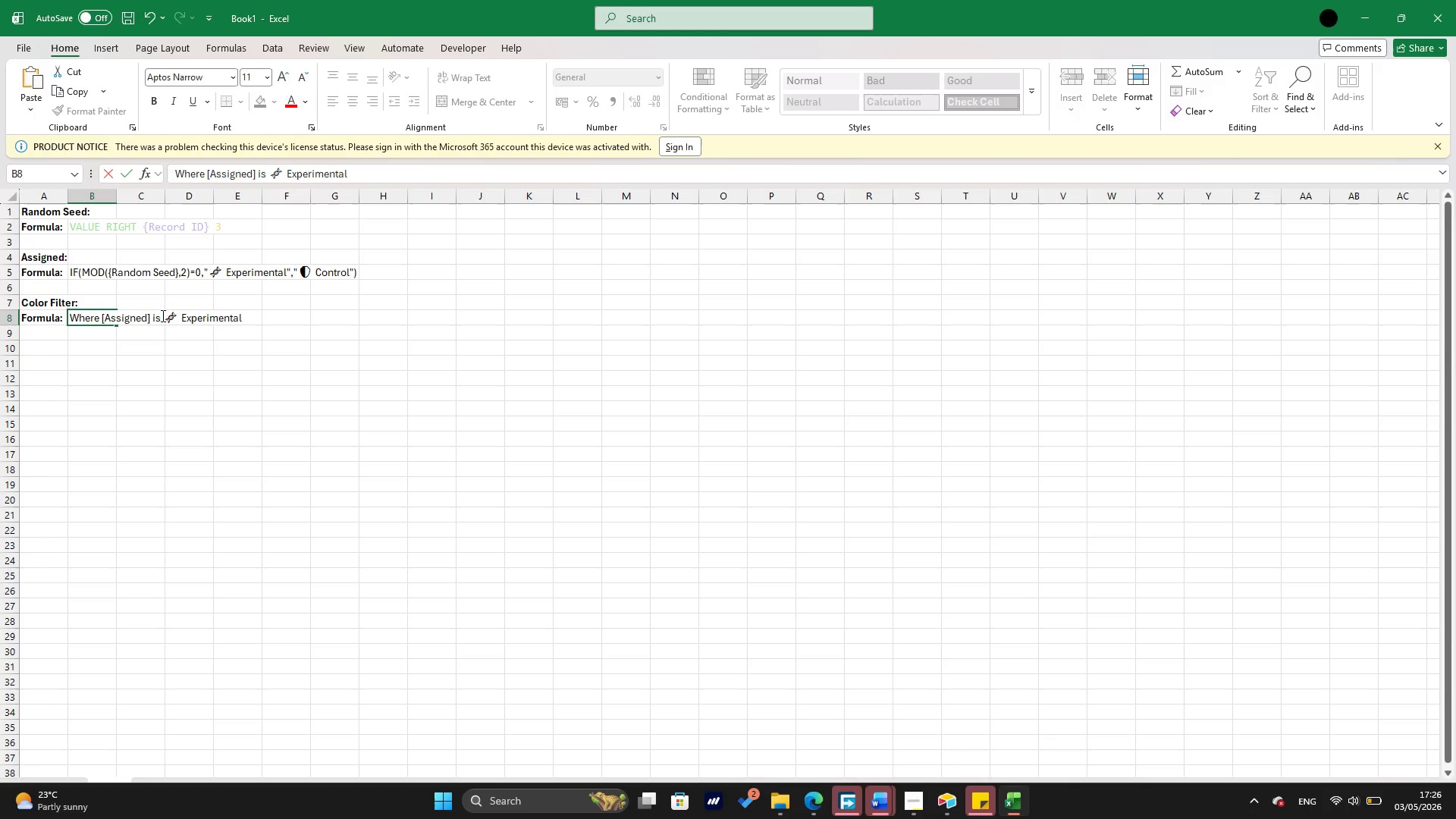 
left_click([167, 319])
 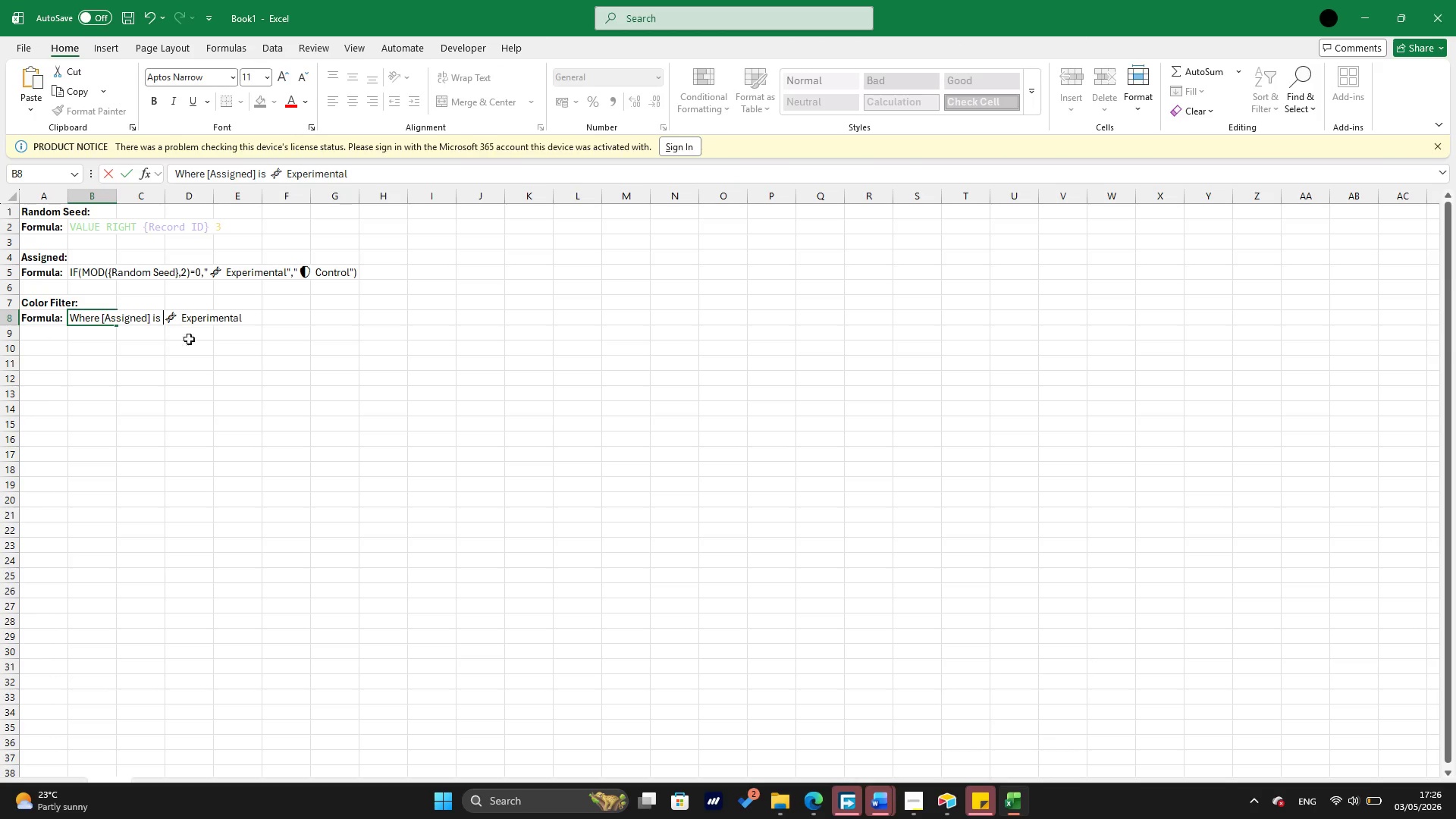 
left_click([248, 322])
 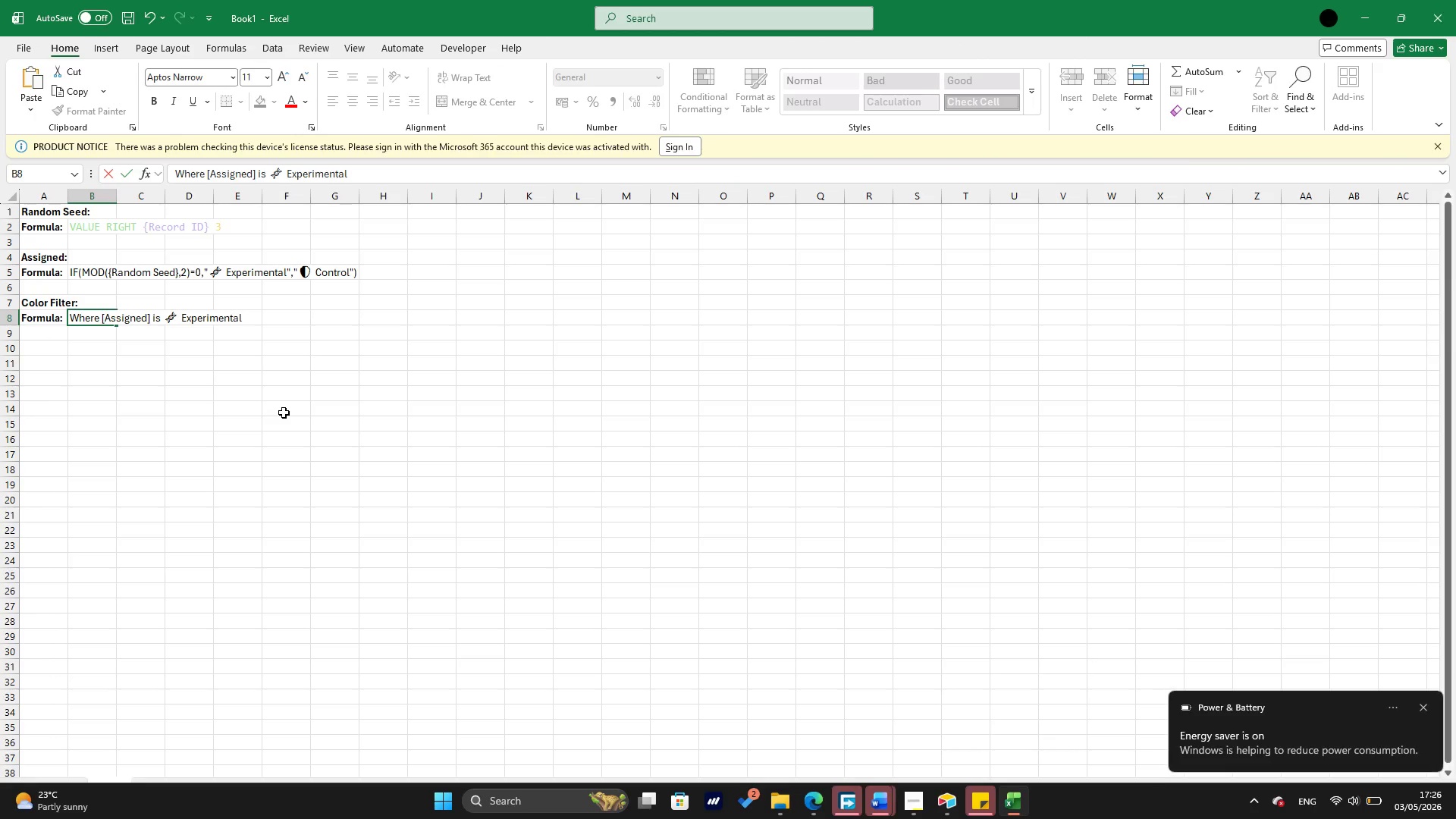 
type( and )
 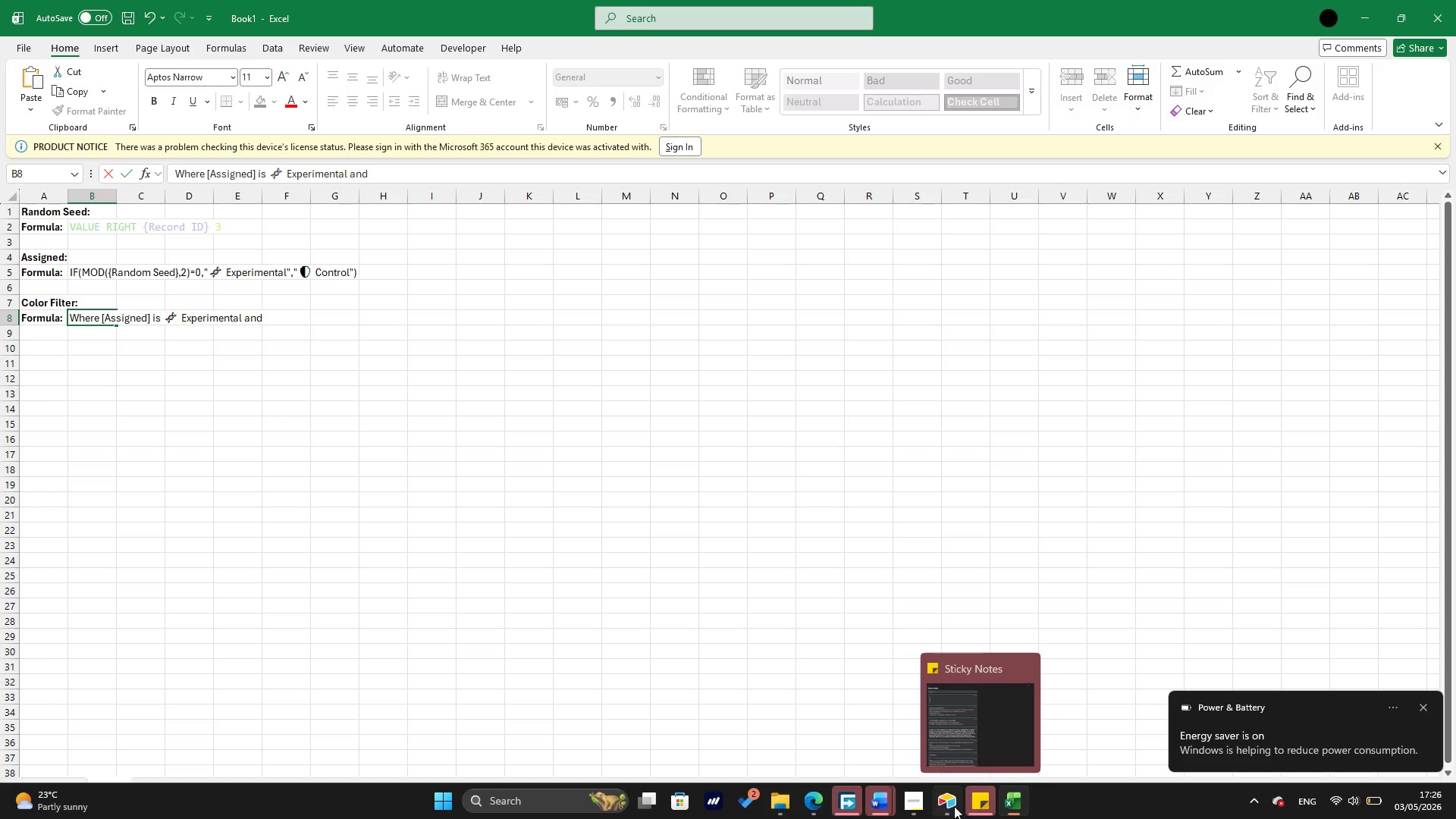 
left_click([956, 764])
 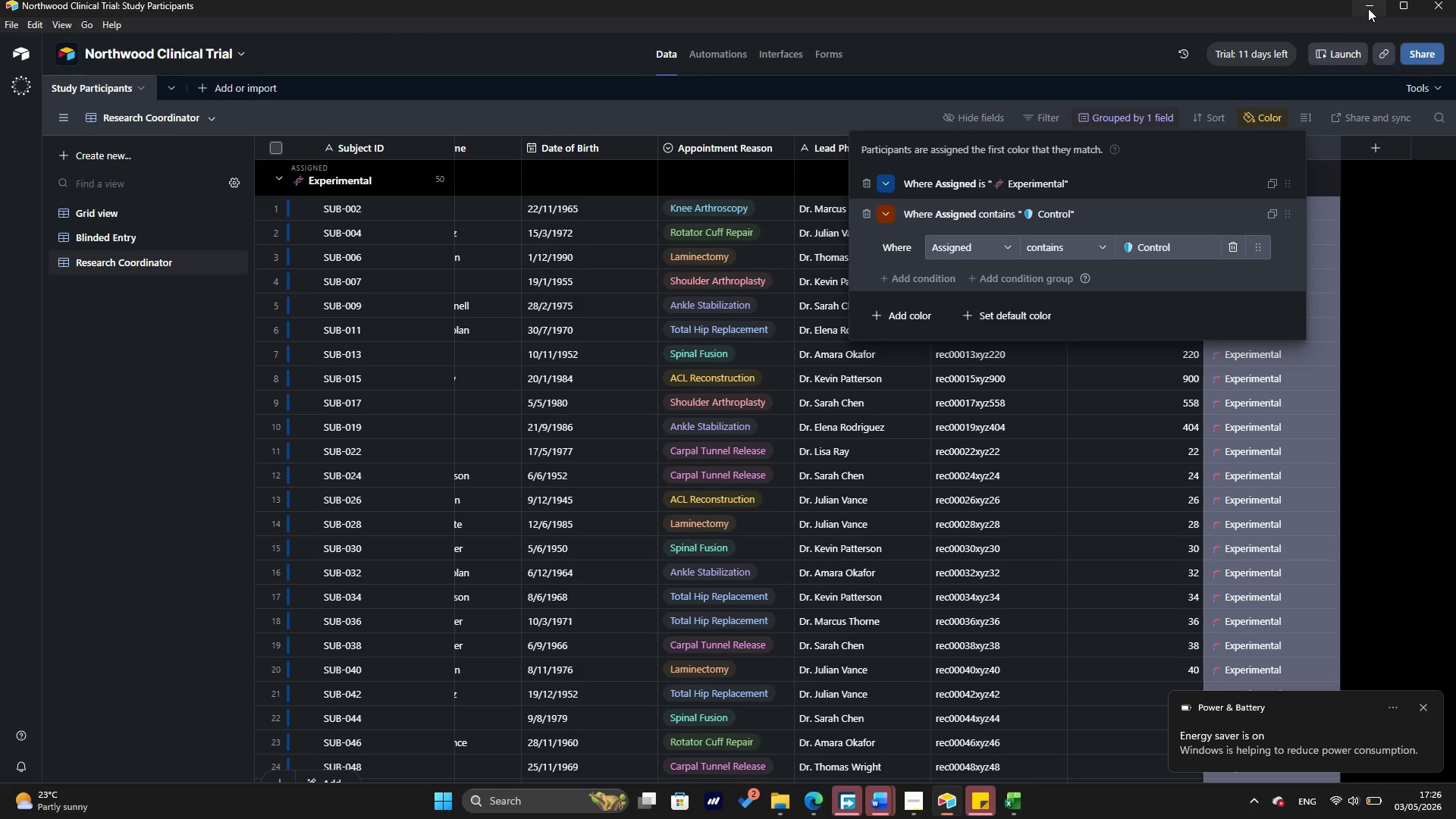 
wait(7.8)
 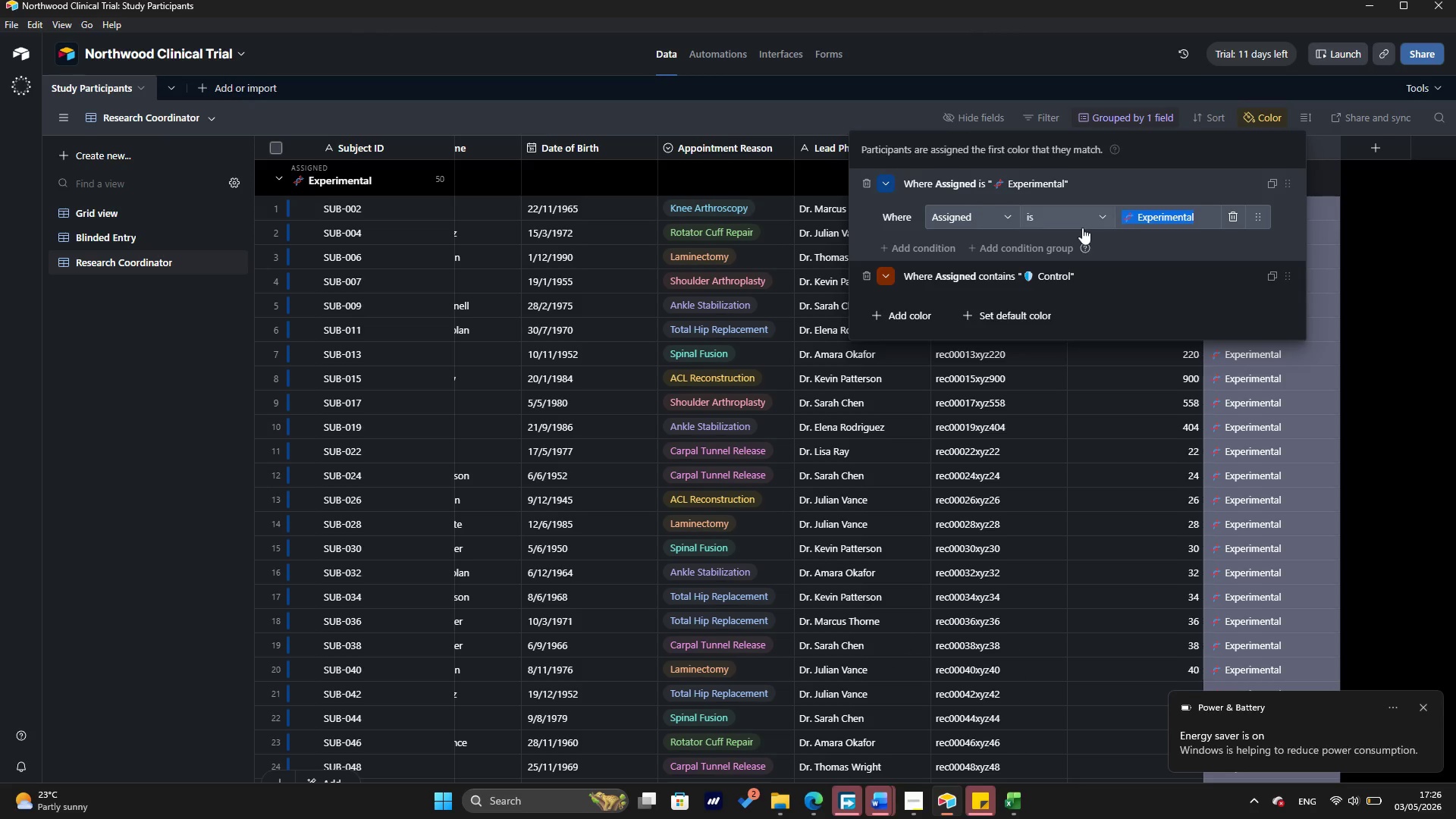 
left_click_drag(start_coordinate=[1188, 249], to_coordinate=[1127, 251])
 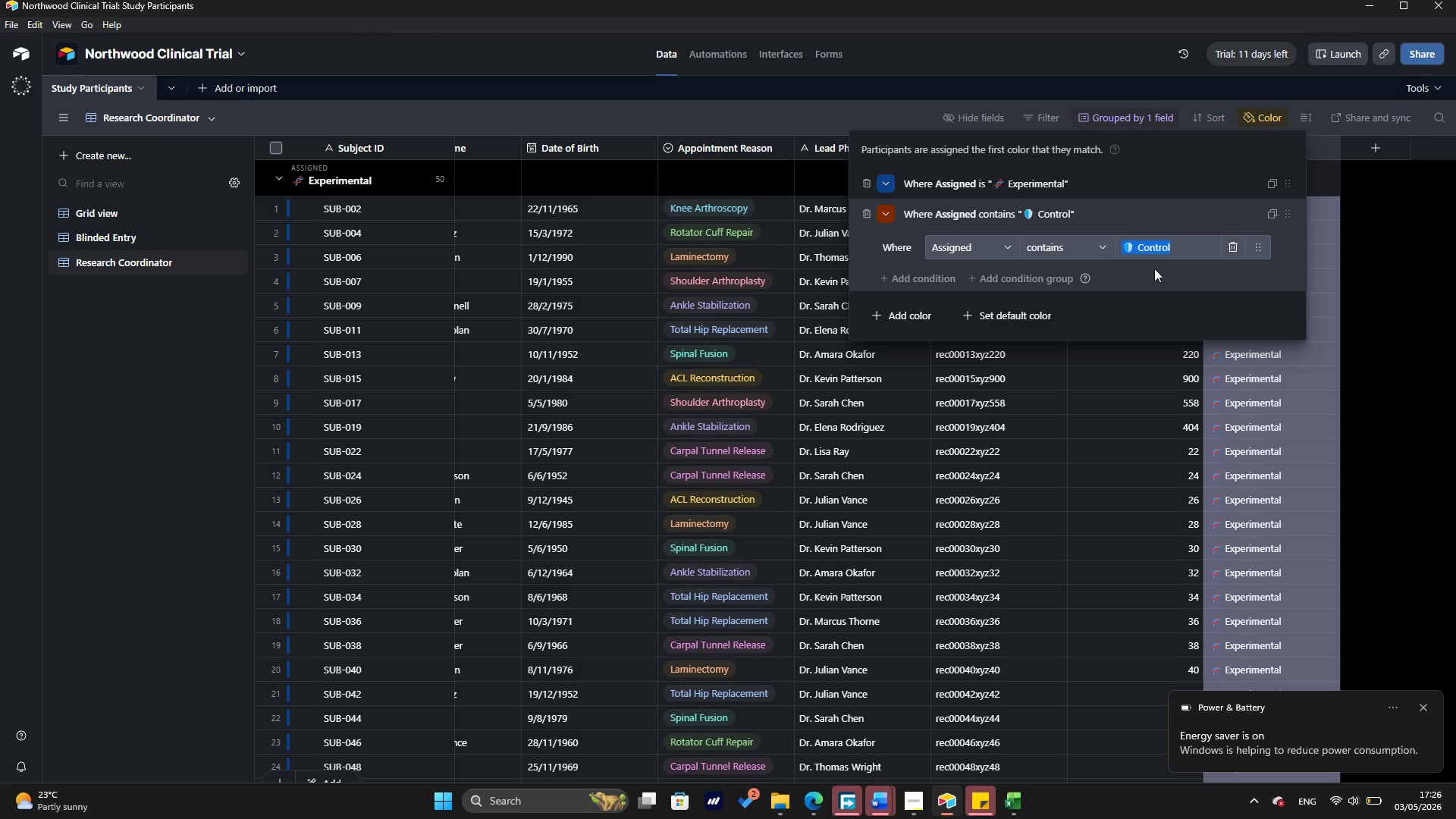 
key(Control+C)
 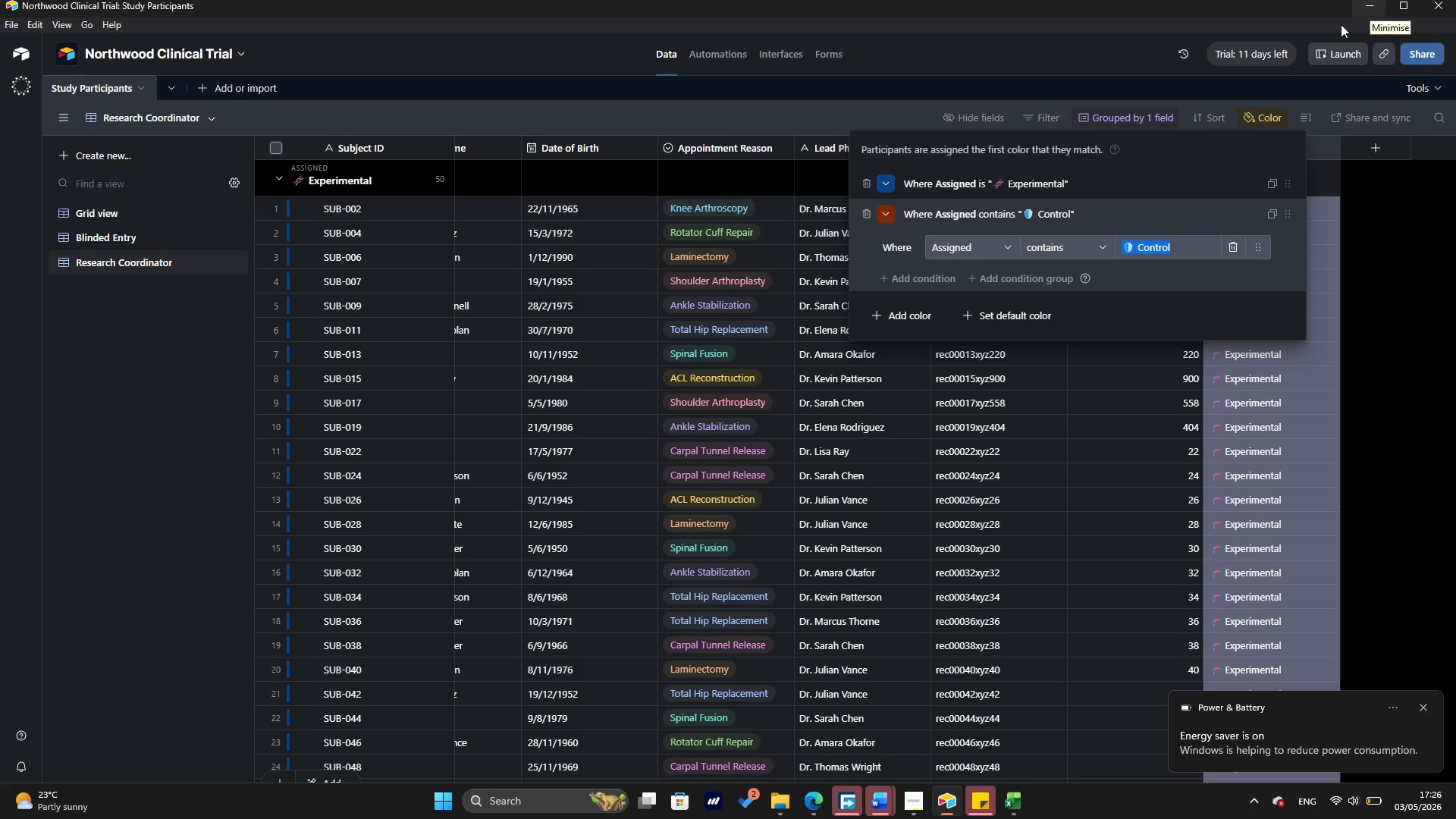 
left_click([1144, 178])
 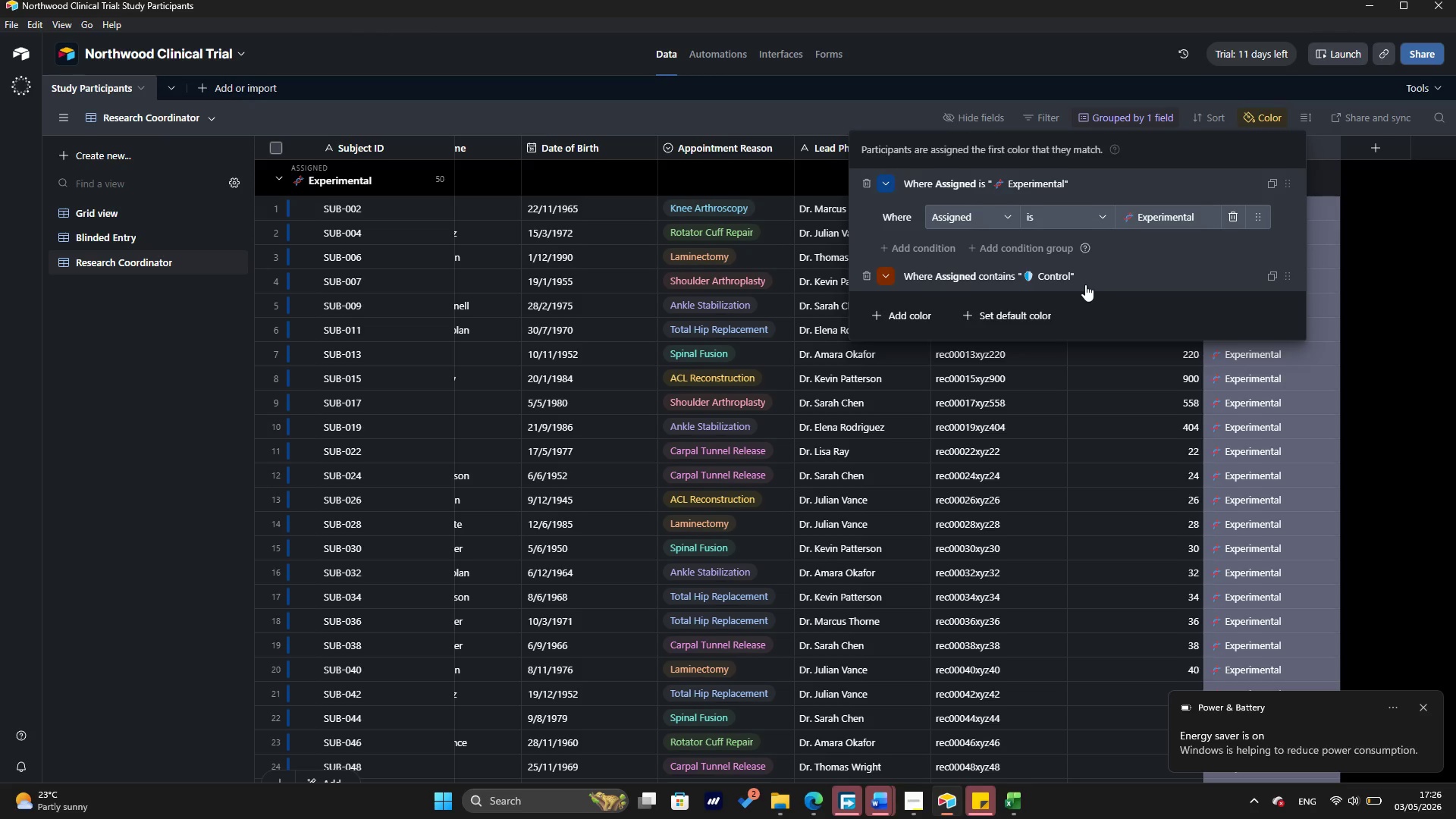 
left_click([1086, 285])
 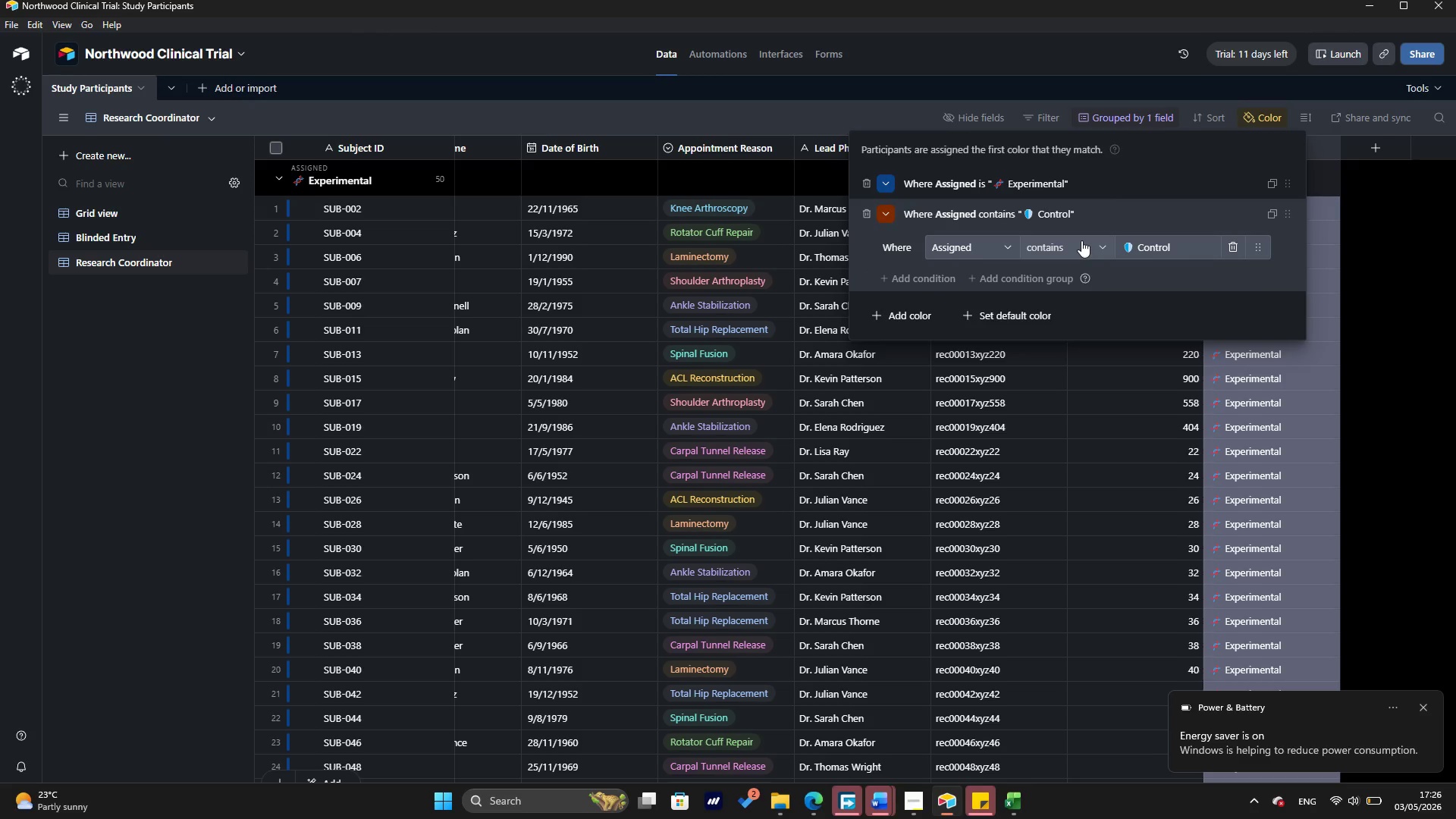 
left_click([1081, 240])
 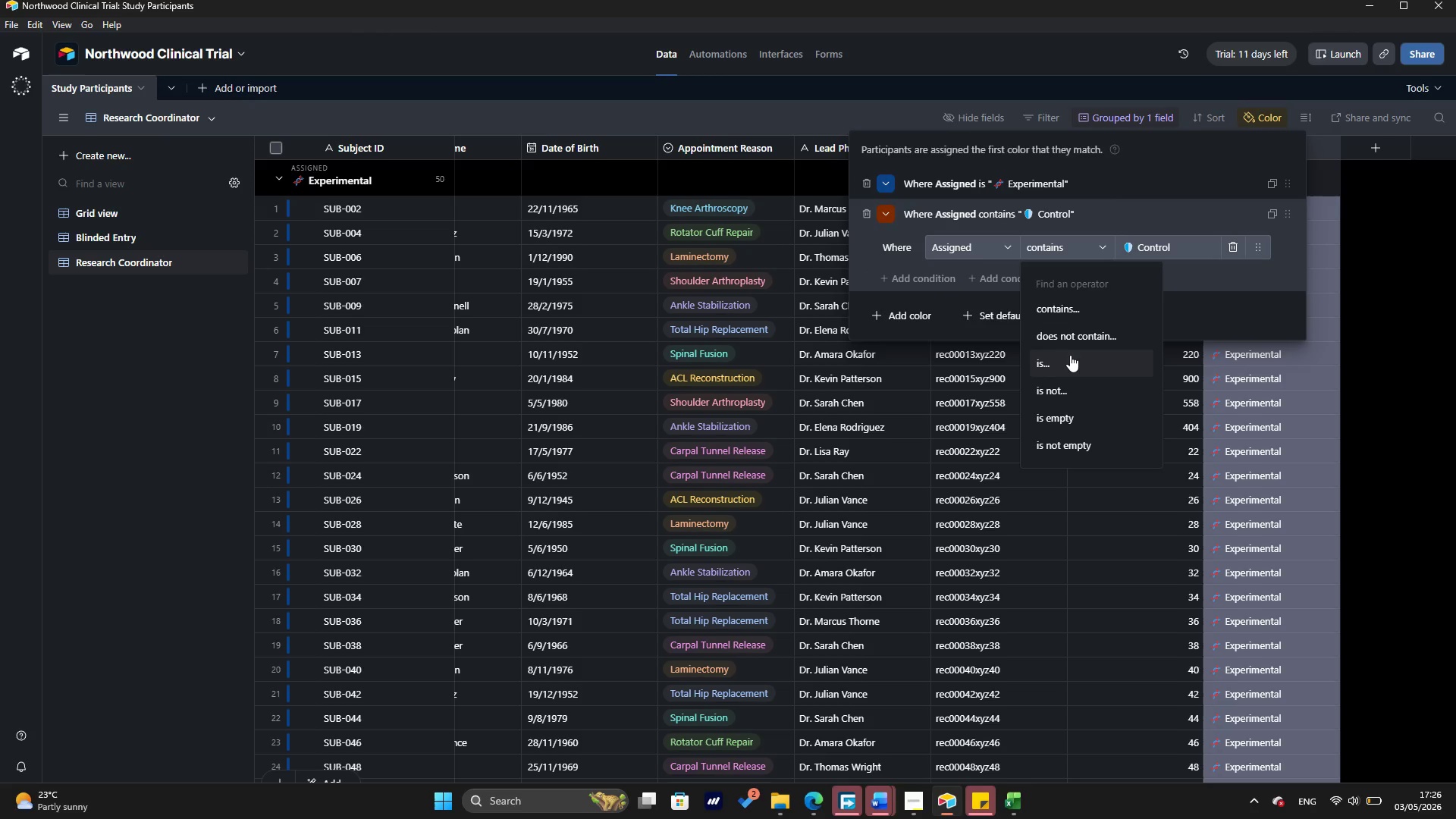 
left_click([1070, 357])
 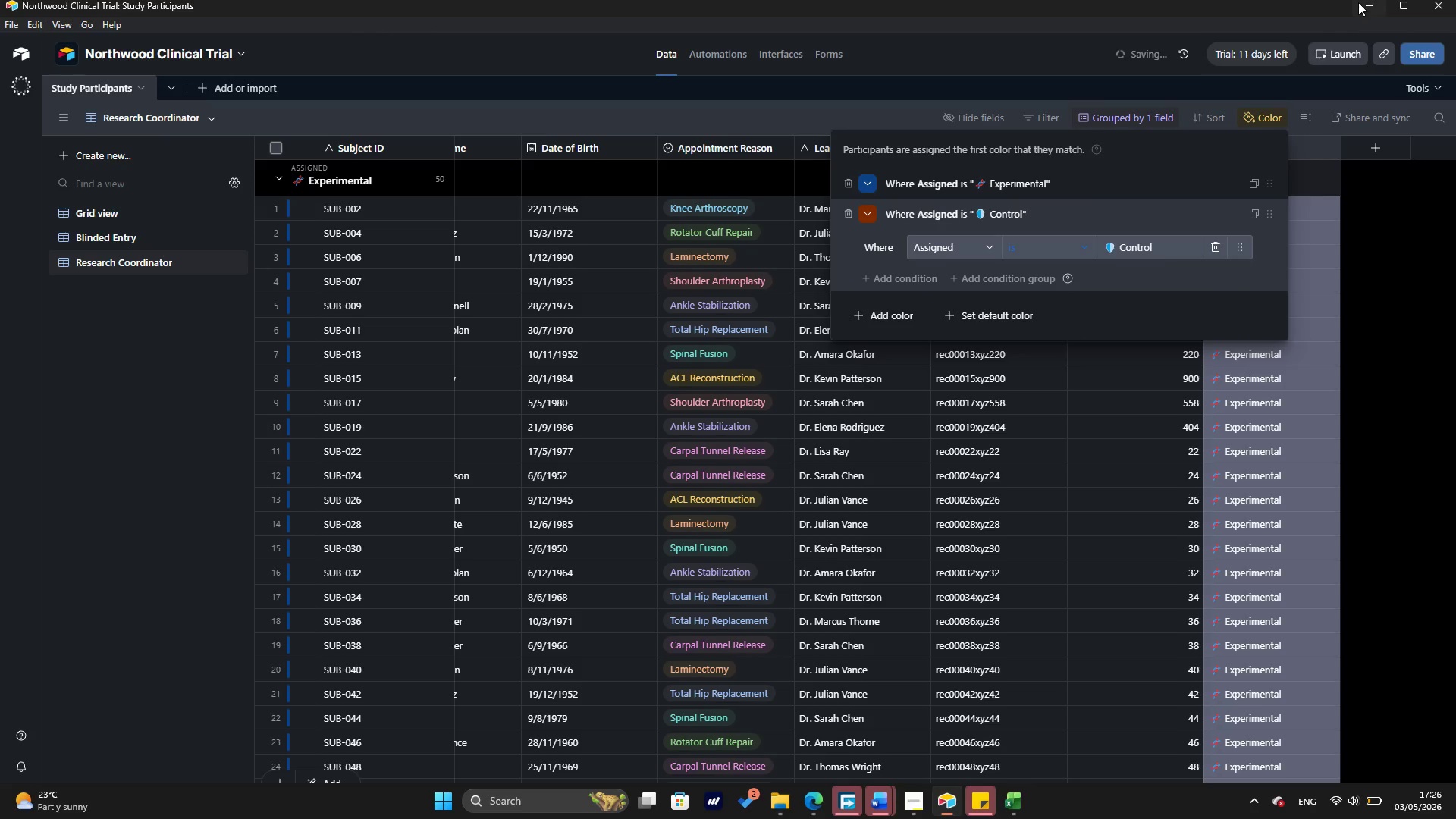 
left_click([1361, 2])
 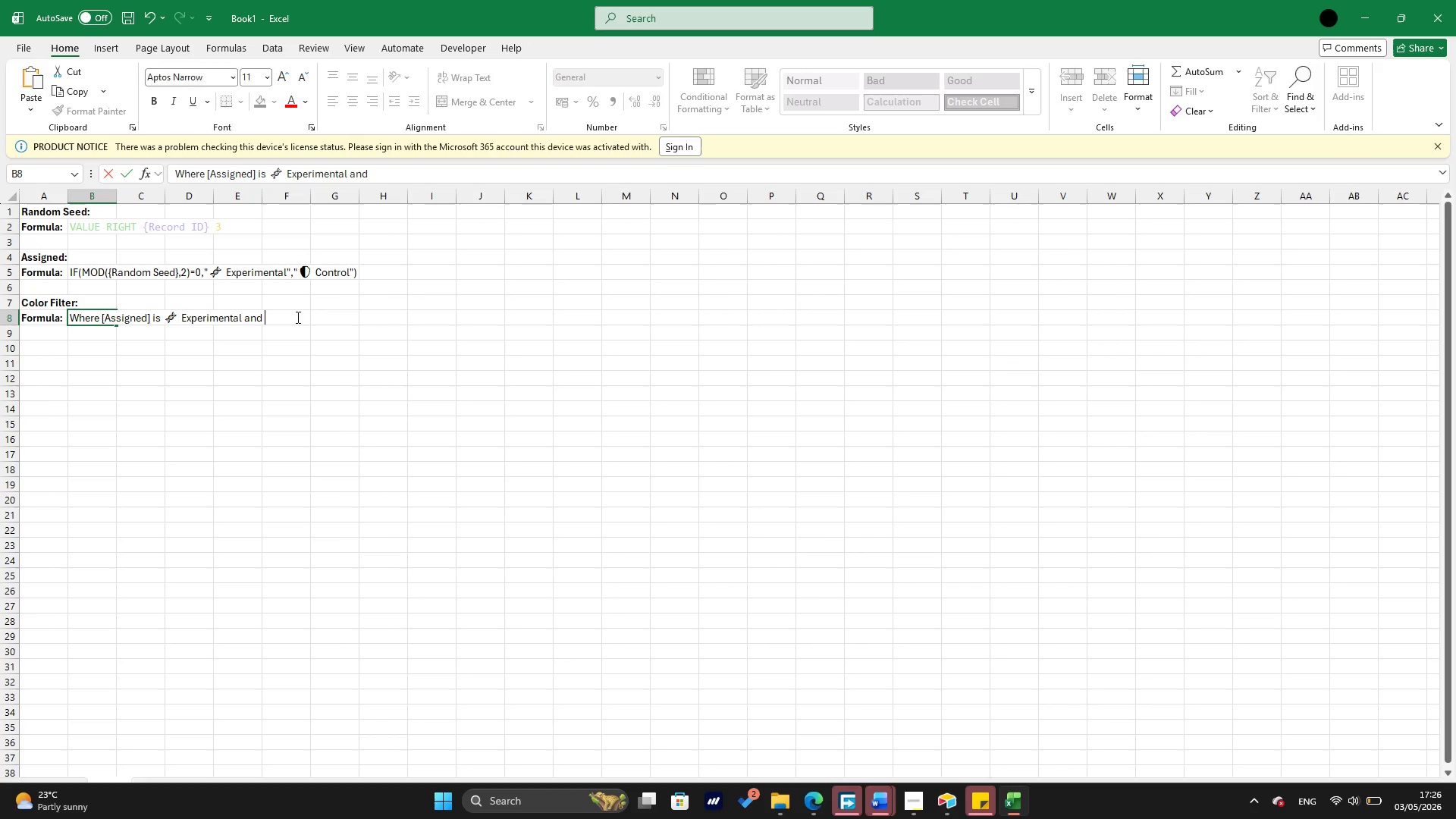 
type(Wher )
key(Backspace)
type(e [)
 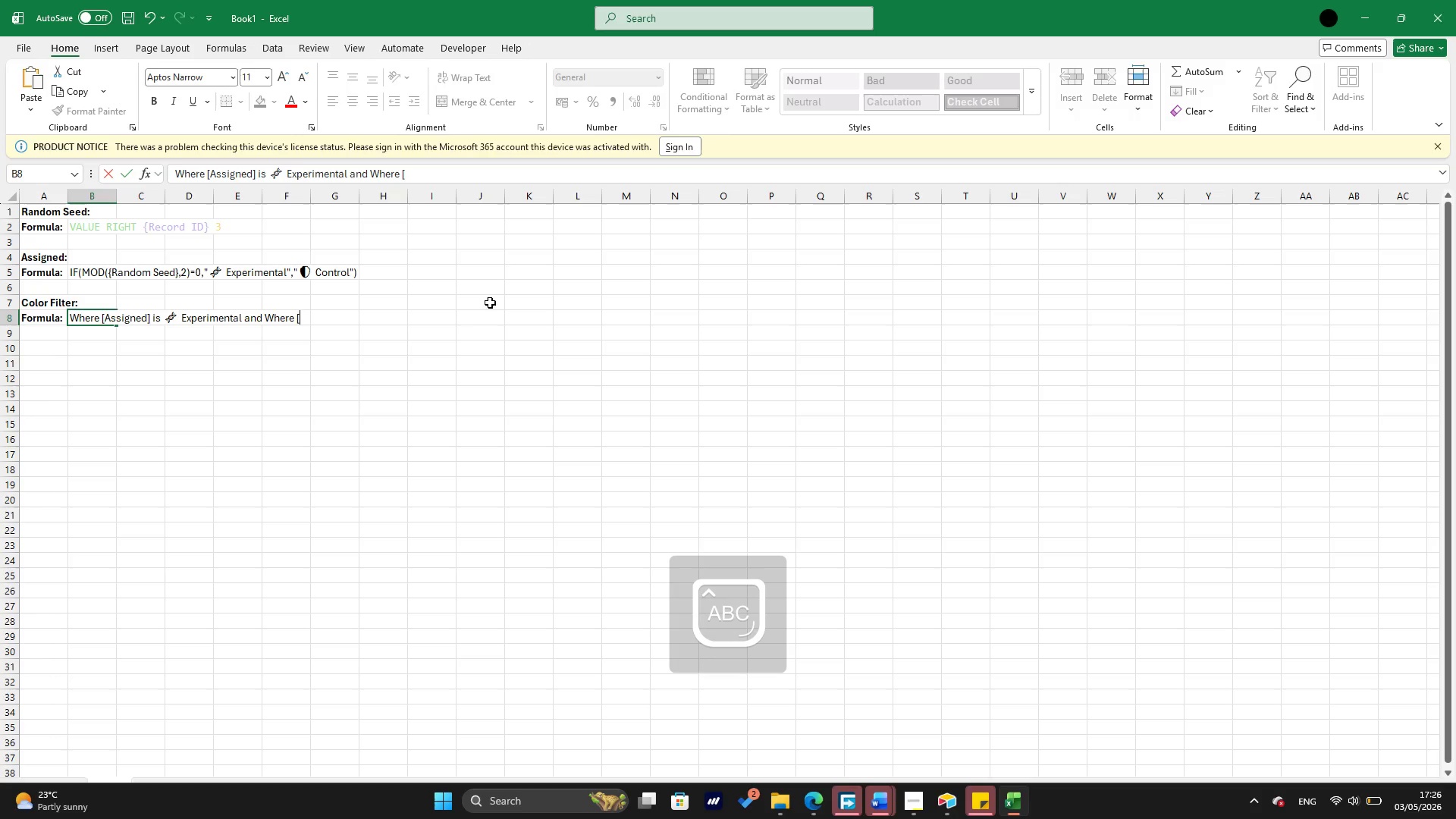 
type(Assigned )
key(Backspace)
type(] is )
 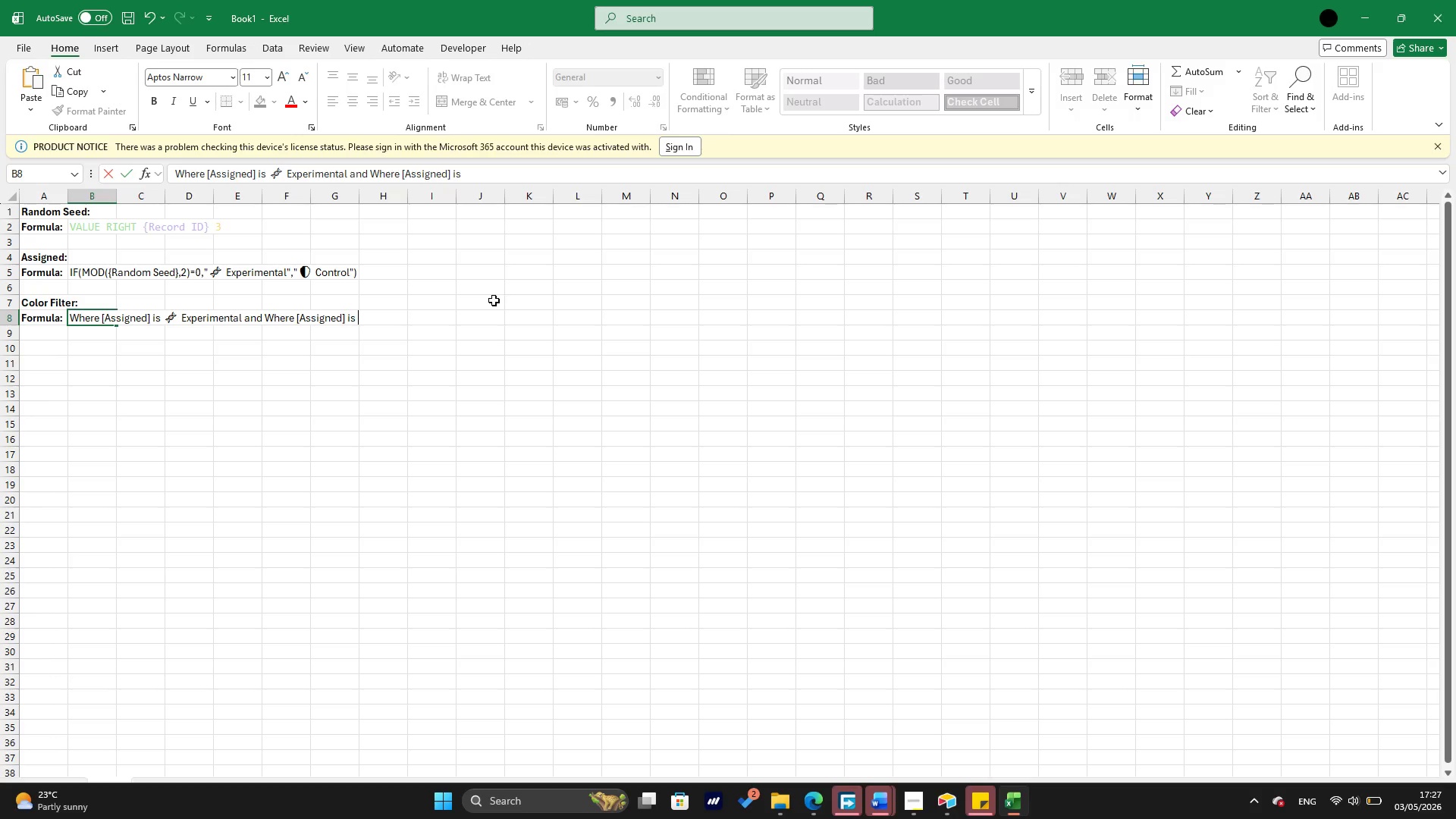 
key(Control+V)
 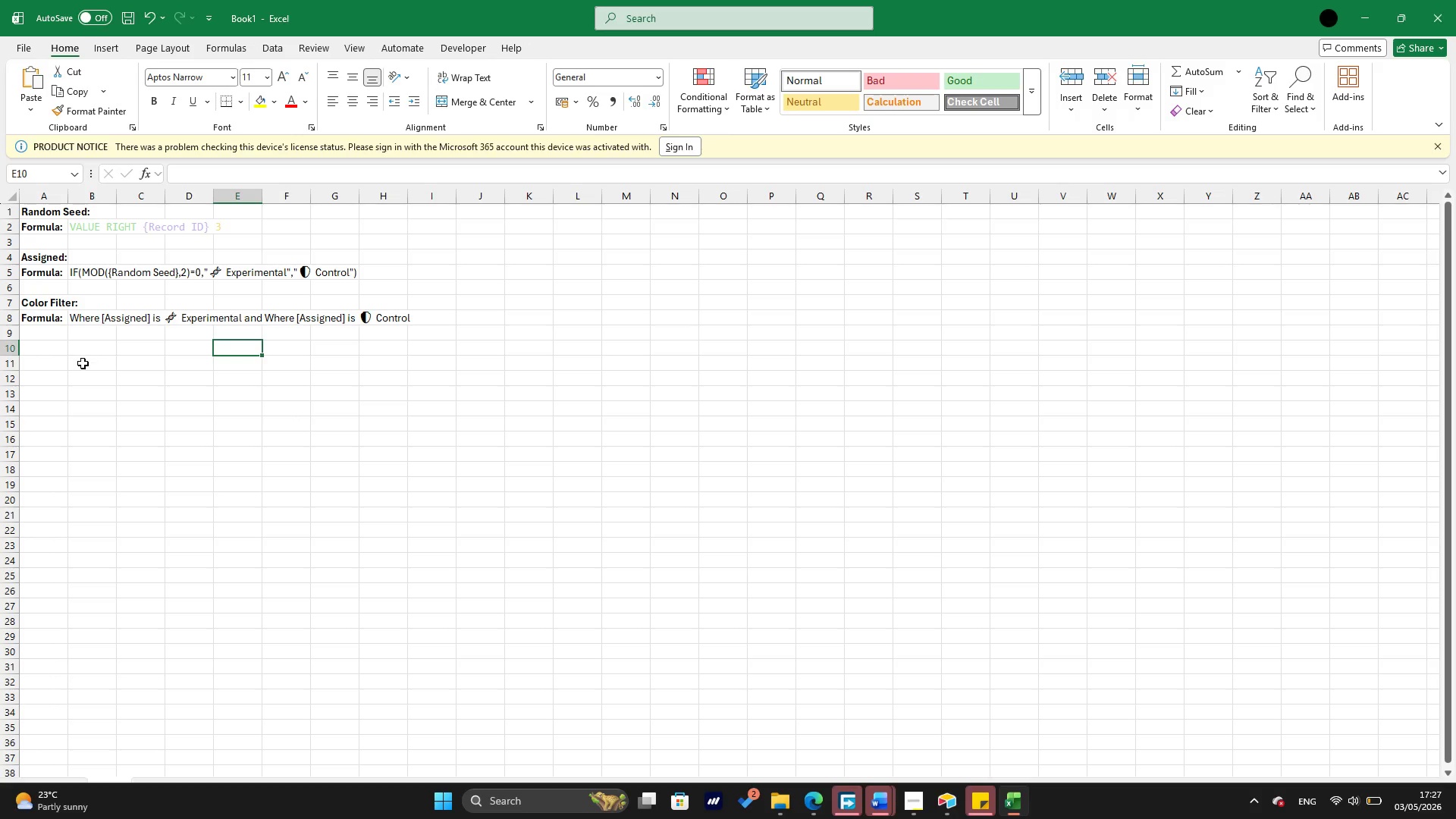 
wait(12.42)
 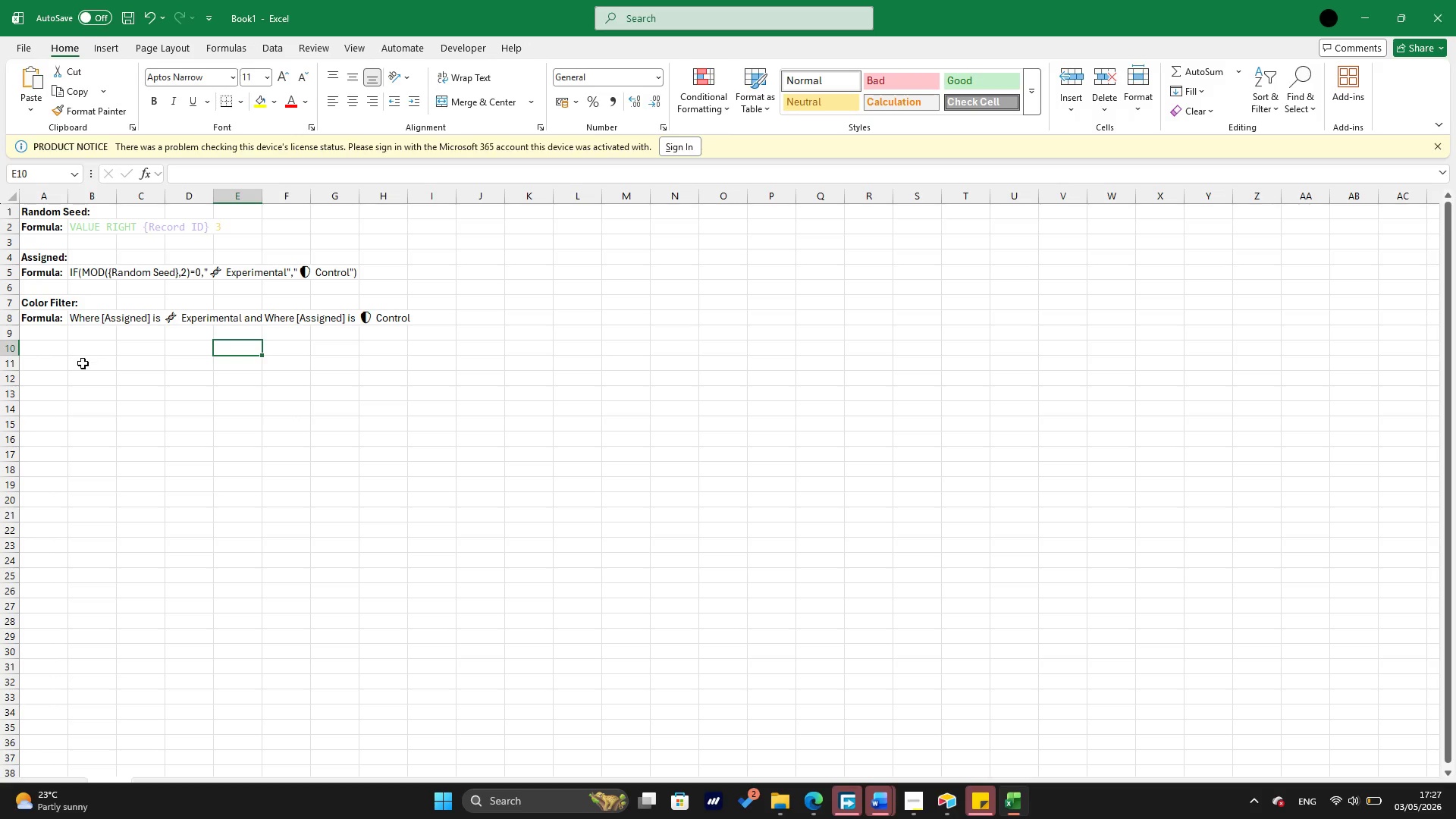 
left_click_drag(start_coordinate=[275, 92], to_coordinate=[278, 92])
 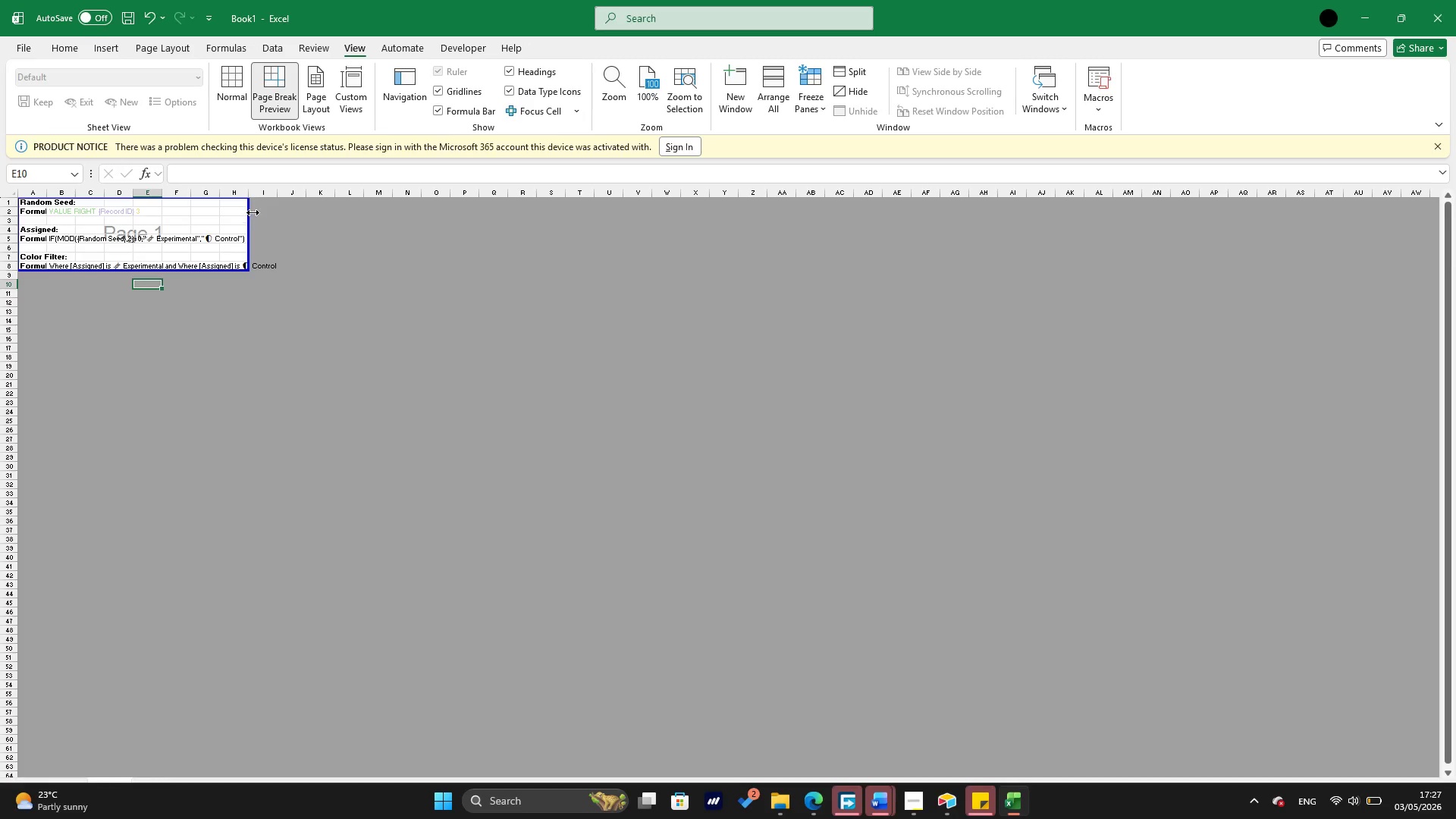 
left_click_drag(start_coordinate=[249, 212], to_coordinate=[297, 231])
 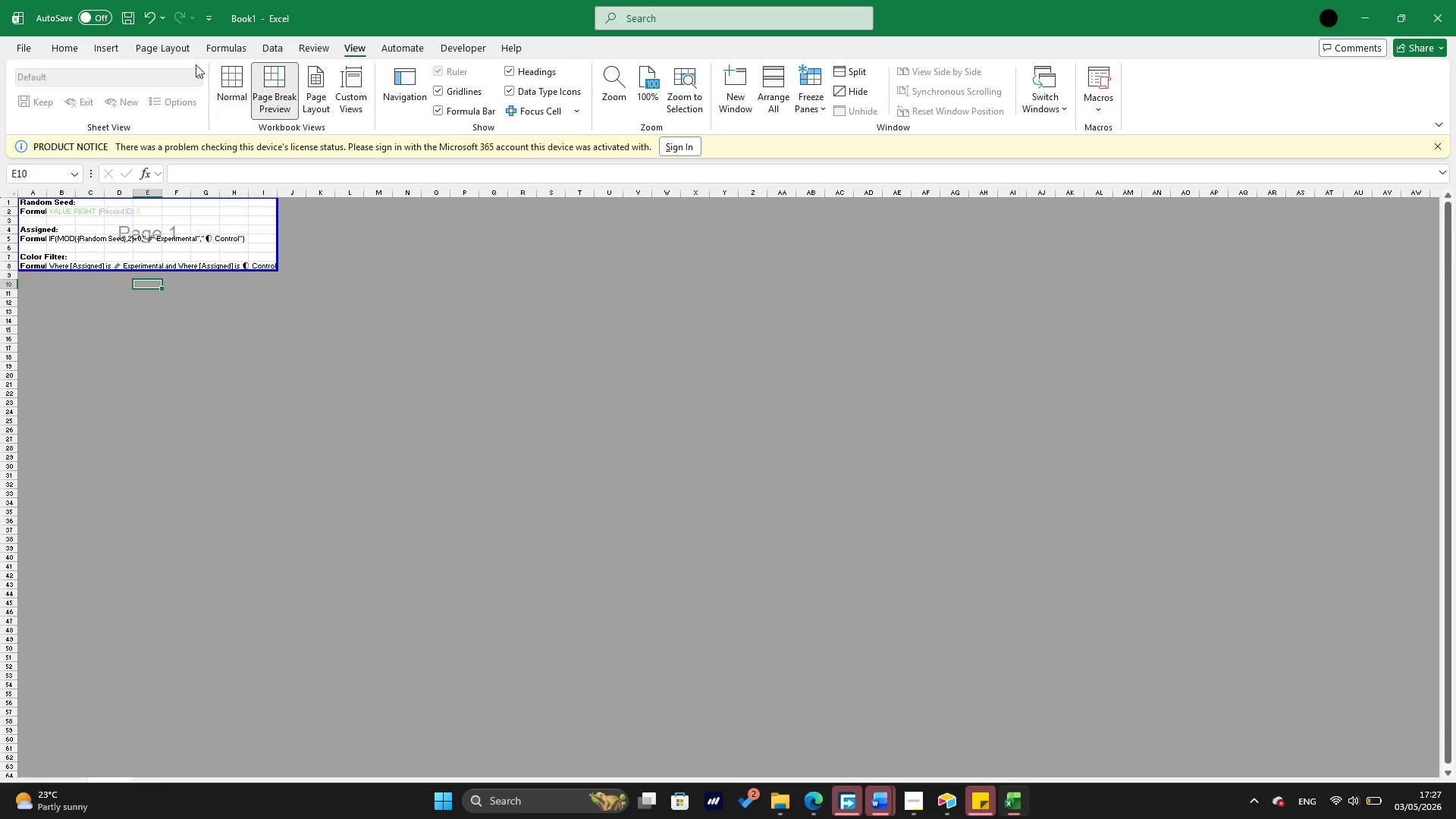 
left_click([165, 52])
 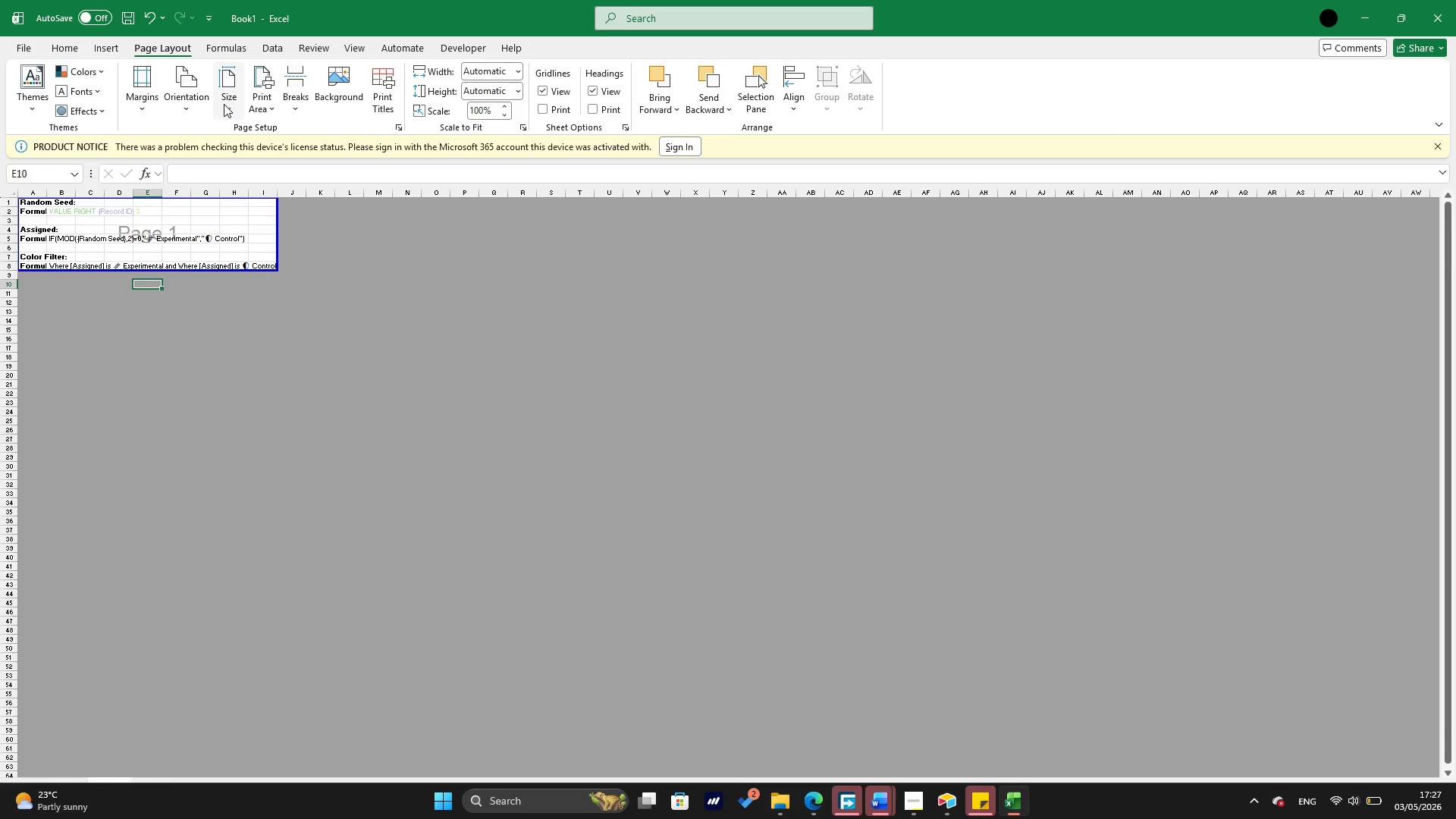 
left_click([189, 113])
 